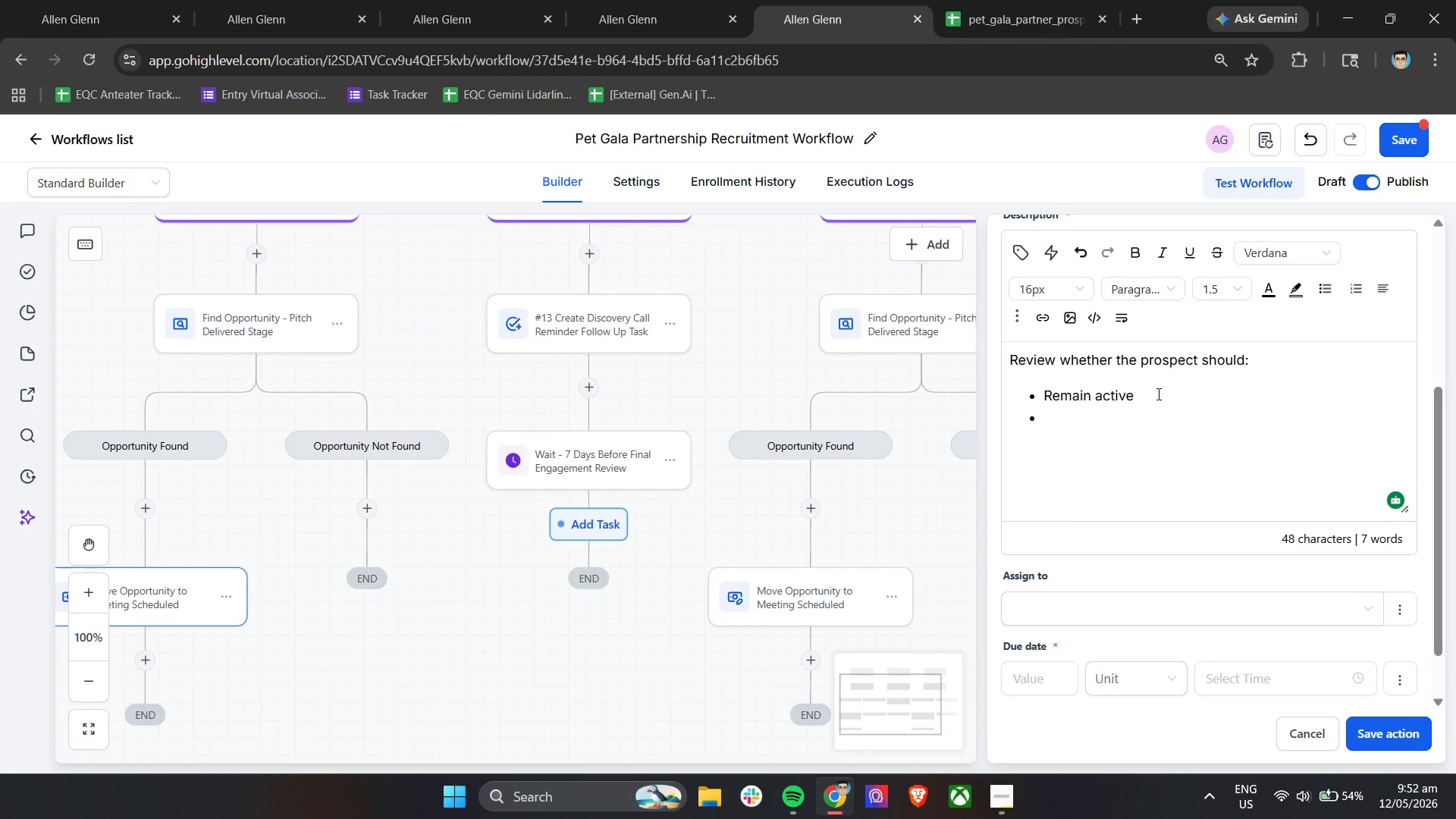 
hold_key(key=ShiftLeft, duration=0.73)
 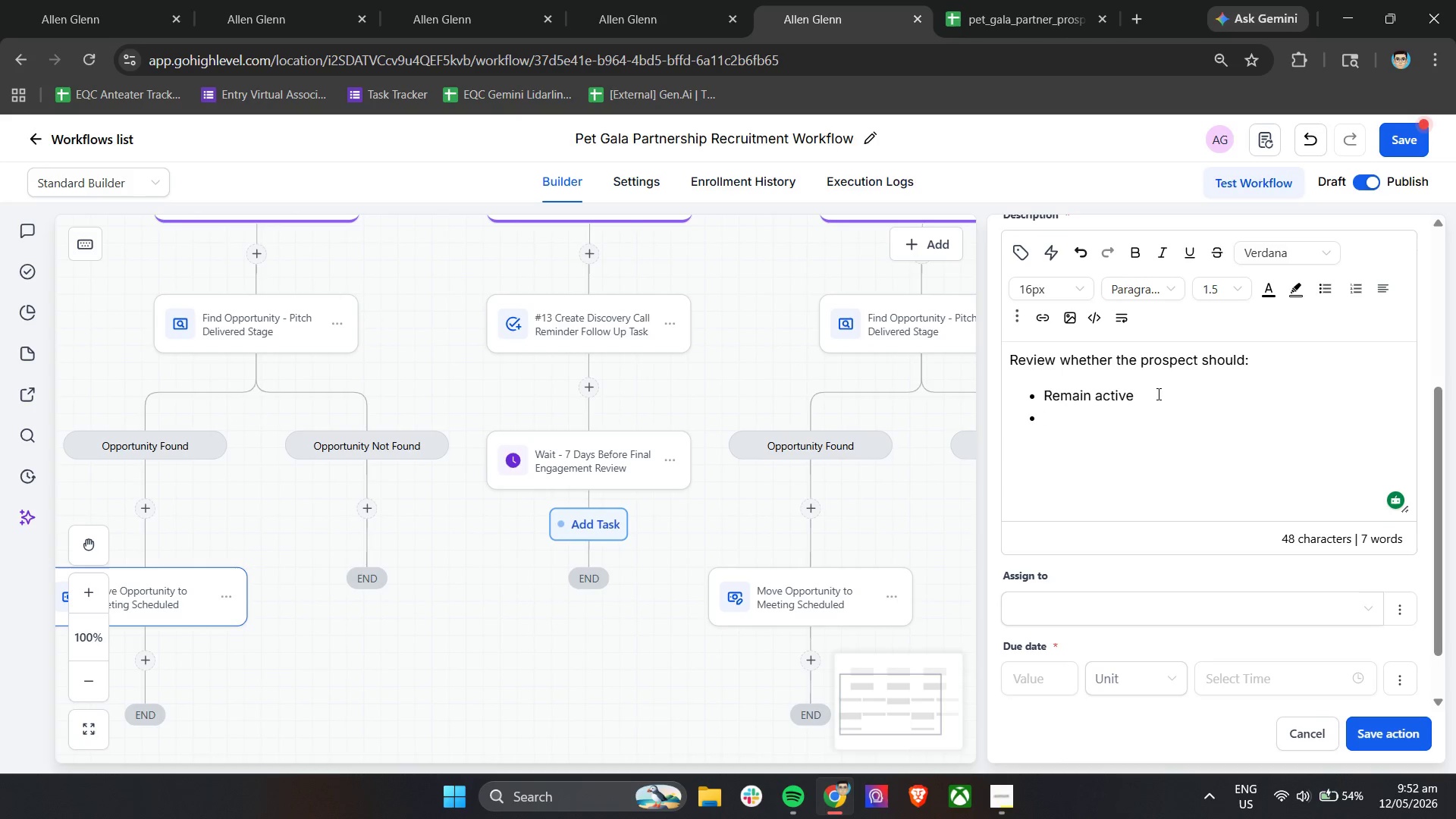 
hold_key(key=ShiftLeft, duration=1.76)
 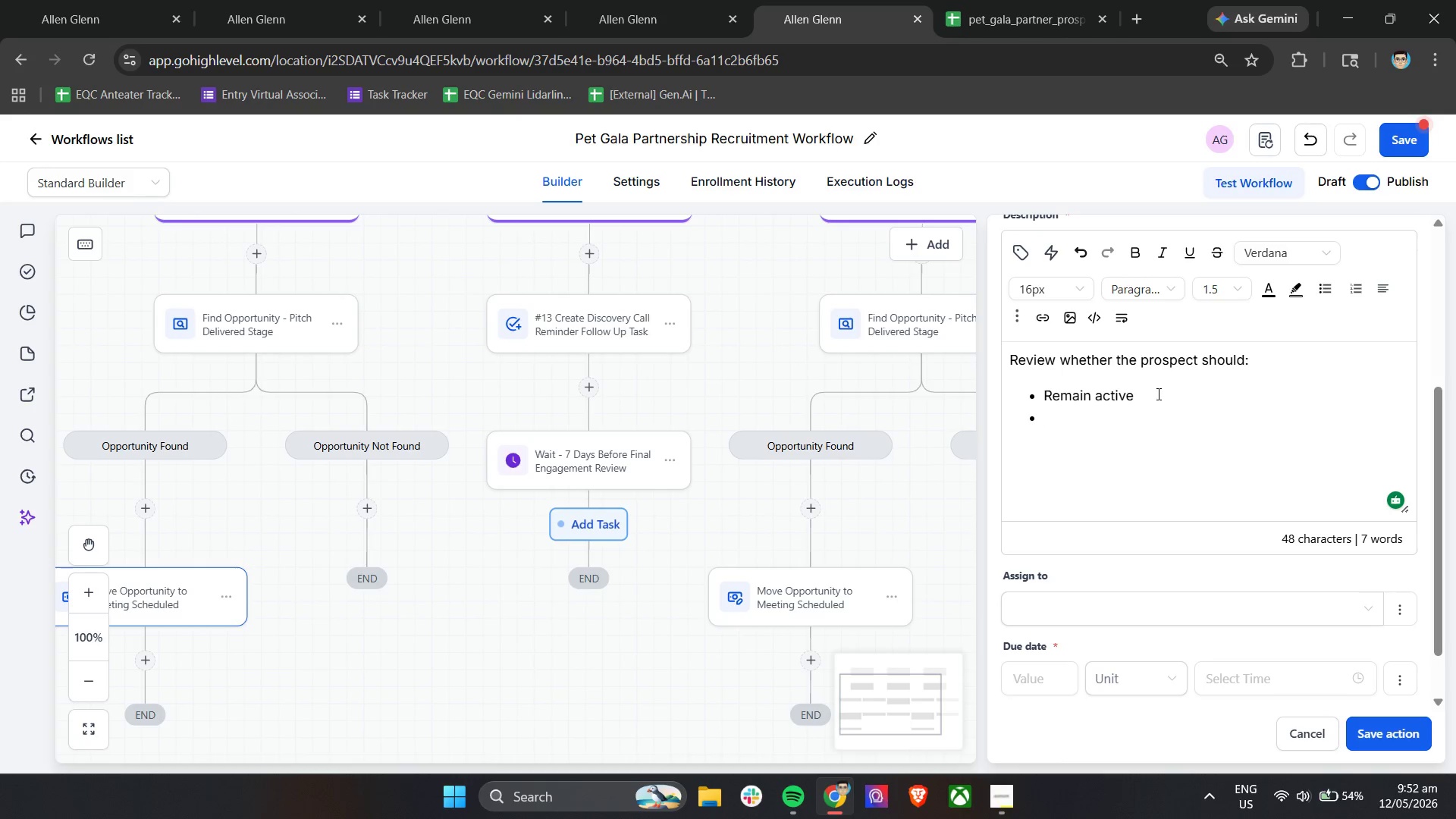 
type(m)
key(Backspace)
type(Move to medium-interest nurturing)
 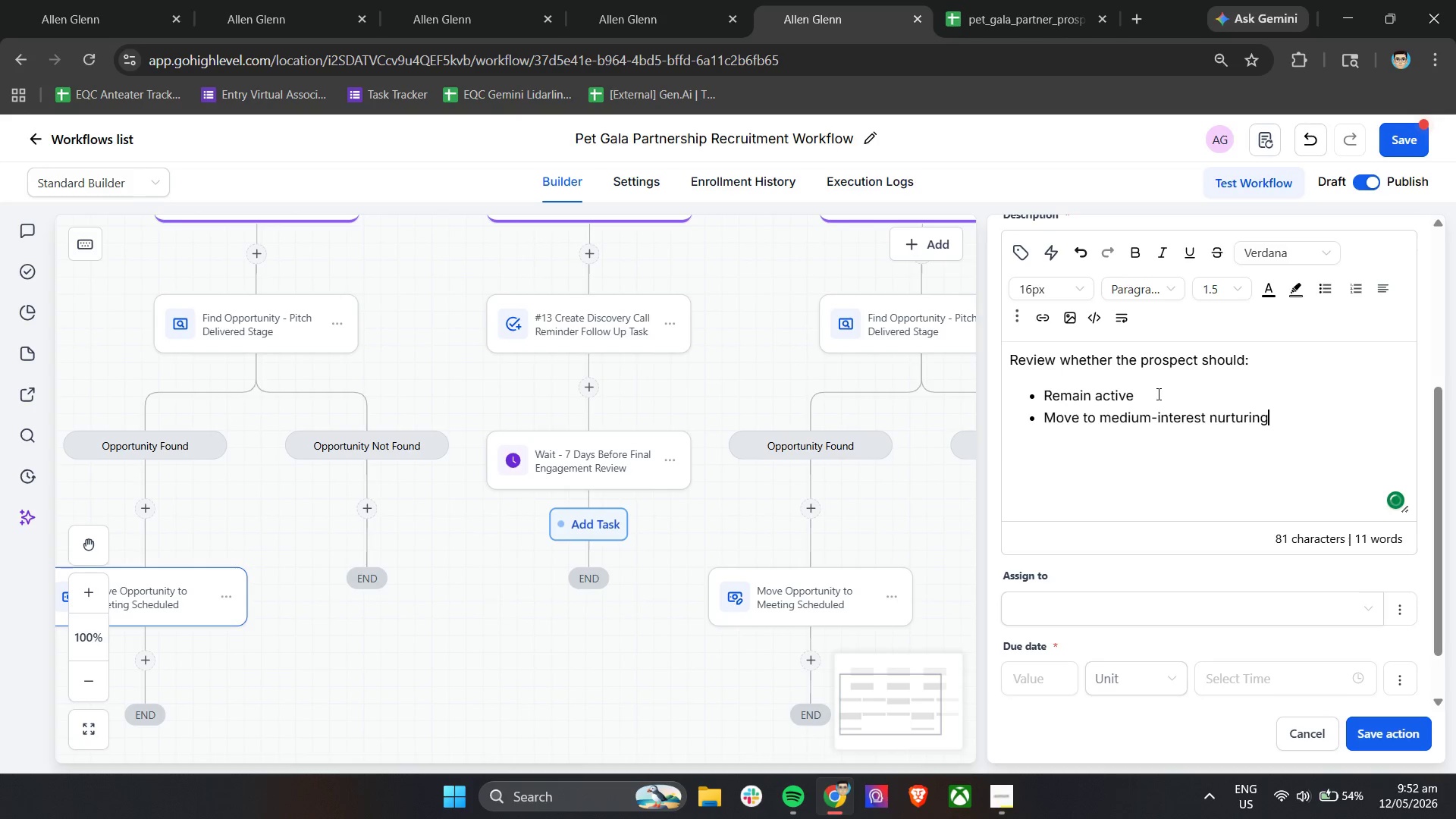 
key(Enter)
 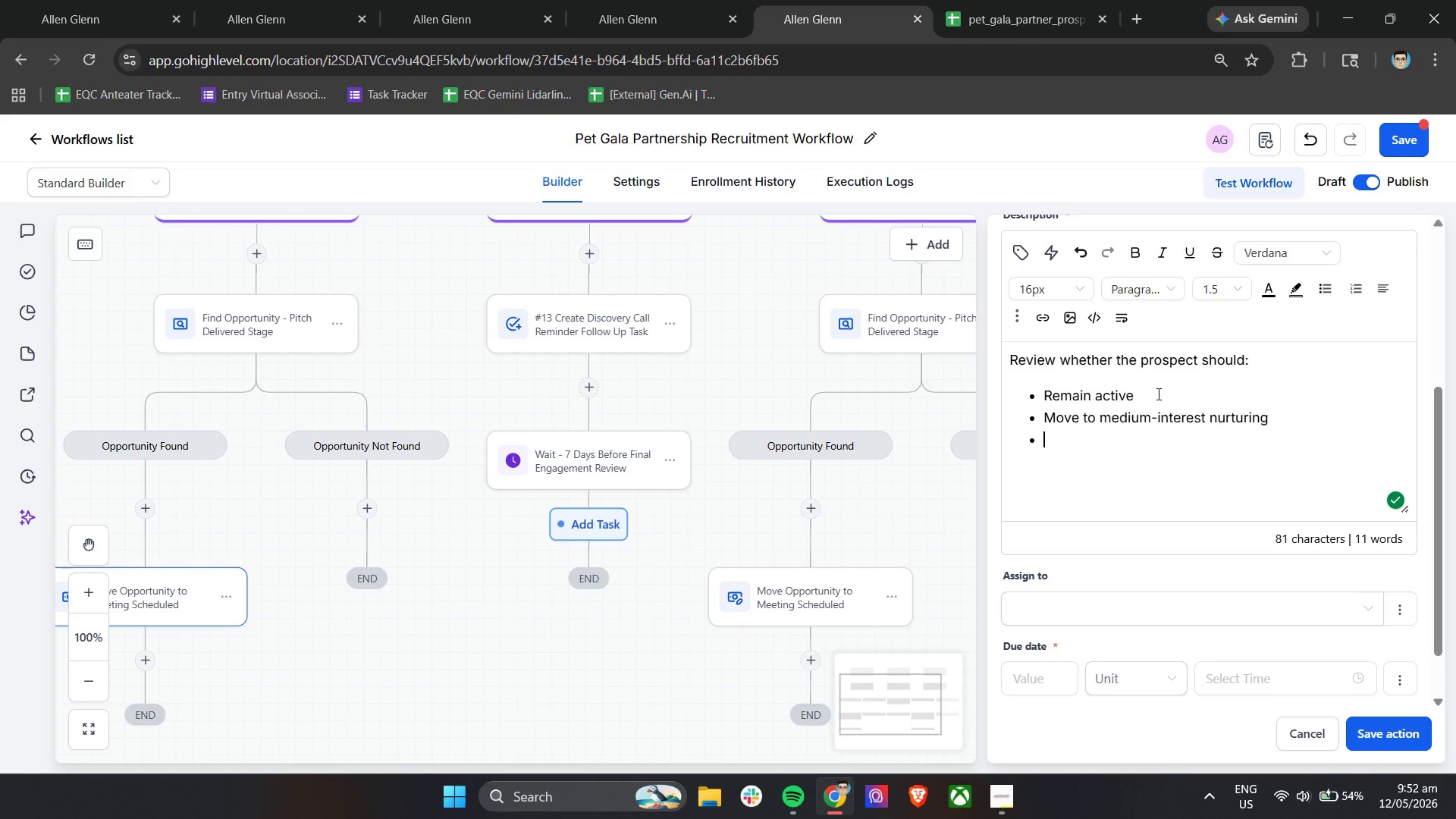 
type(or be makr)
key(Backspace)
key(Backspace)
type(r)
 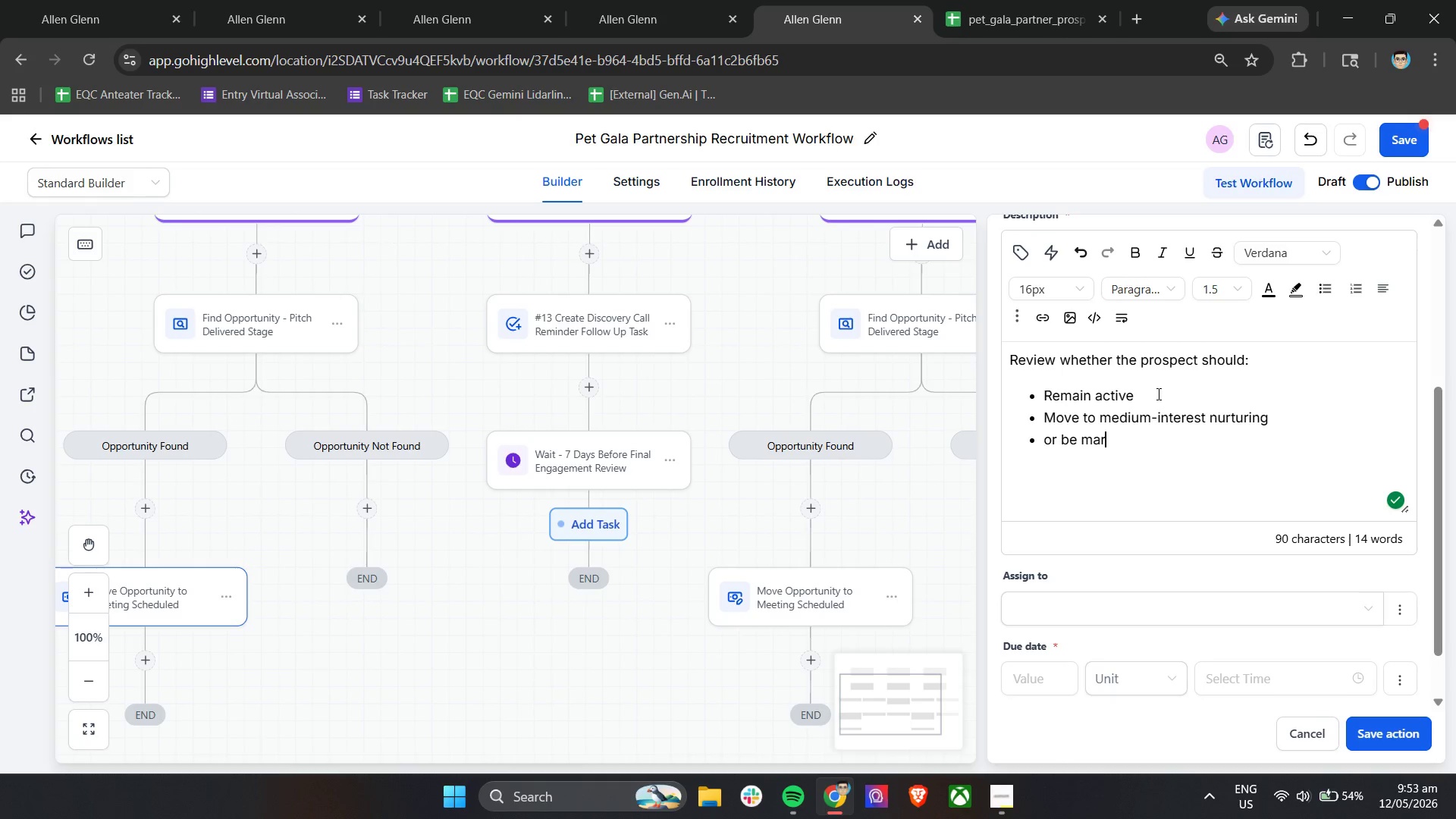 
wait(6.31)
 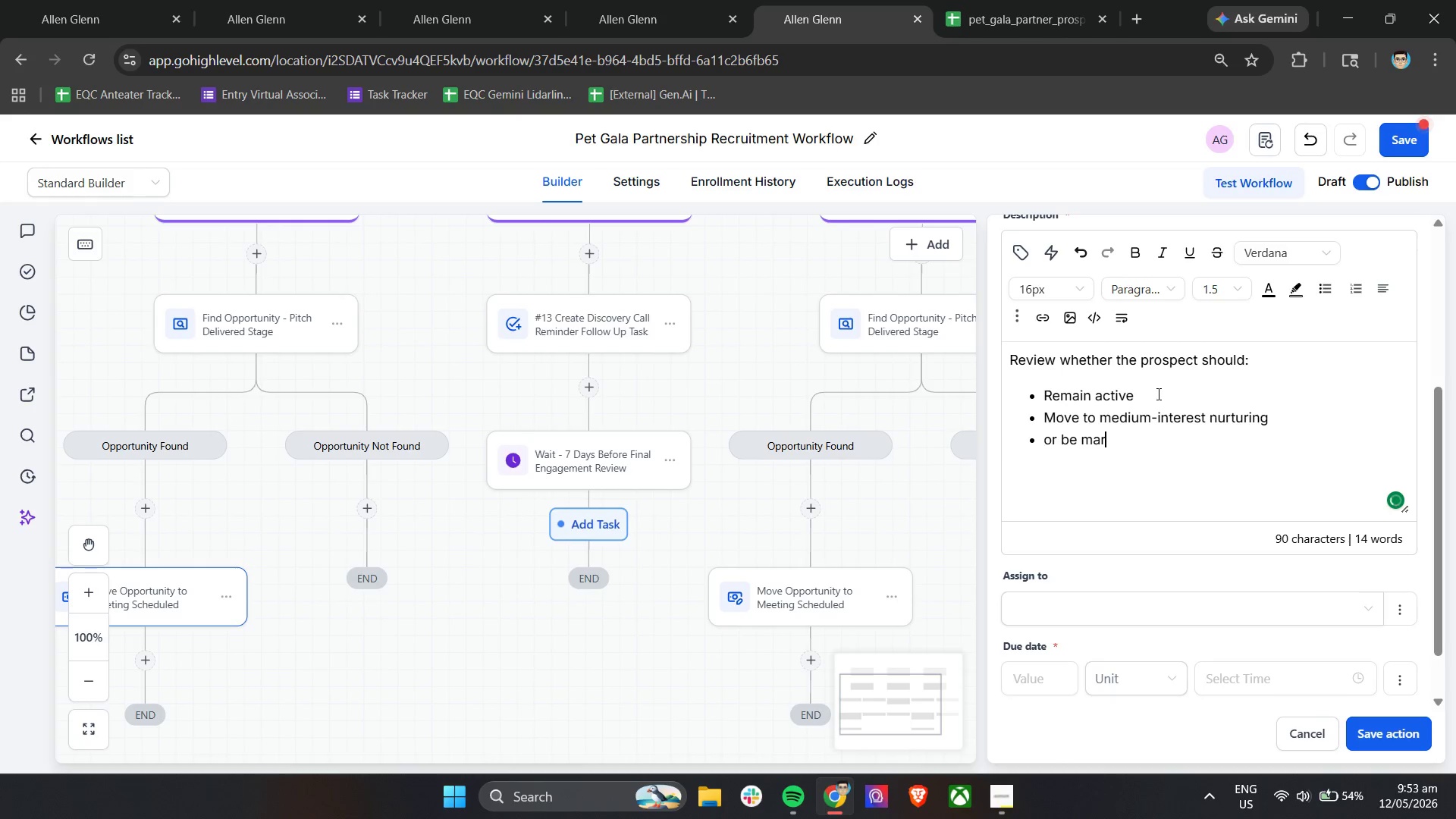 
type(ked inactive for the current Pet Gala C)
key(Backspace)
type(campaign)
 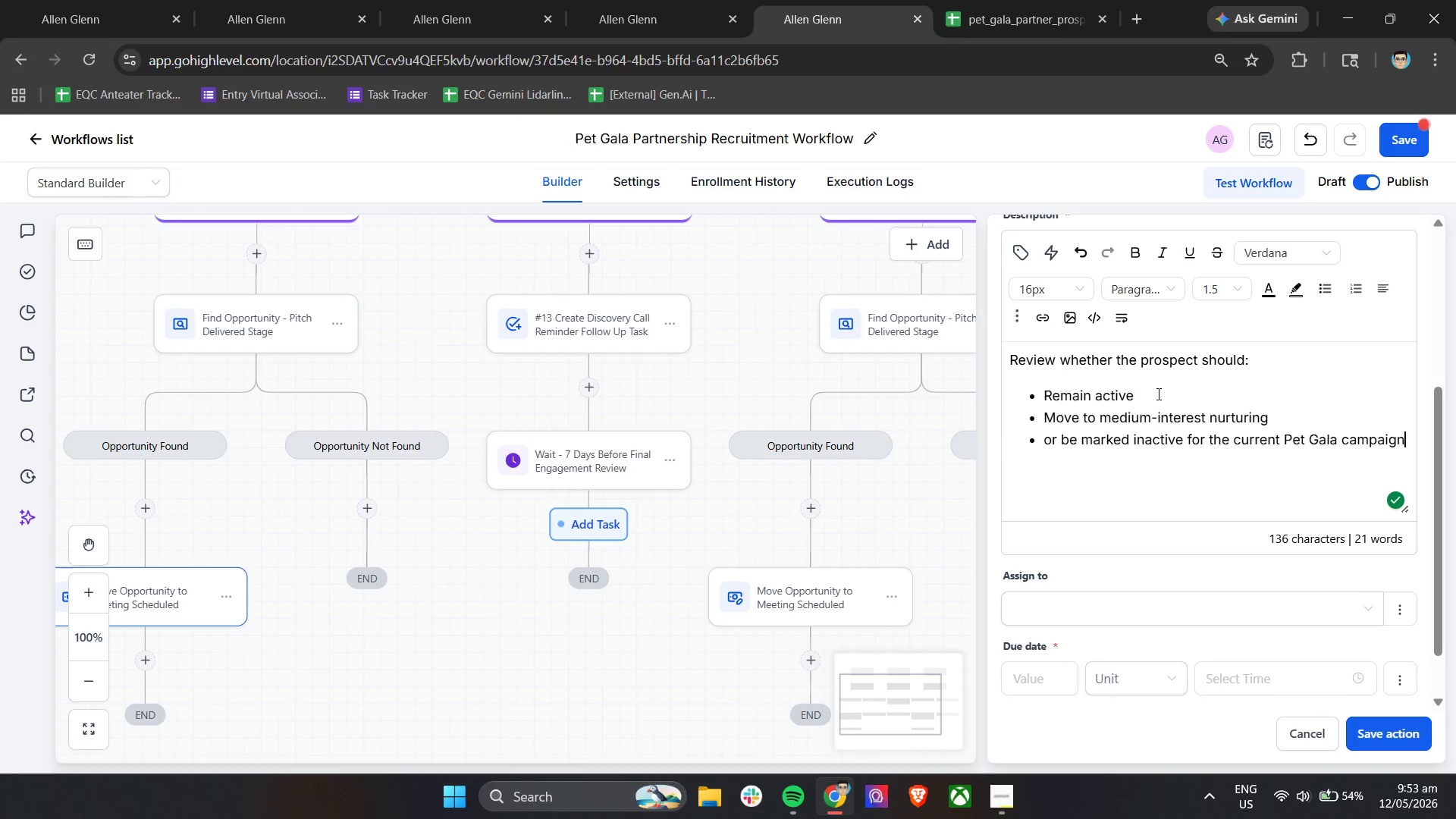 
key(Enter)
 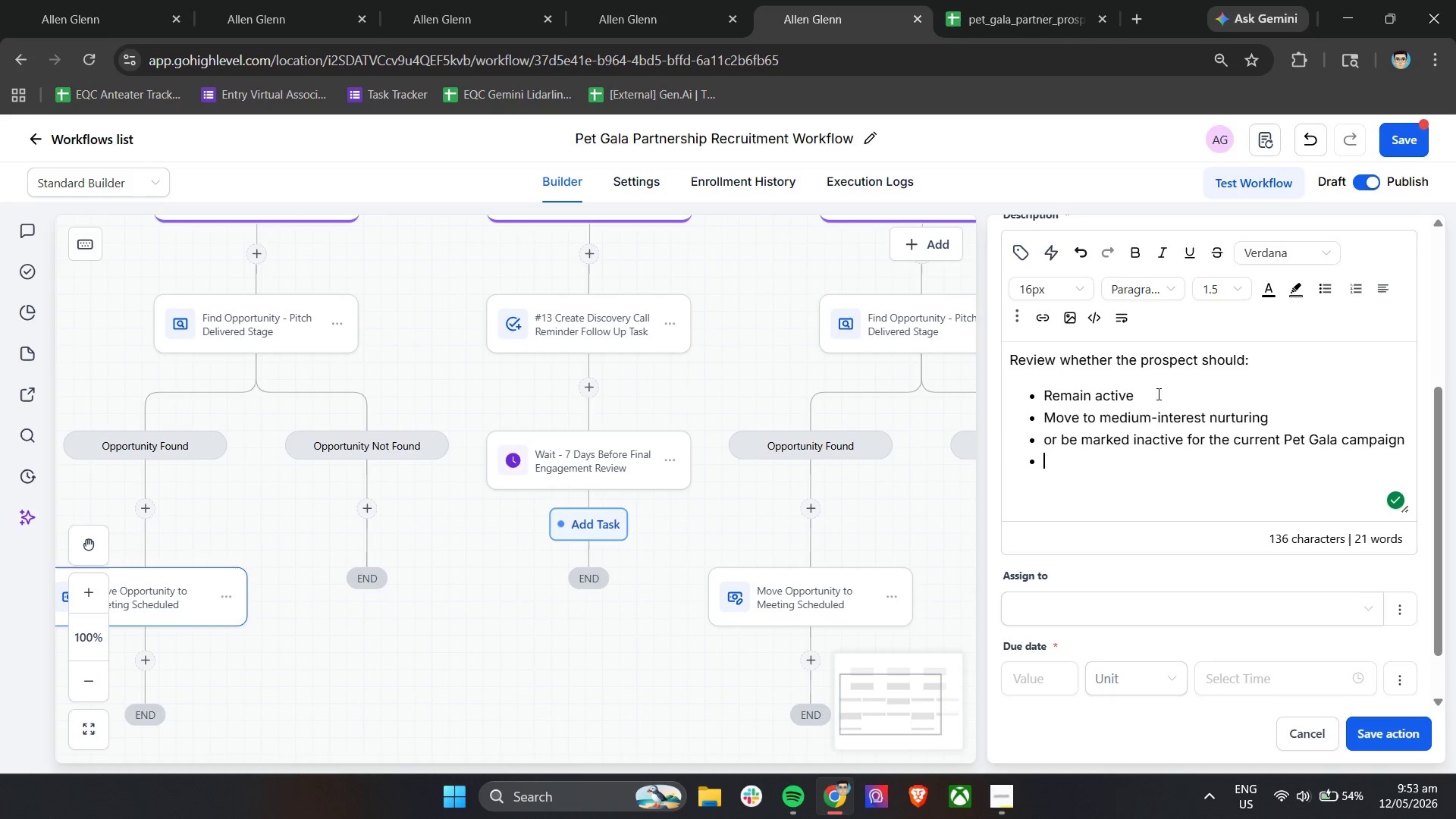 
key(Enter)
 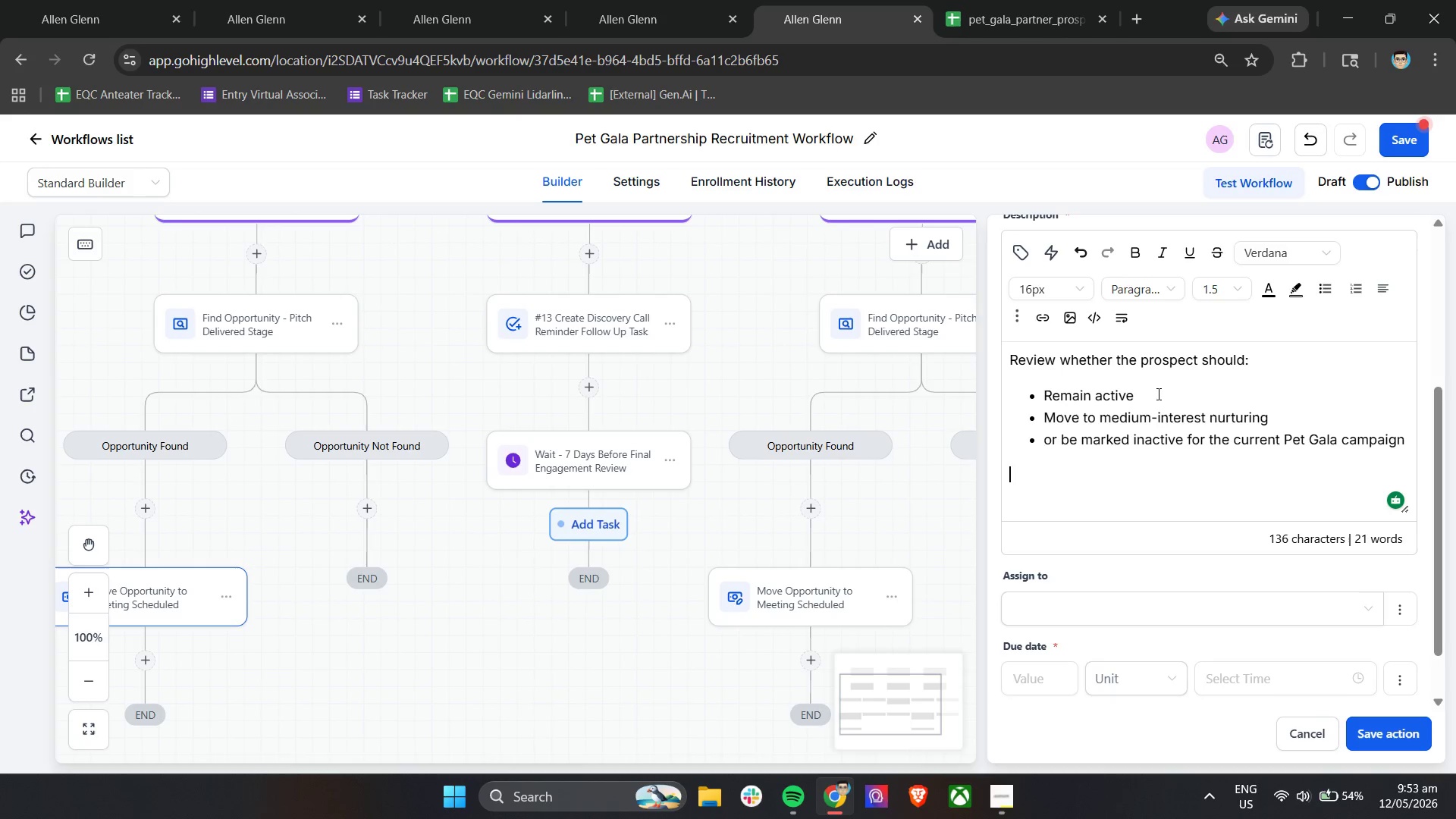 
type(Updat CRM record )
key(Backspace)
type(s and tag accordingly)
 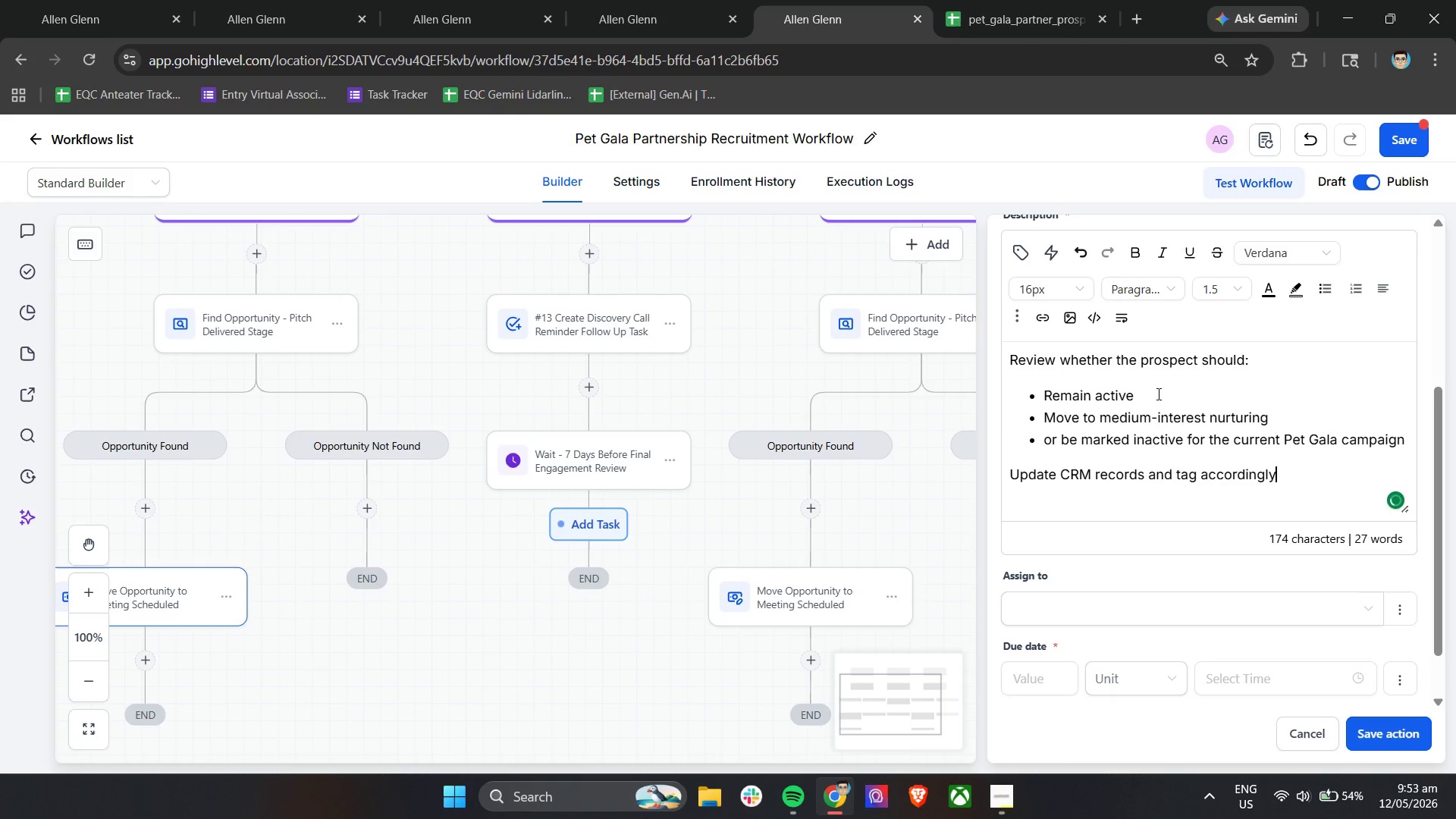 
scroll: coordinate [1164, 411], scroll_direction: down, amount: 3.0
 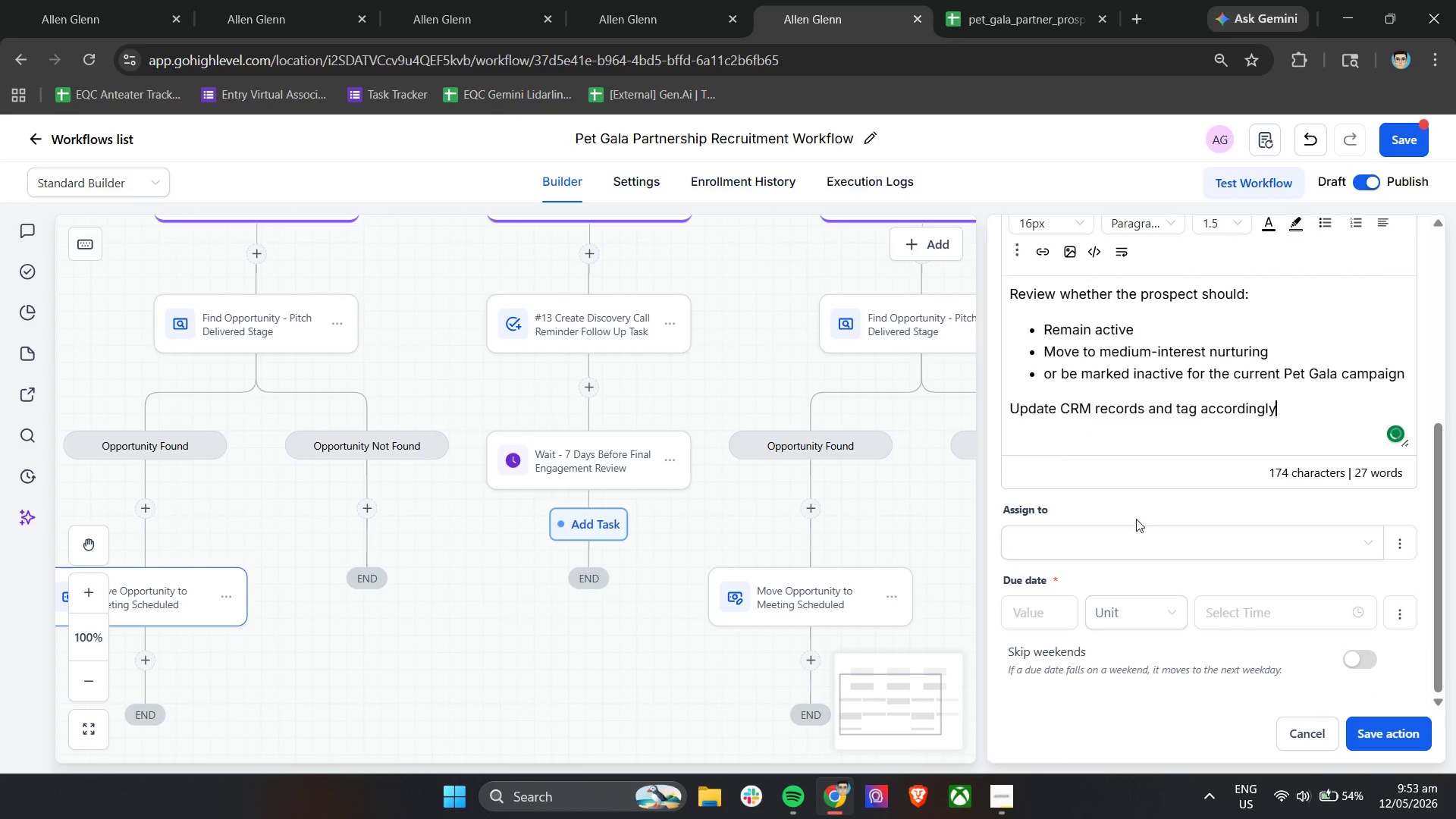 
left_click([1112, 542])
 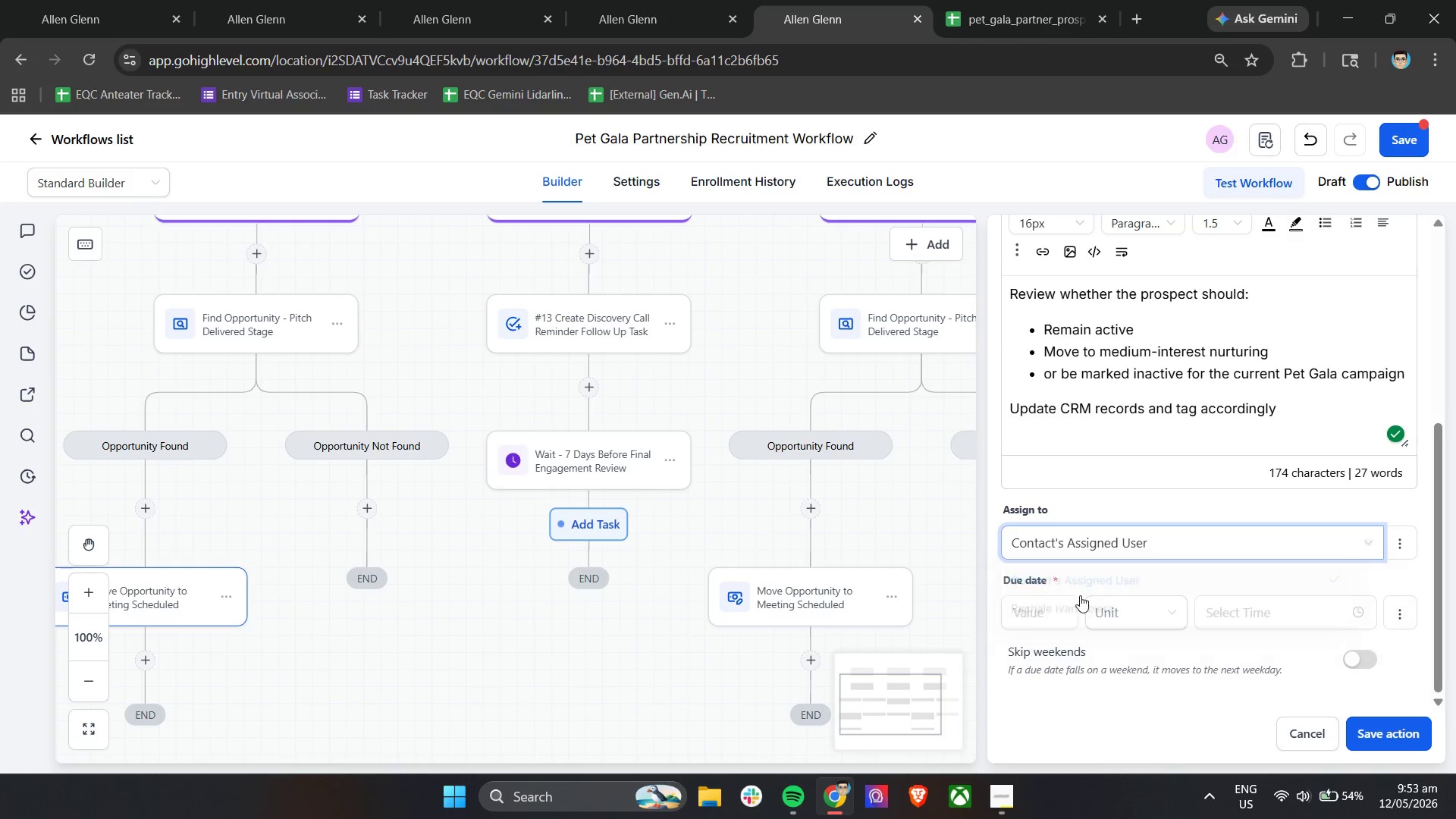 
left_click([1046, 610])
 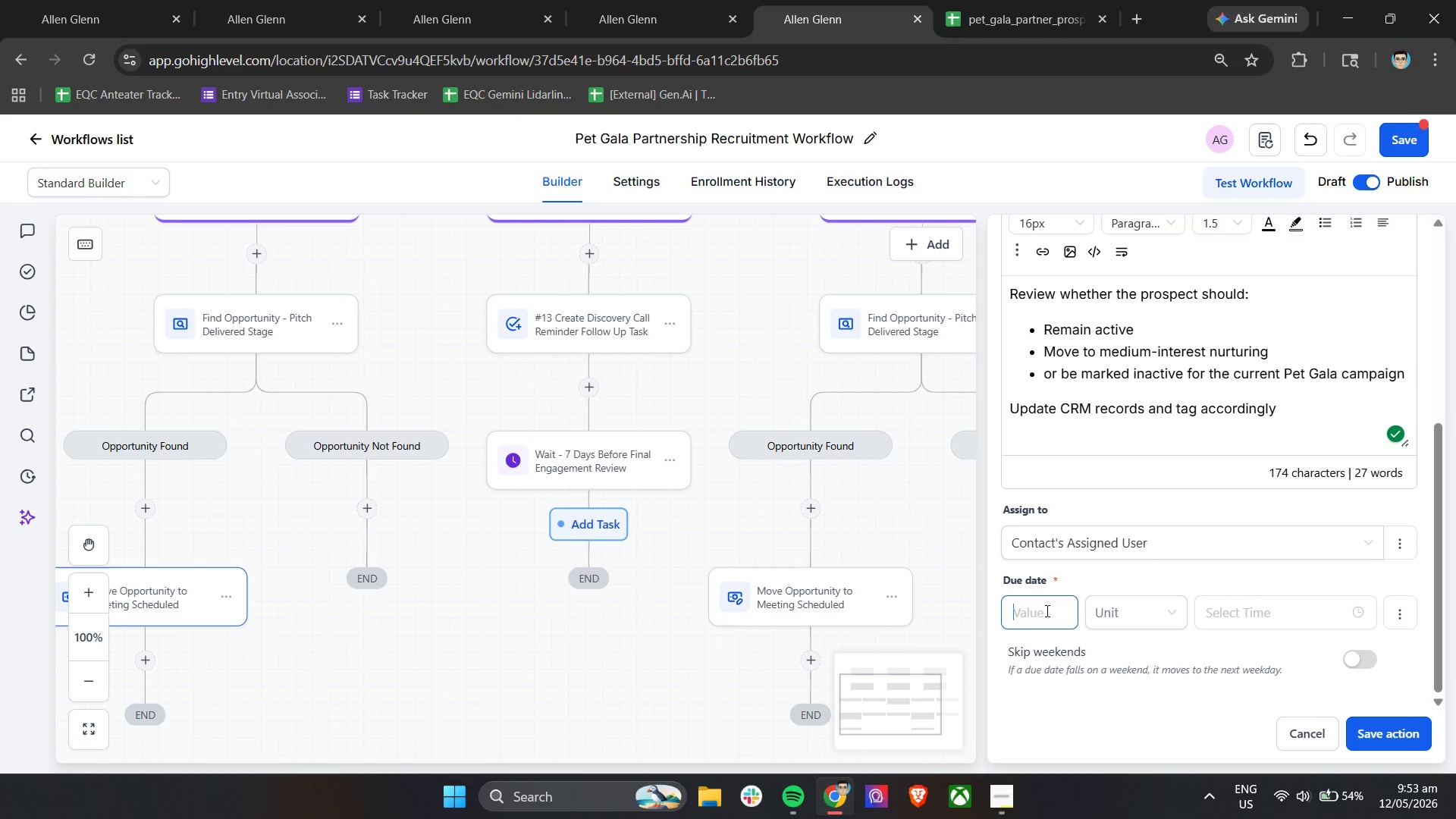 
key(0)
 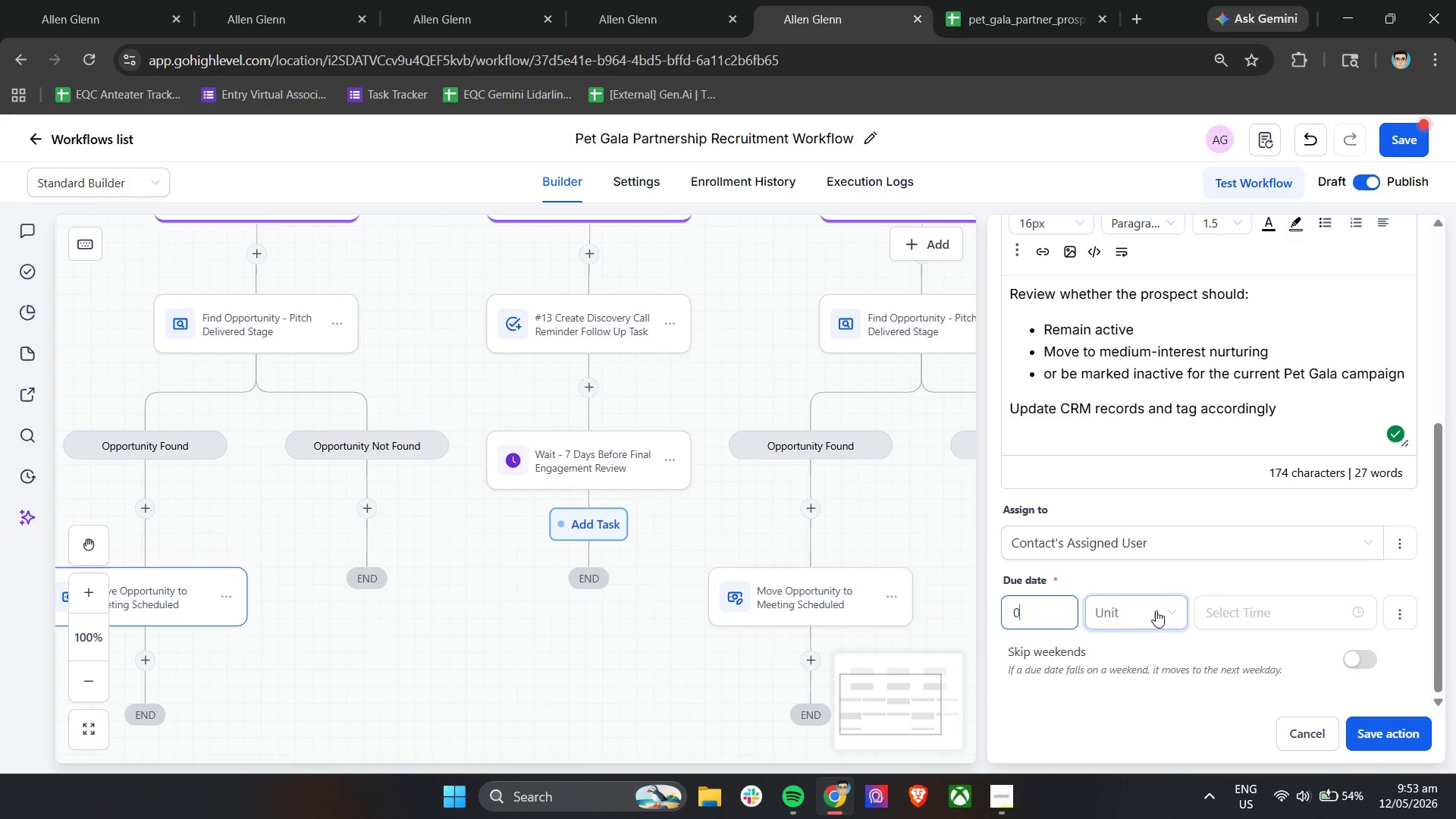 
left_click([1156, 610])
 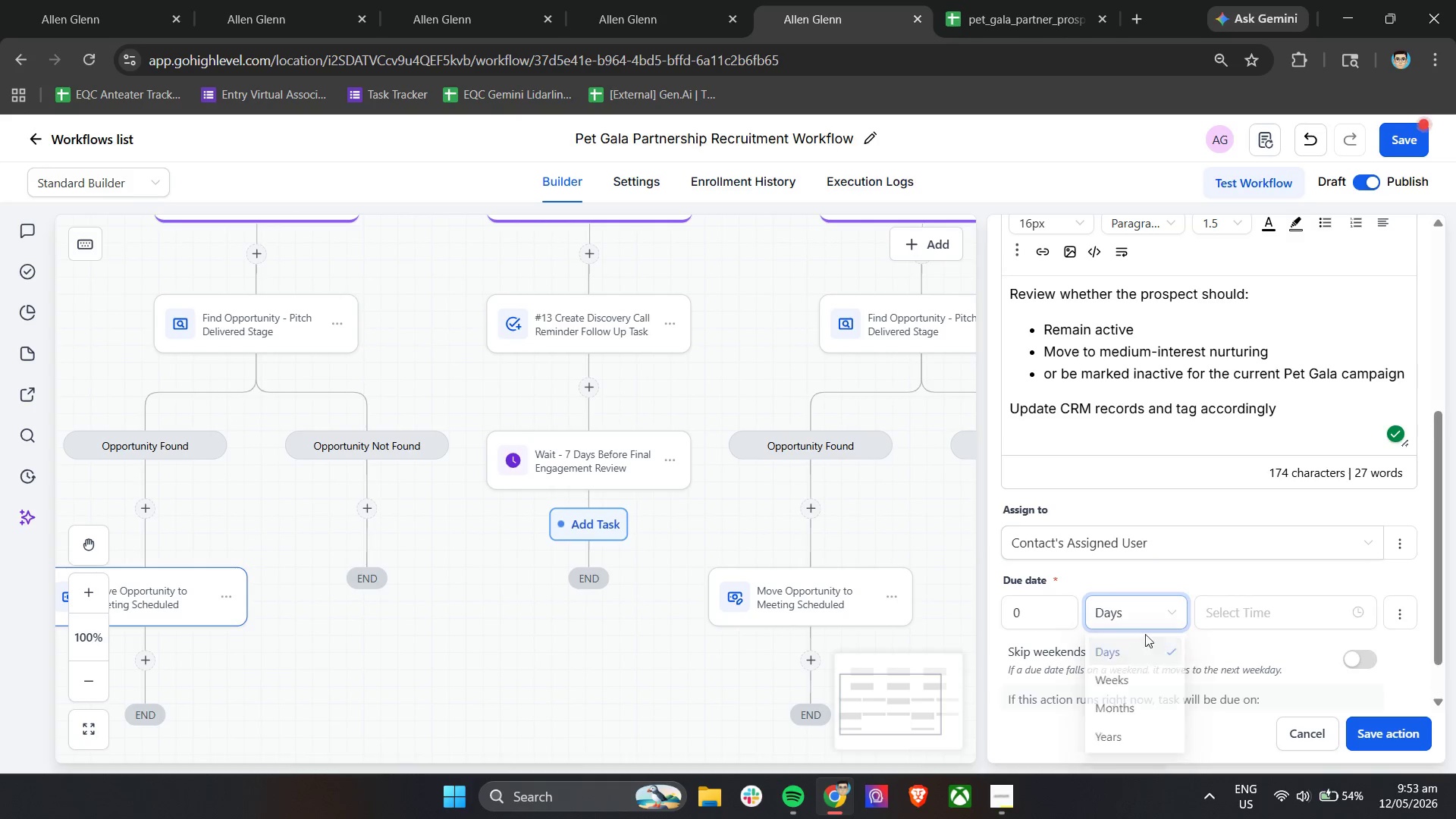 
double_click([1250, 621])
 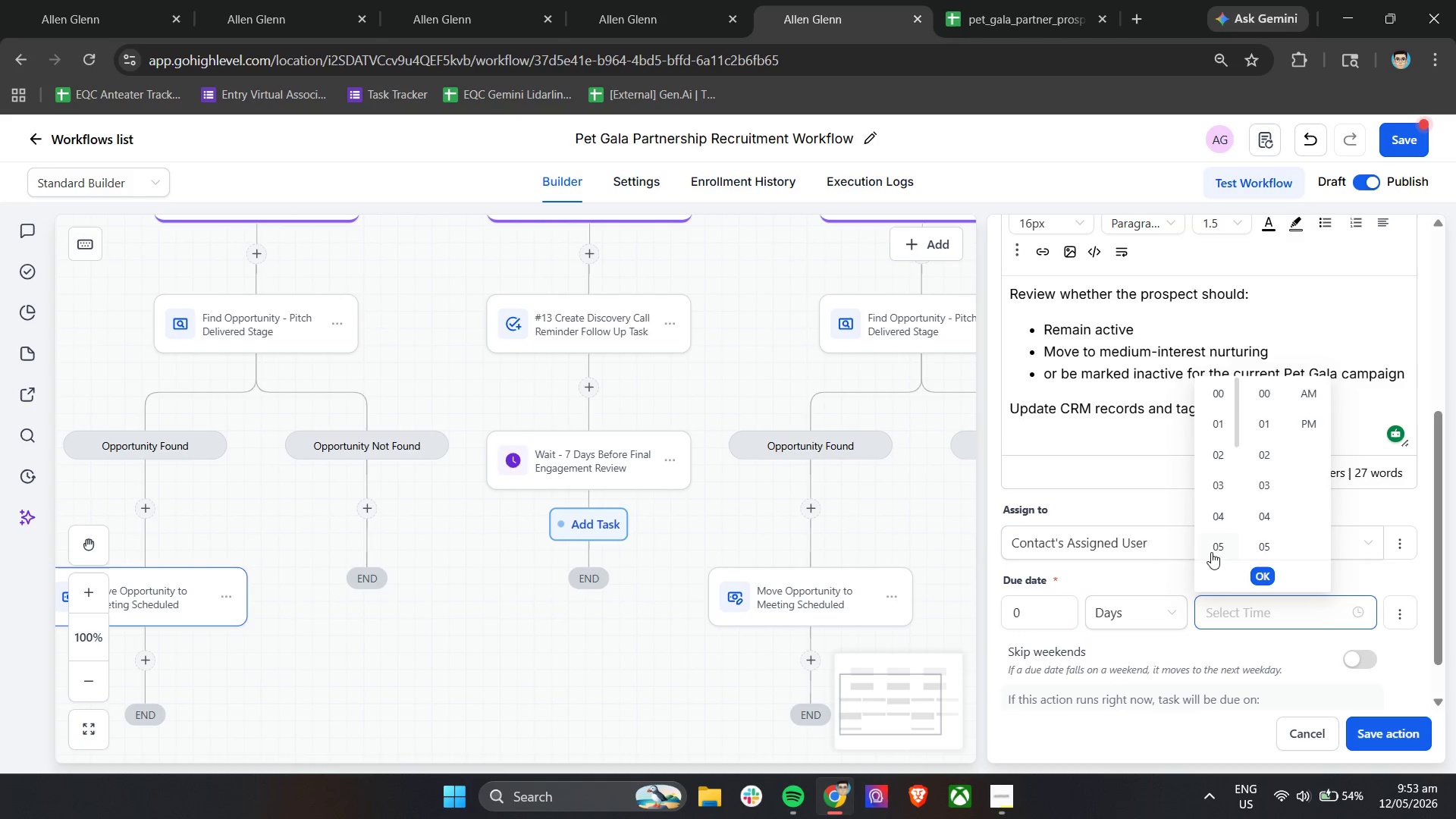 
scroll: coordinate [1219, 527], scroll_direction: down, amount: 2.0
 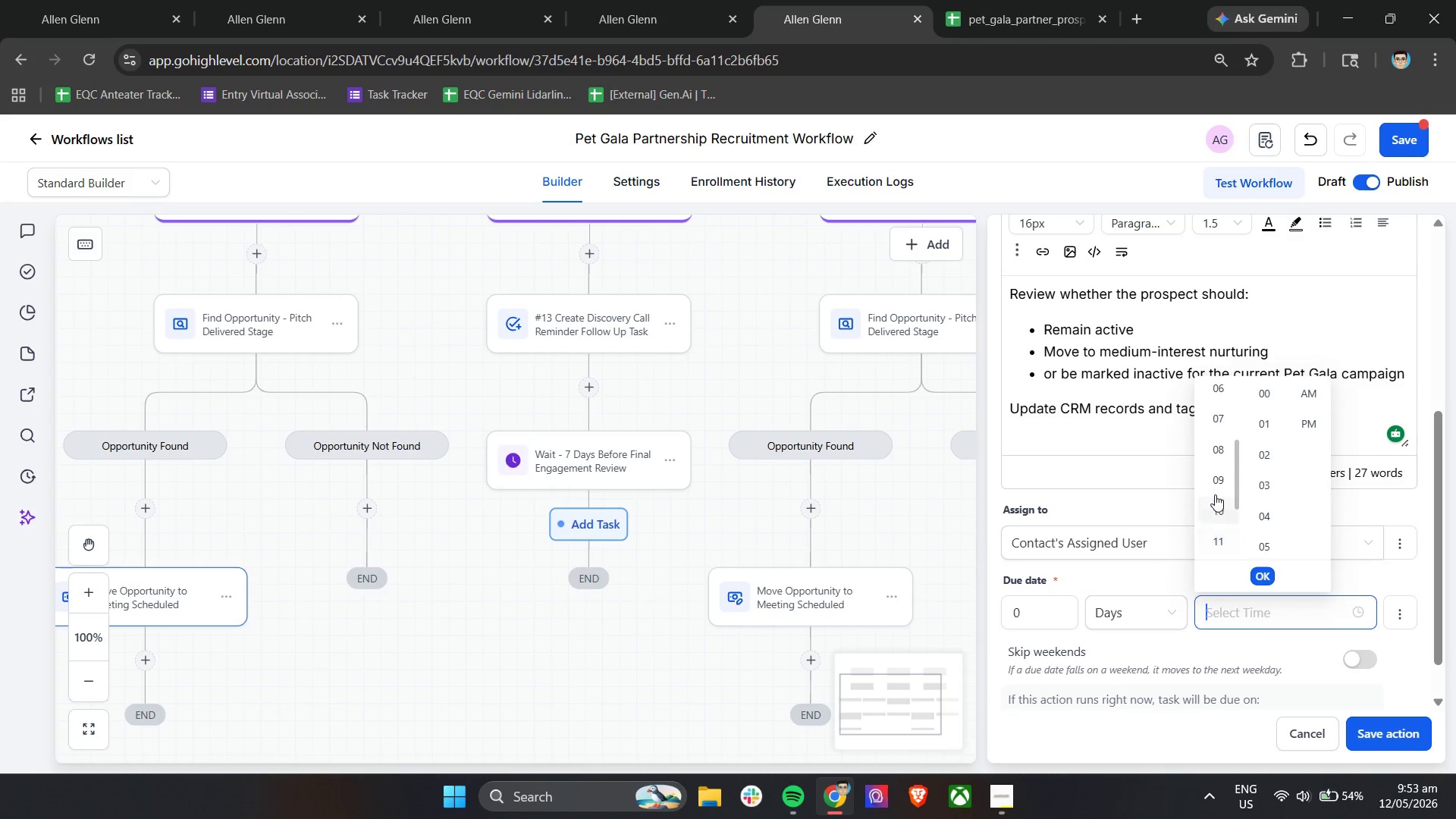 
left_click([1215, 488])
 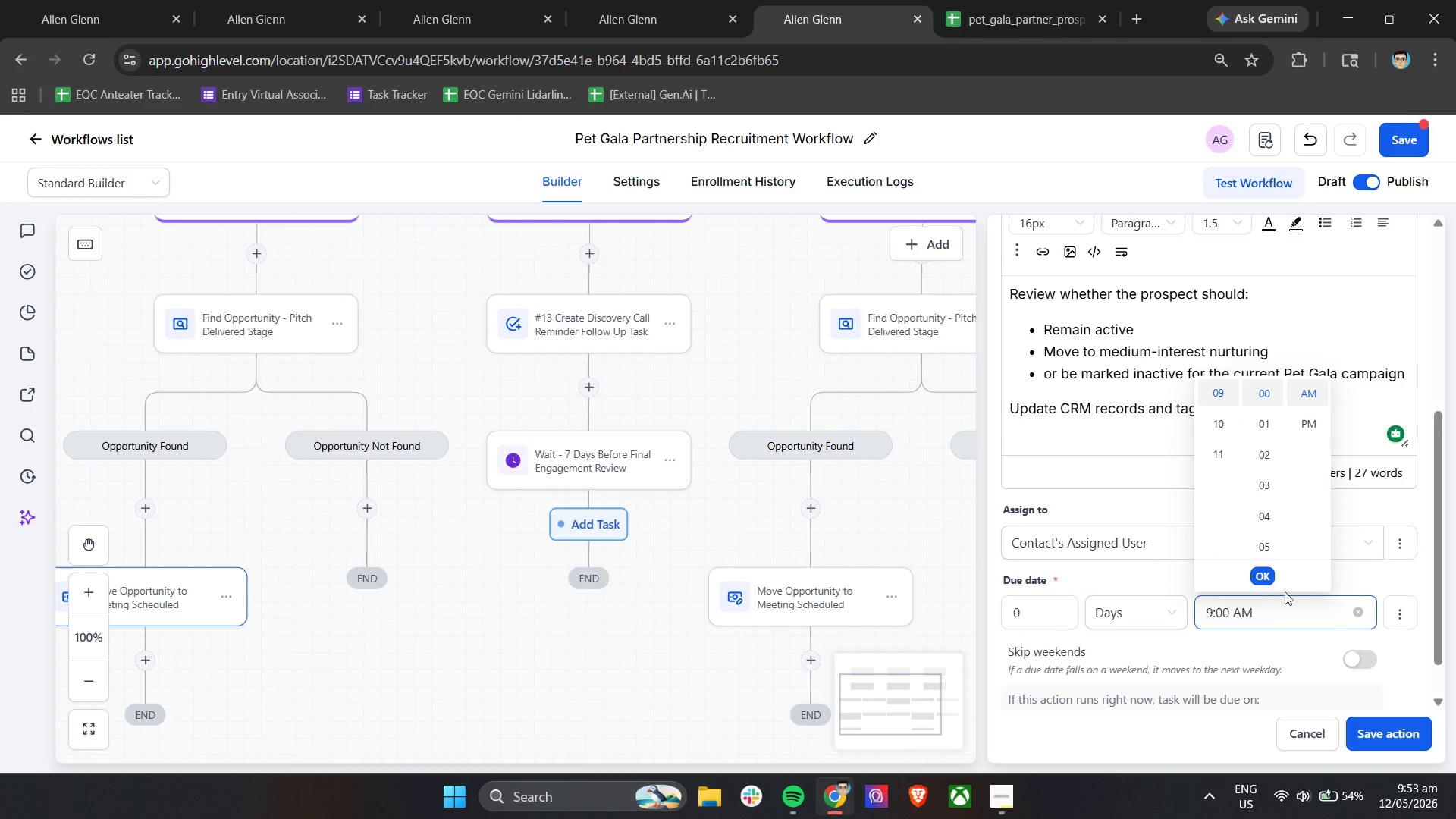 
left_click([1268, 579])
 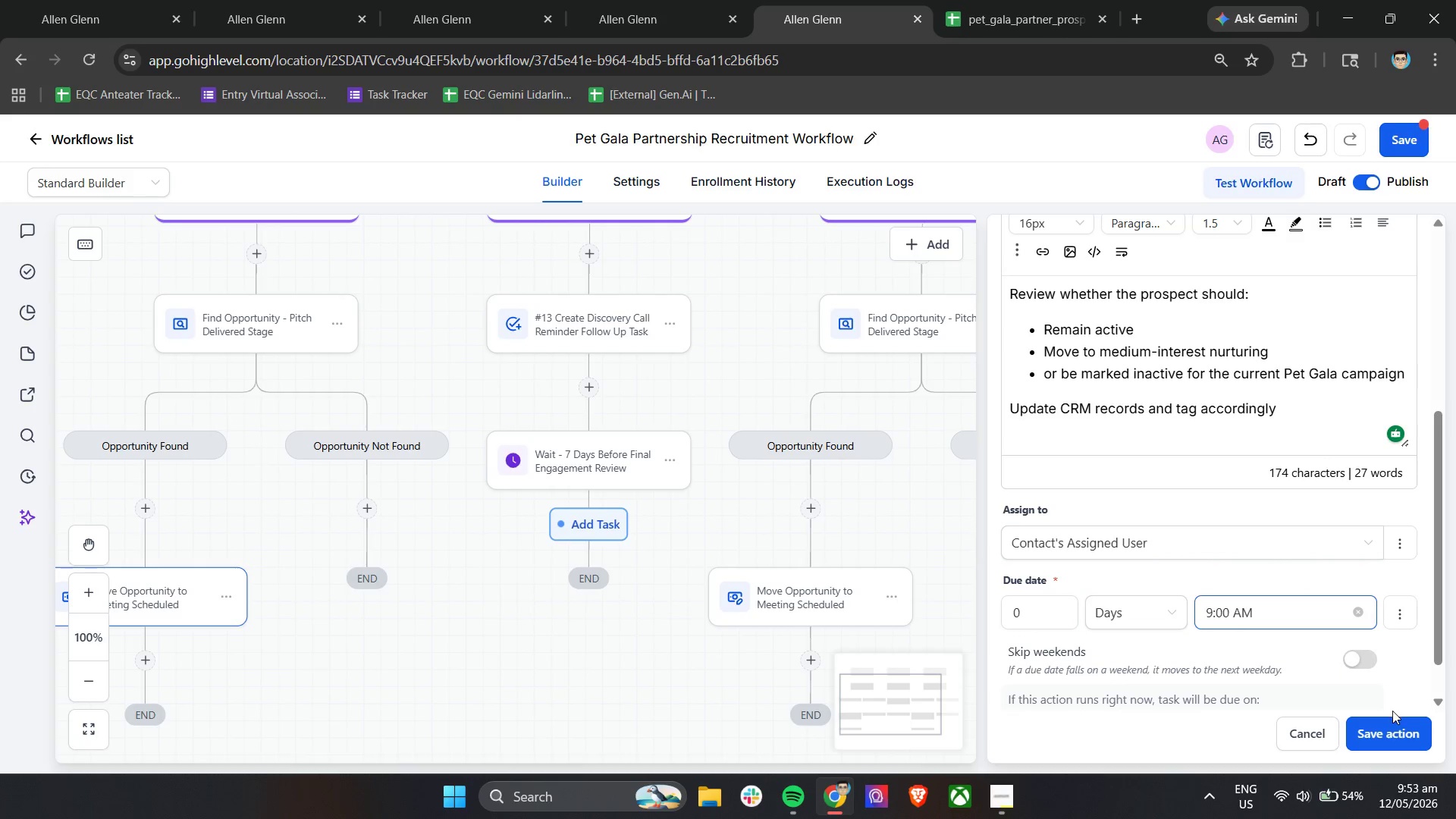 
left_click([1393, 726])
 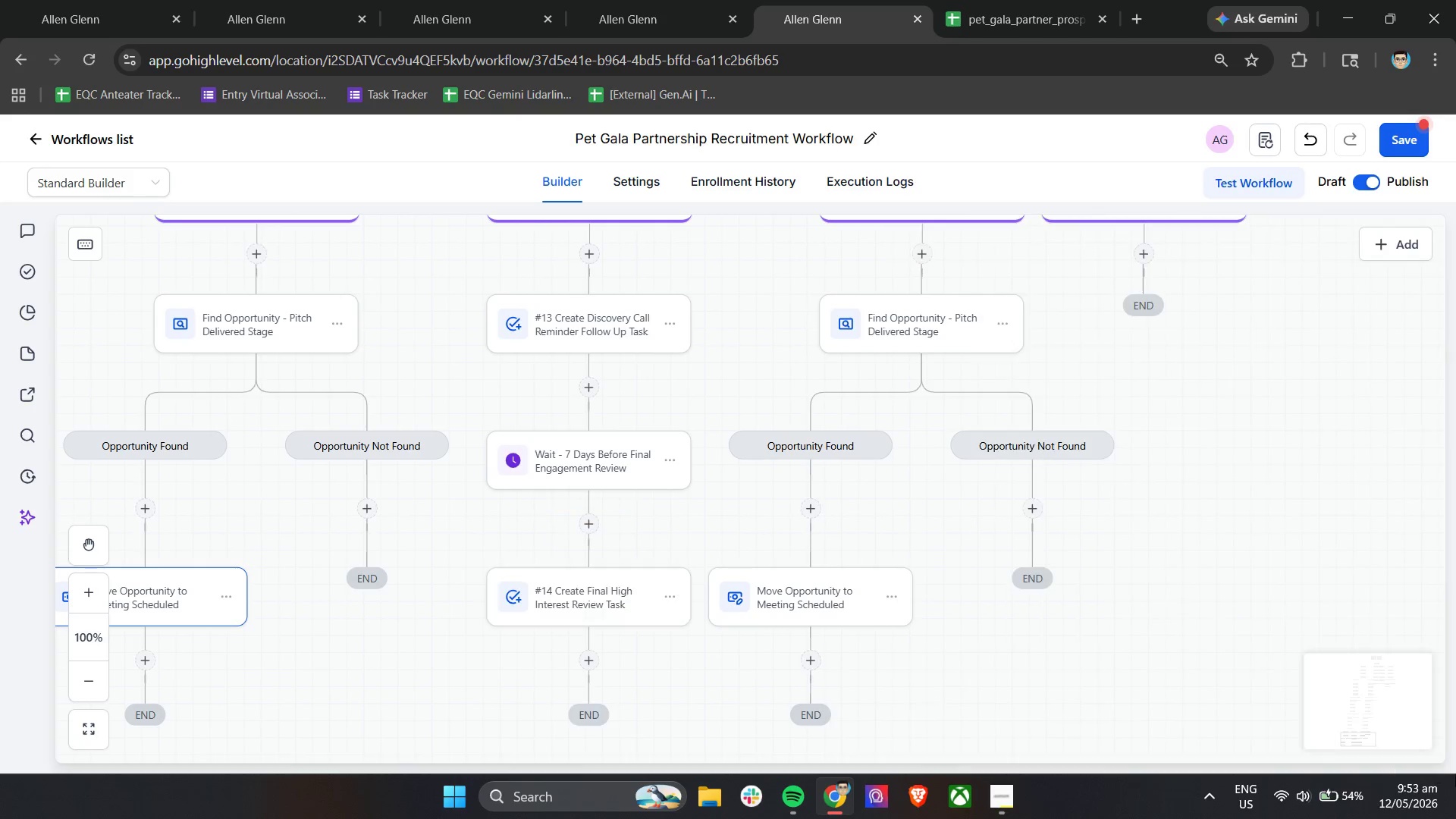 
scroll: coordinate [966, 625], scroll_direction: down, amount: 3.0
 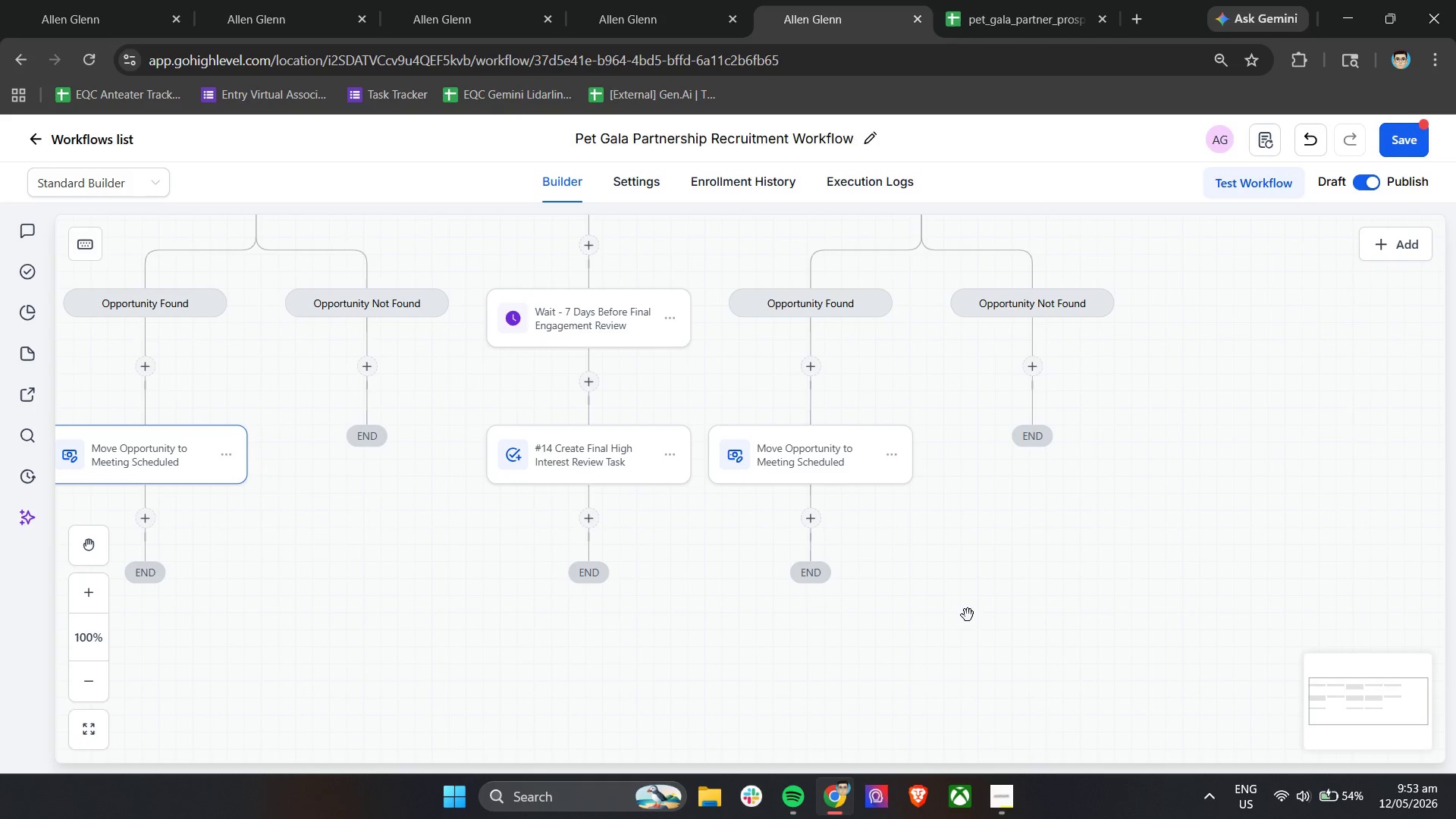 
wait(6.55)
 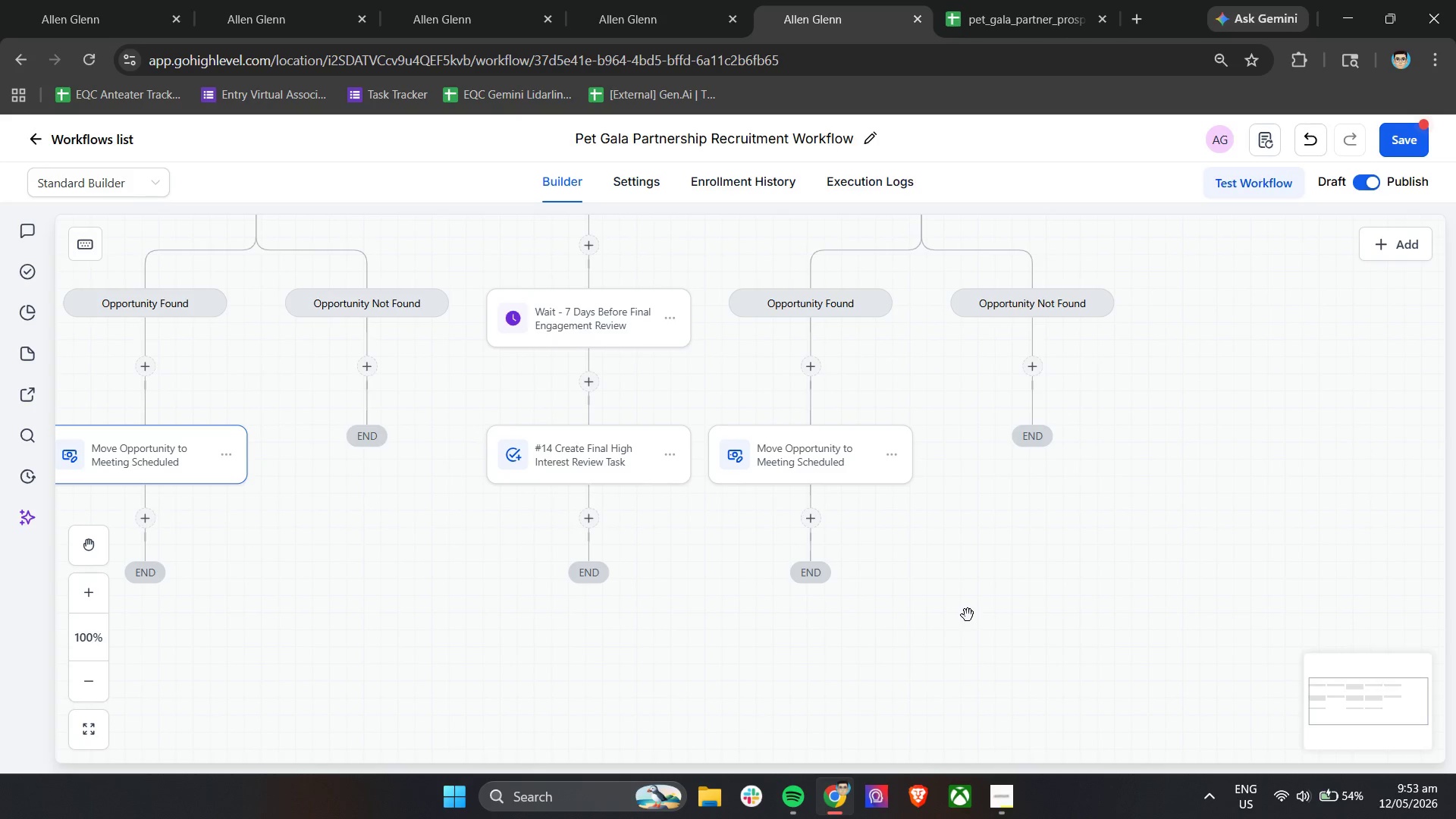 
scroll: coordinate [538, 332], scroll_direction: up, amount: 32.0
 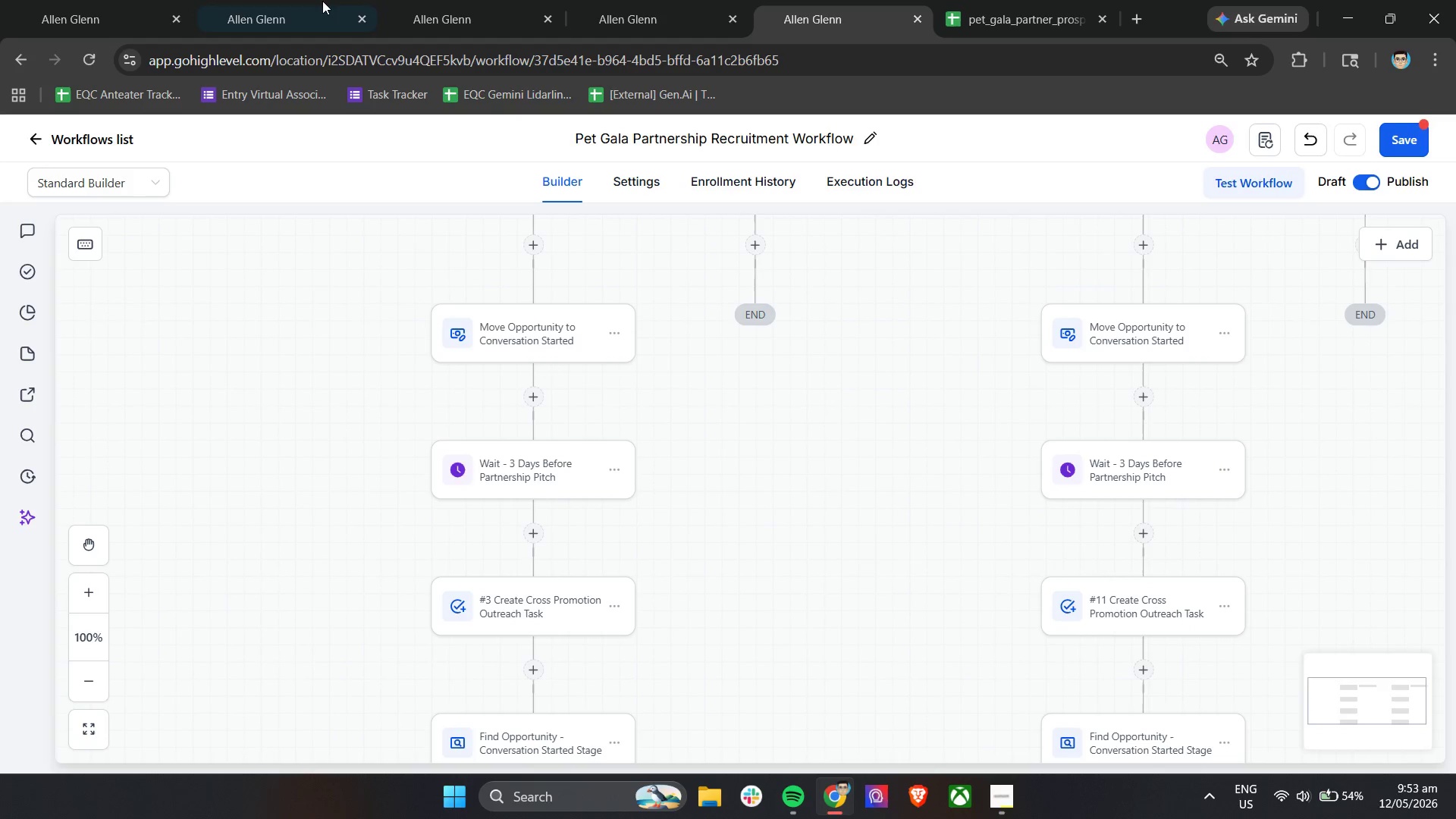 
left_click([296, 0])
 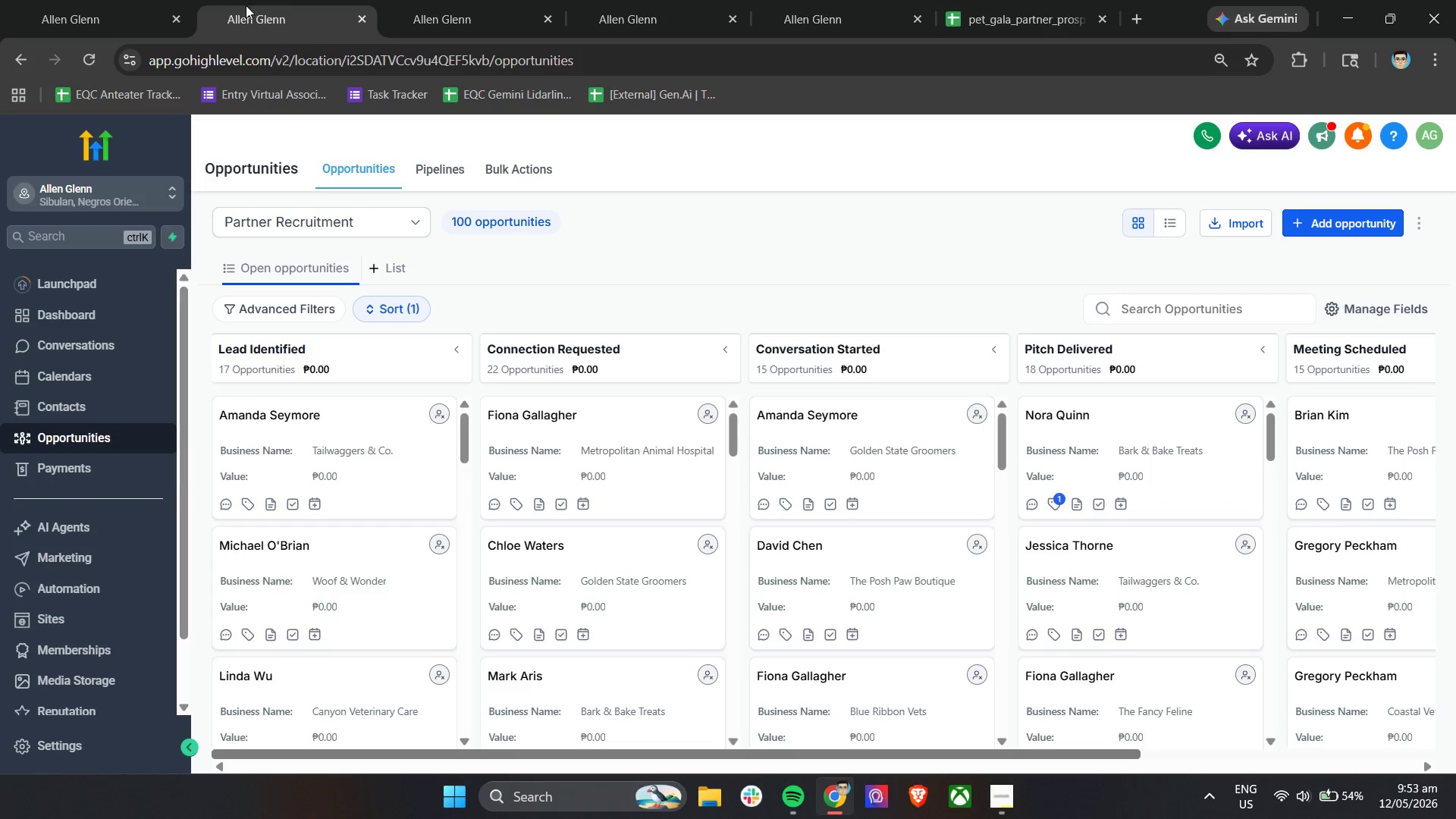 
left_click([111, 0])
 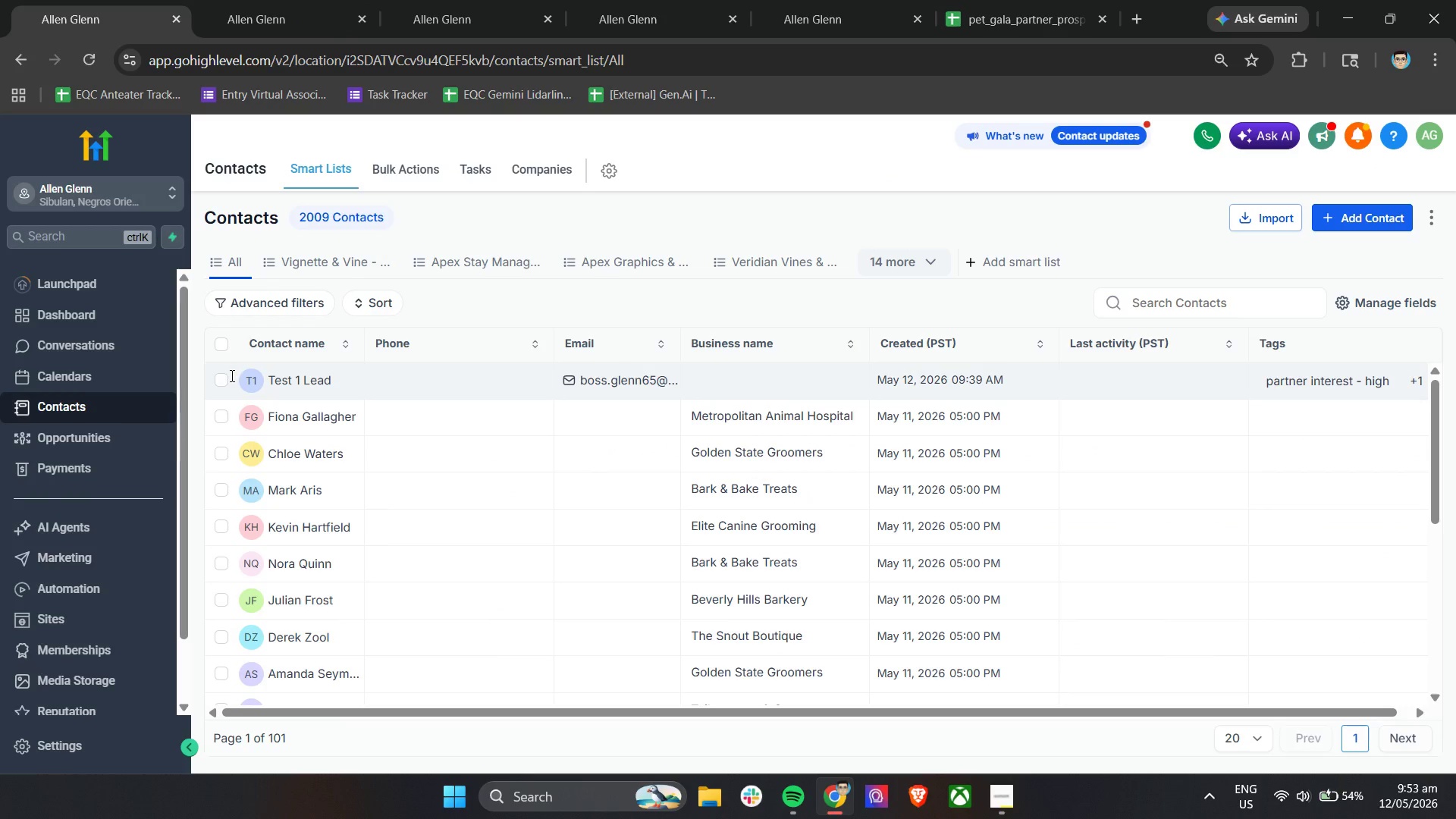 
left_click([223, 379])
 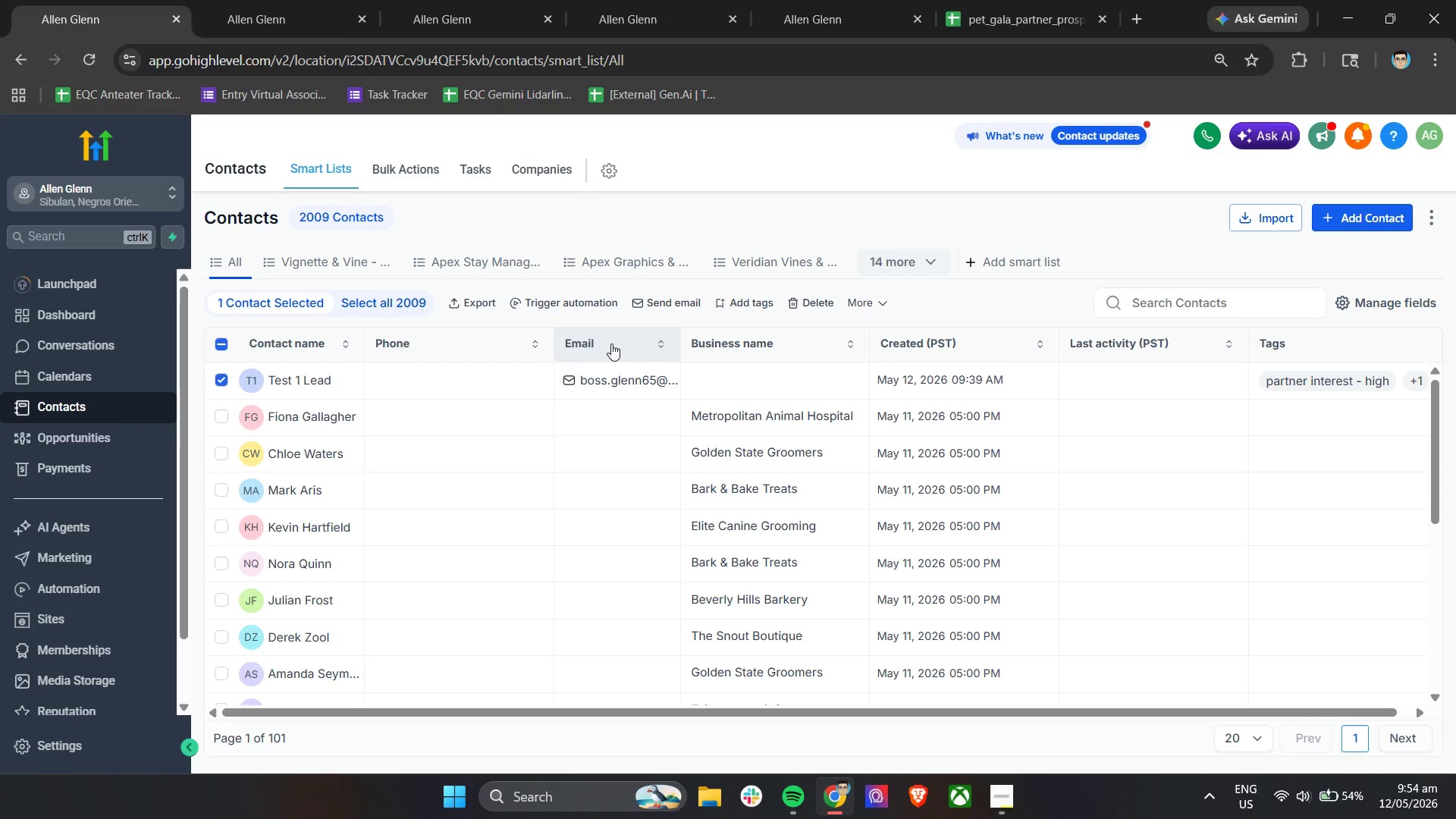 
left_click([814, 306])
 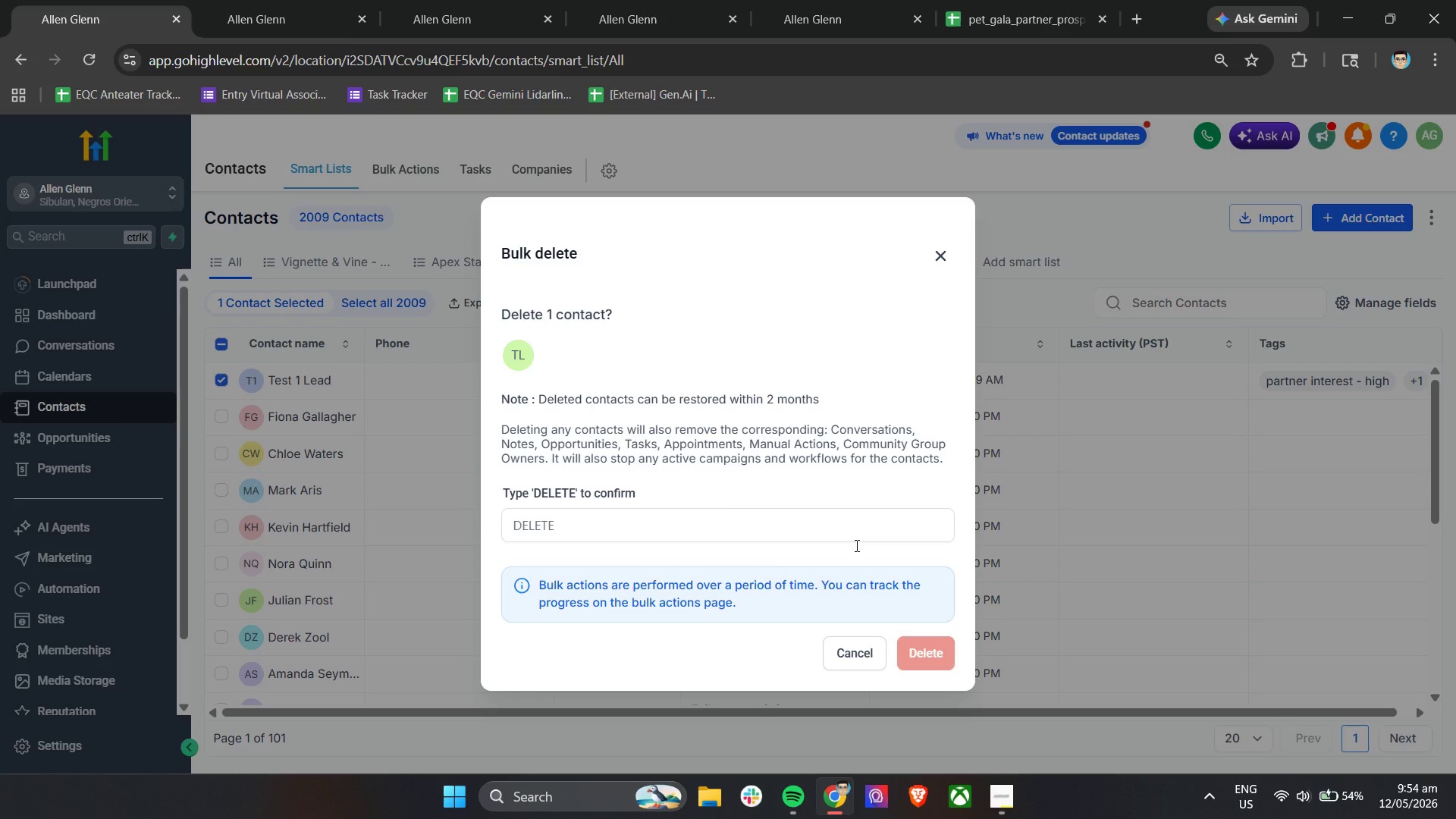 
left_click([731, 524])
 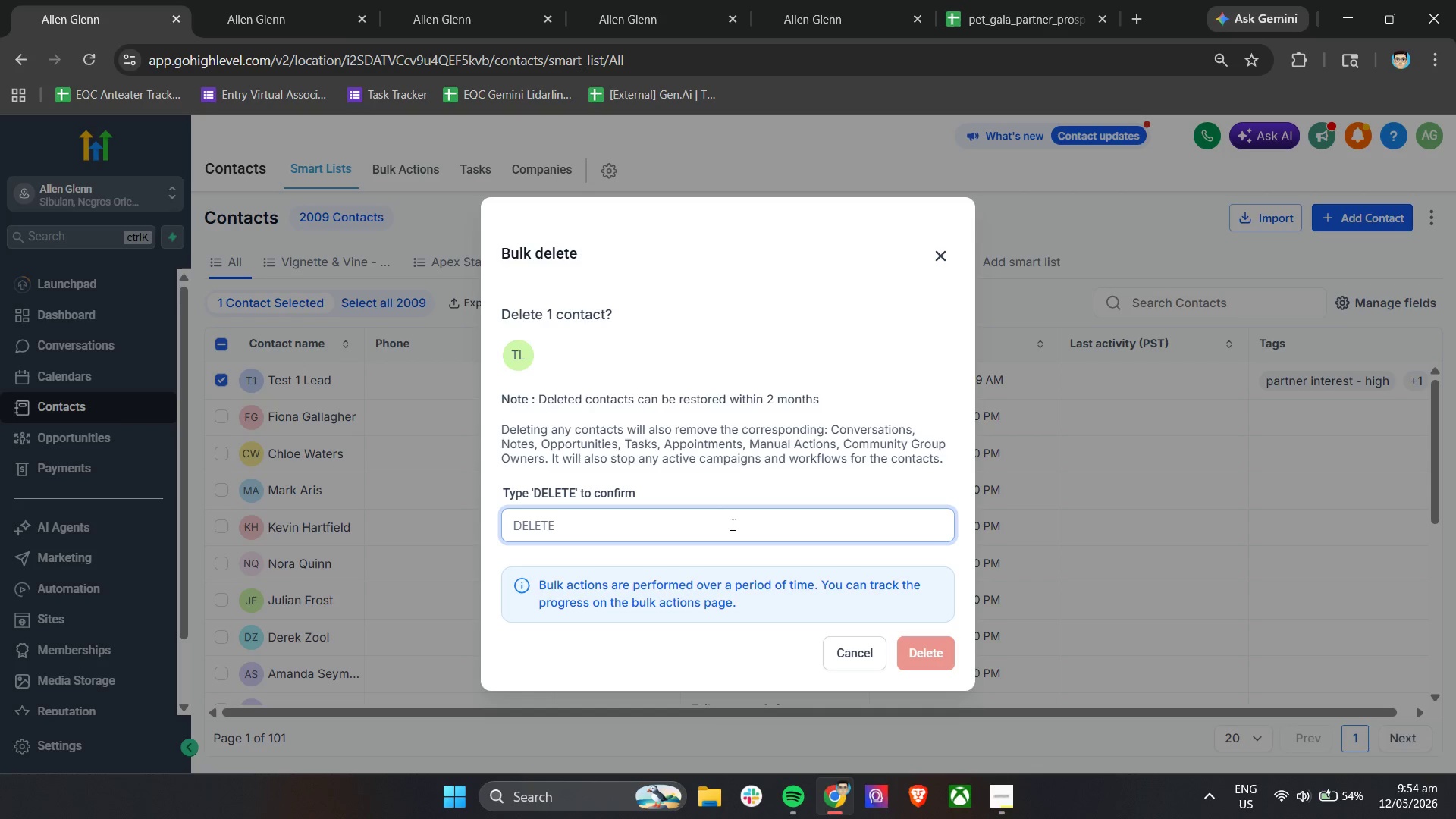 
type(DELETE)
 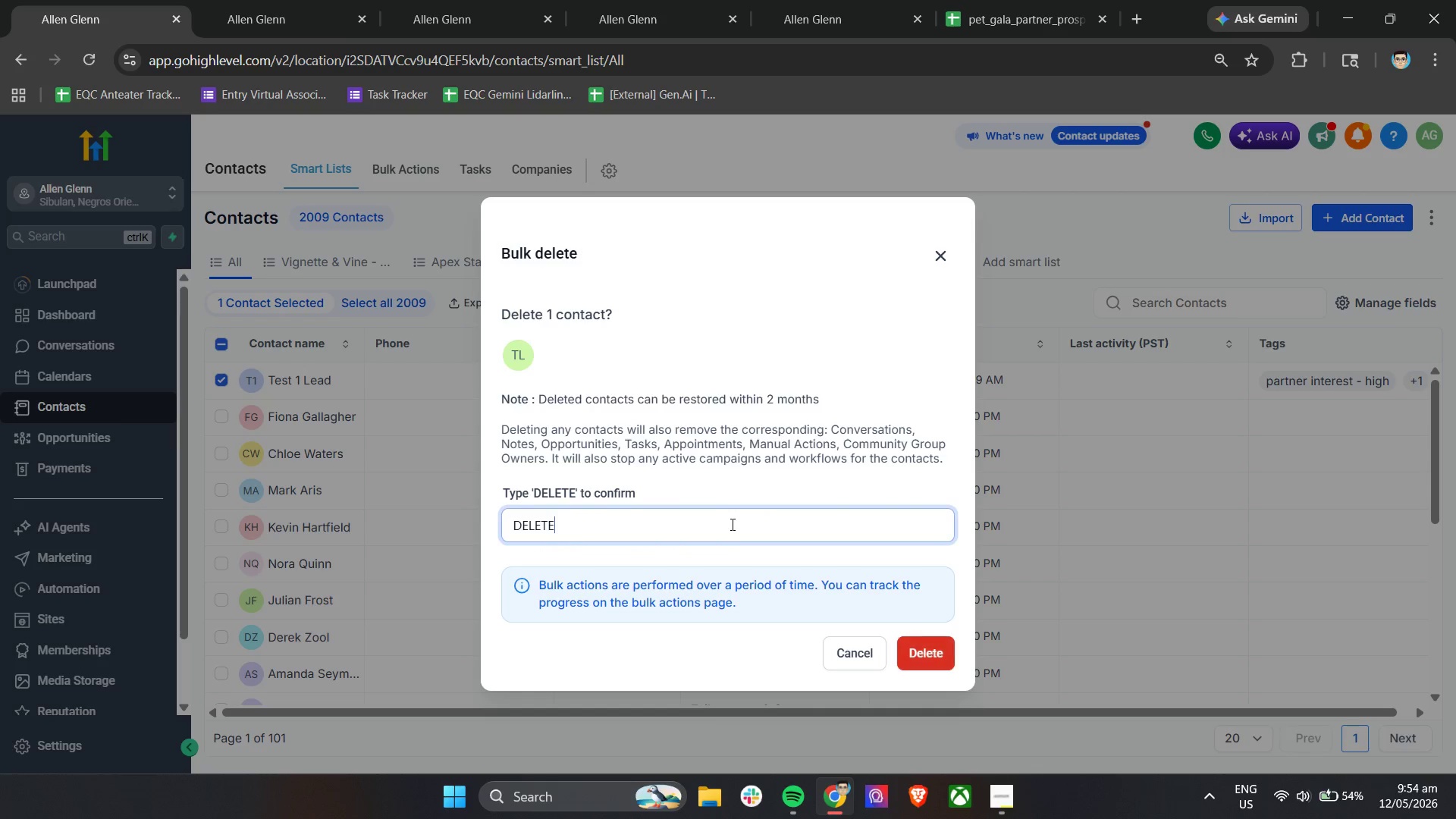 
scroll: coordinate [731, 524], scroll_direction: up, amount: 1.0
 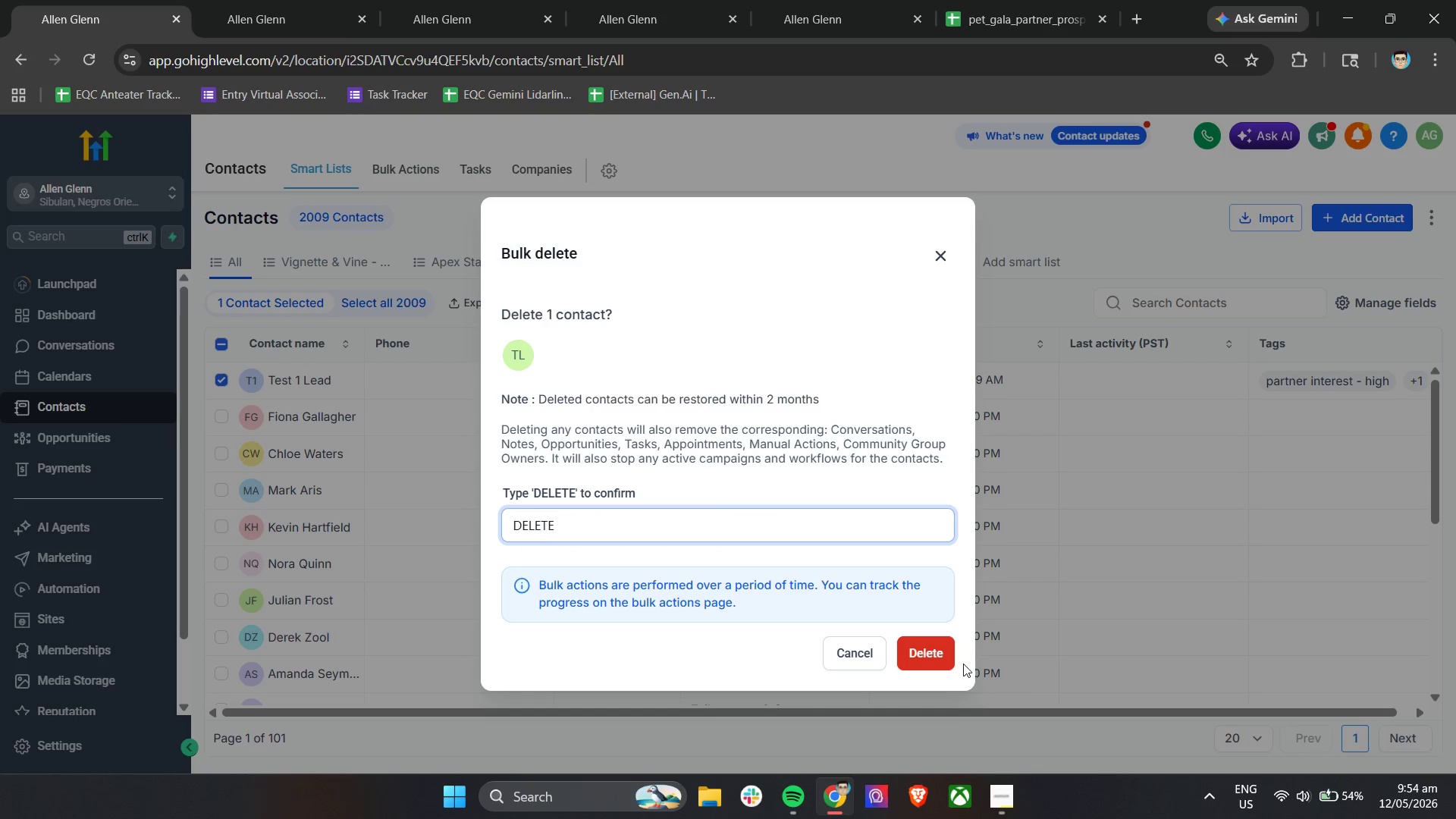 
left_click([940, 661])
 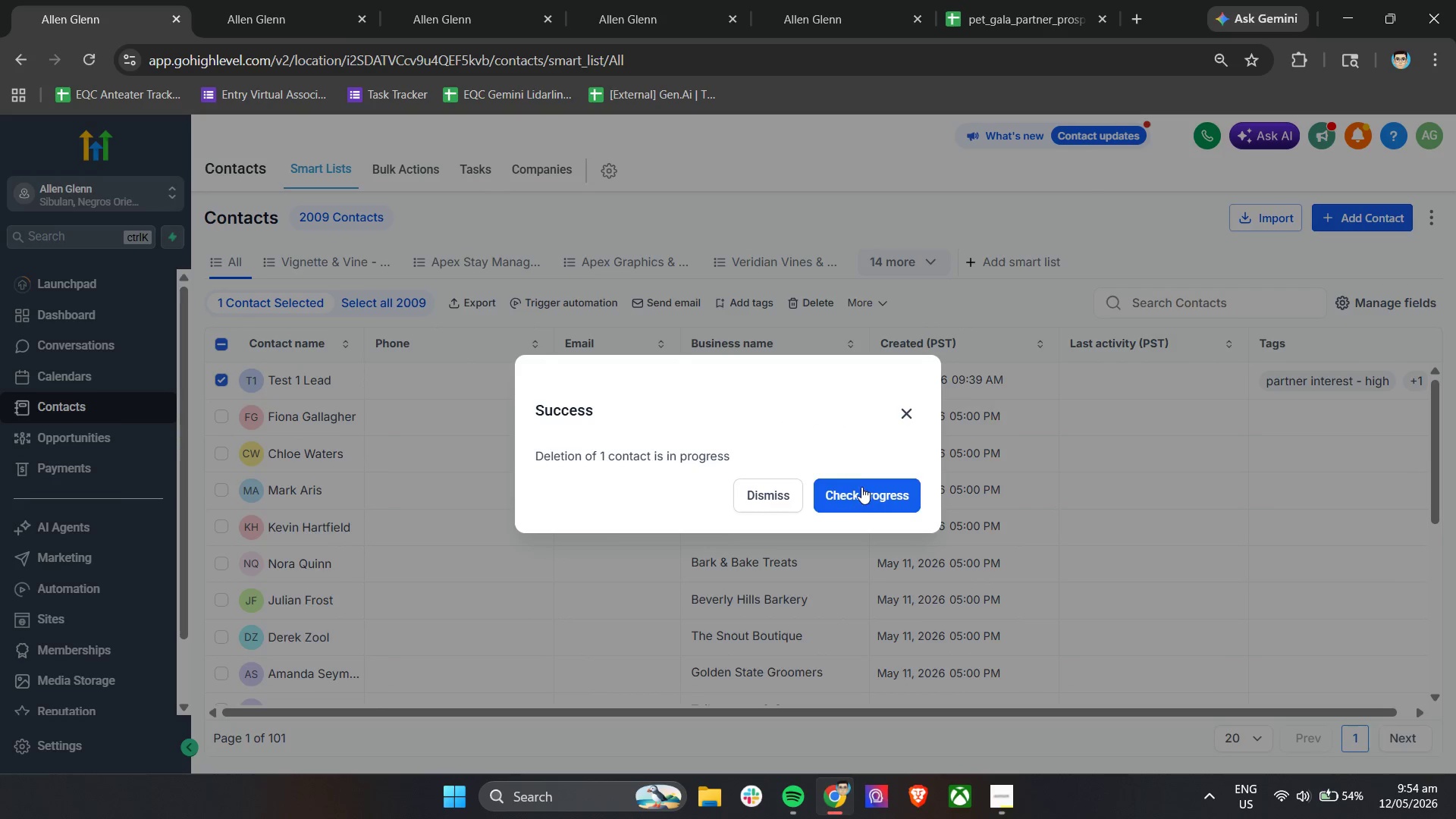 
left_click([758, 494])
 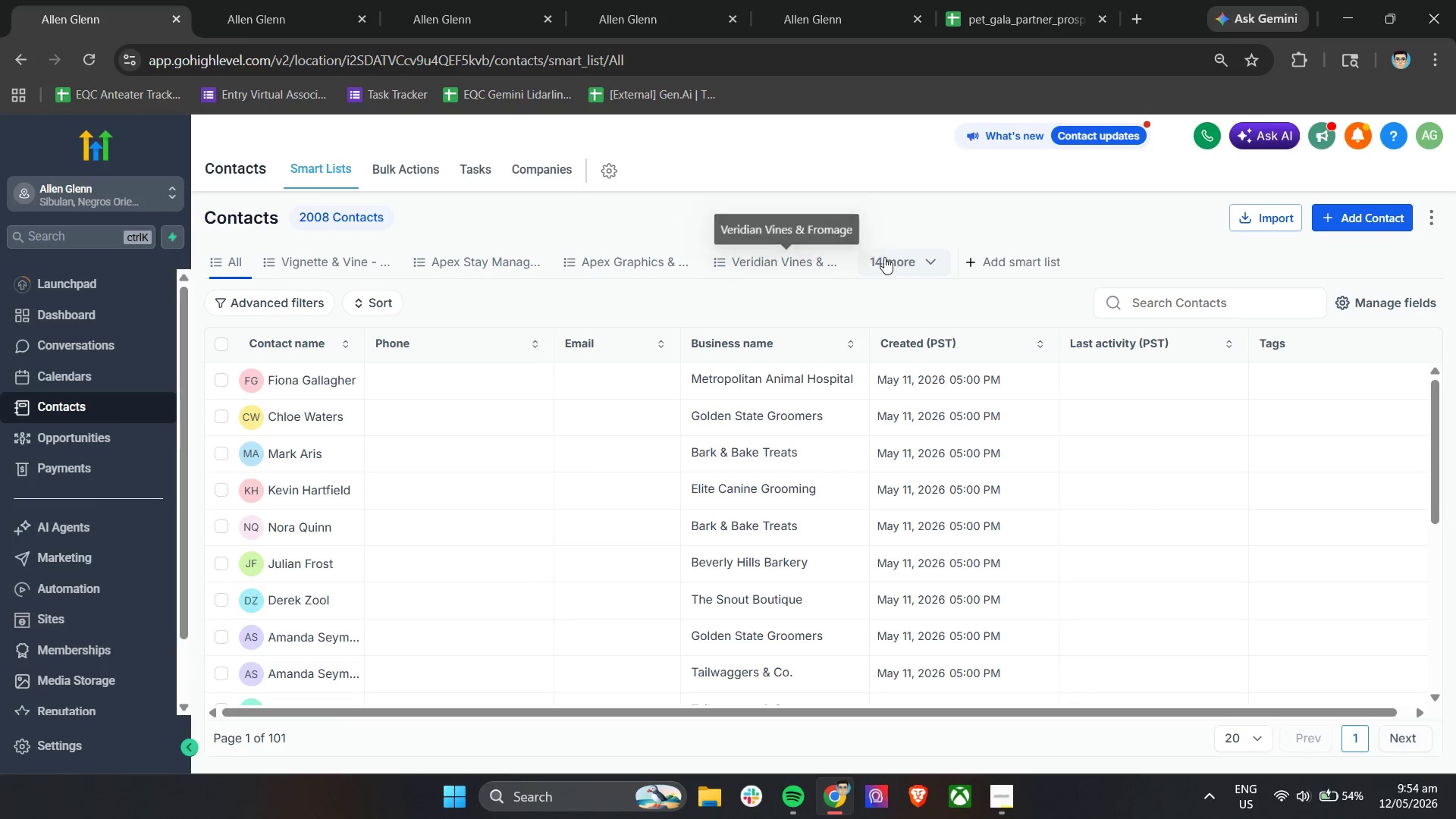 
left_click([974, 264])
 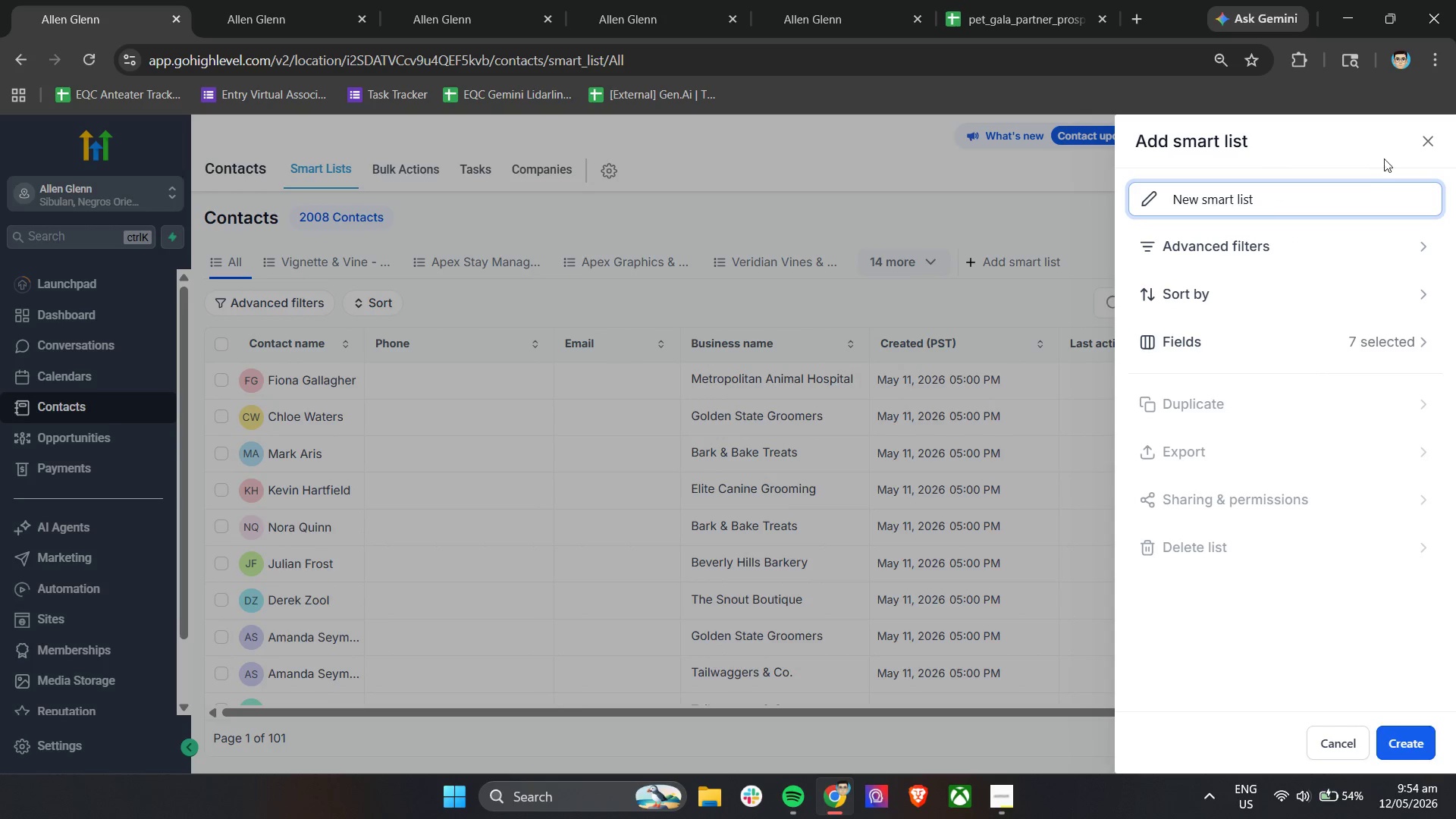 
left_click([1419, 149])
 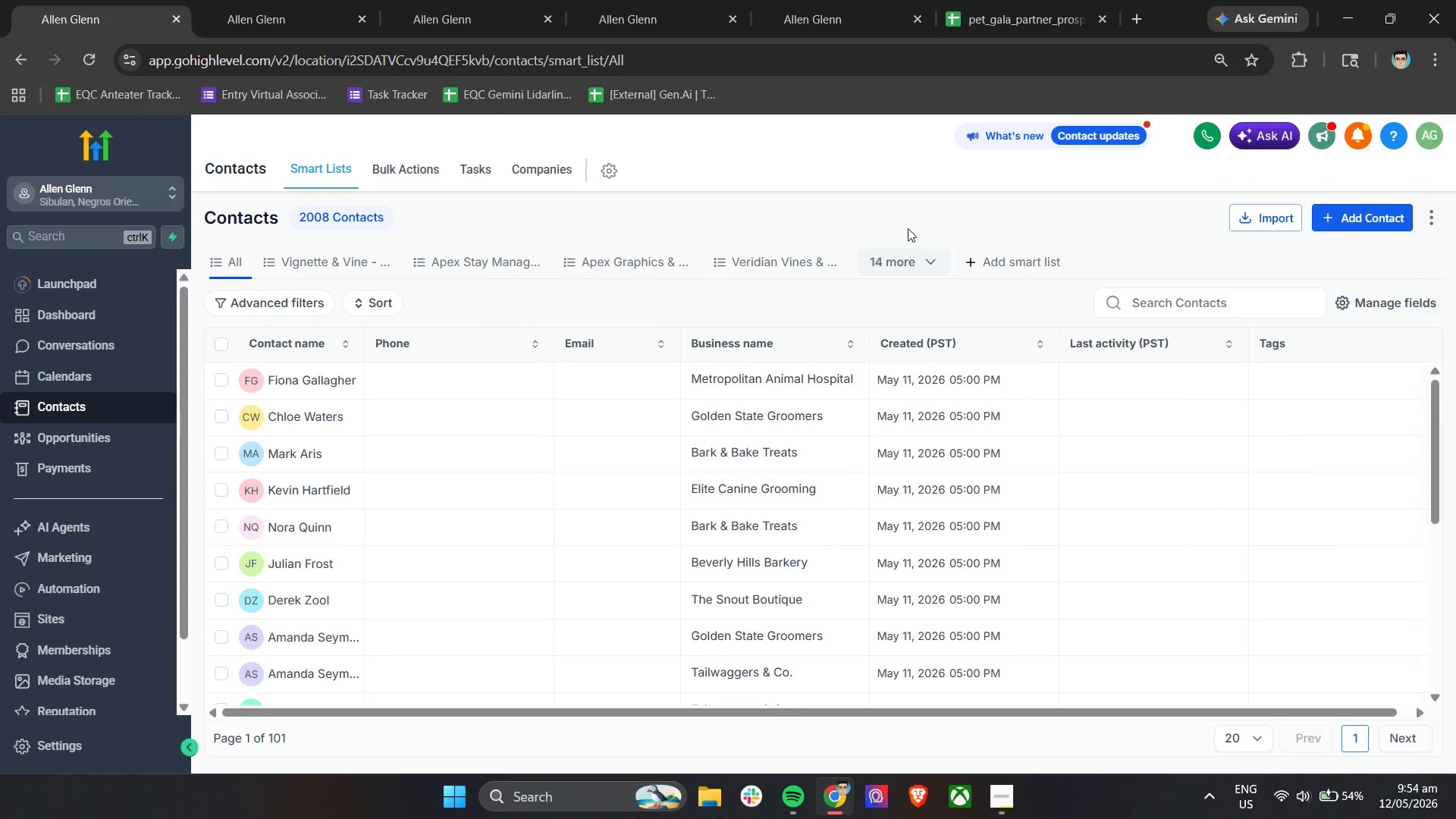 
left_click([896, 256])
 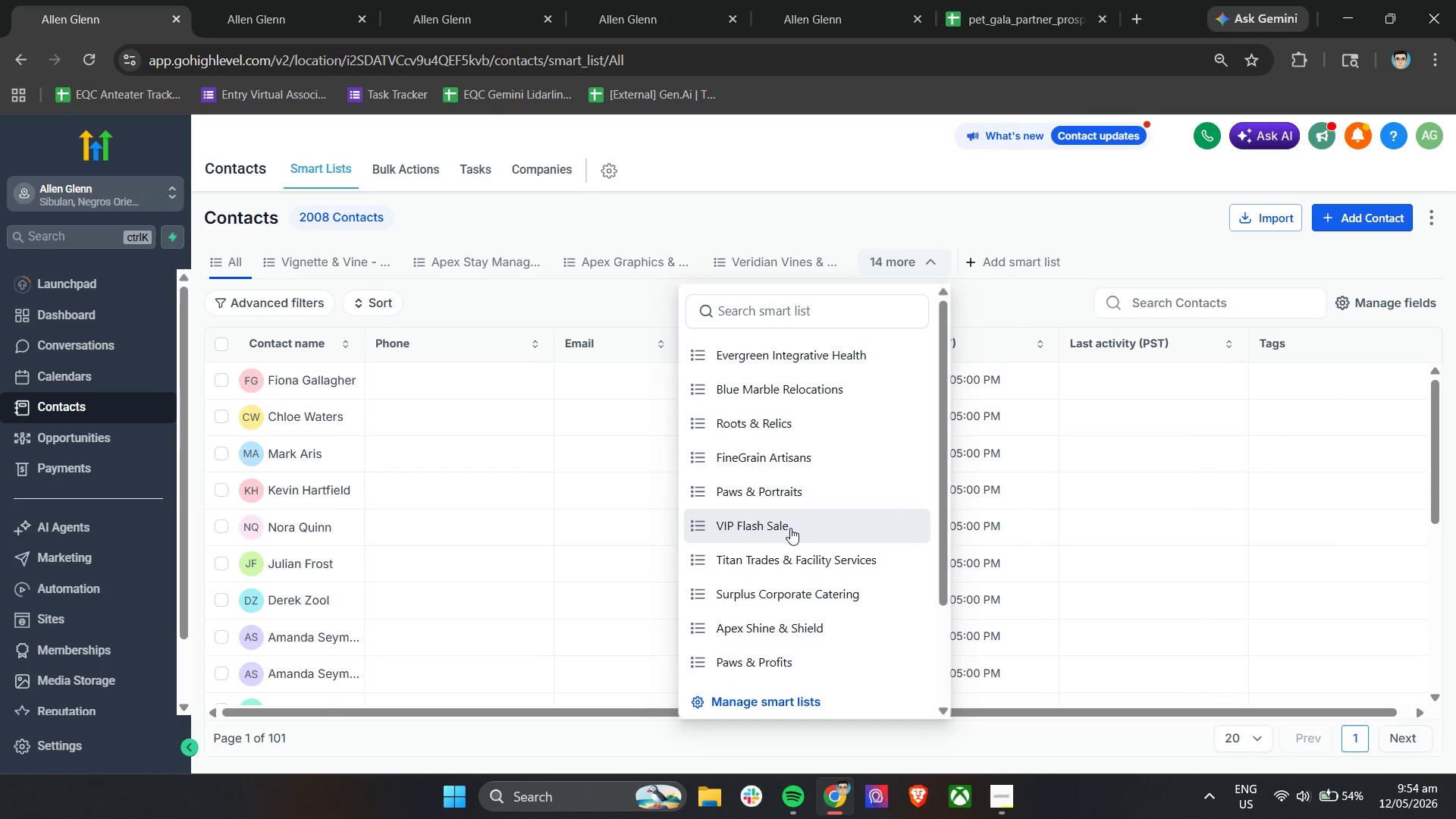 
left_click([797, 496])
 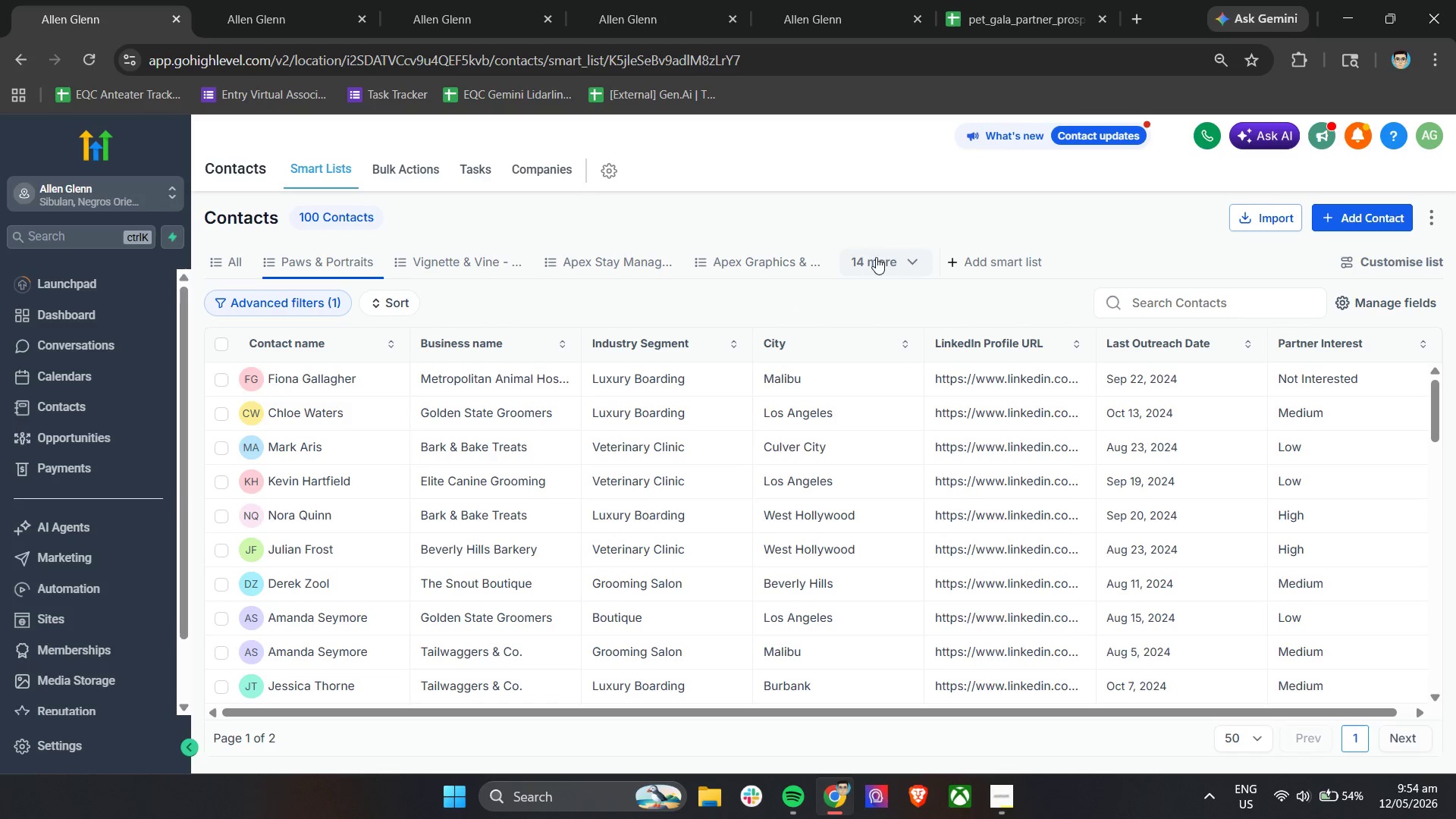 
left_click([827, 302])
 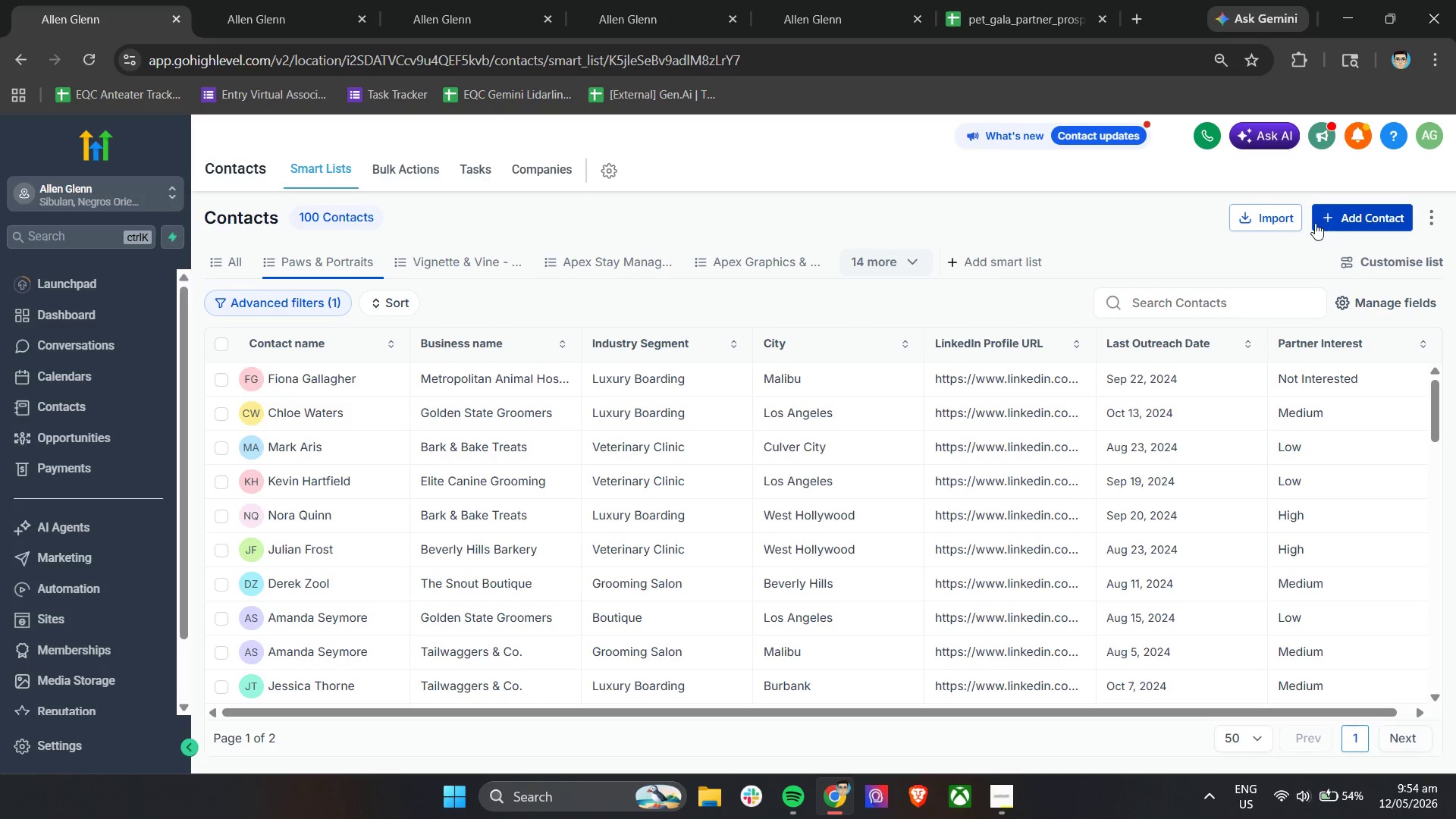 
left_click([1338, 223])
 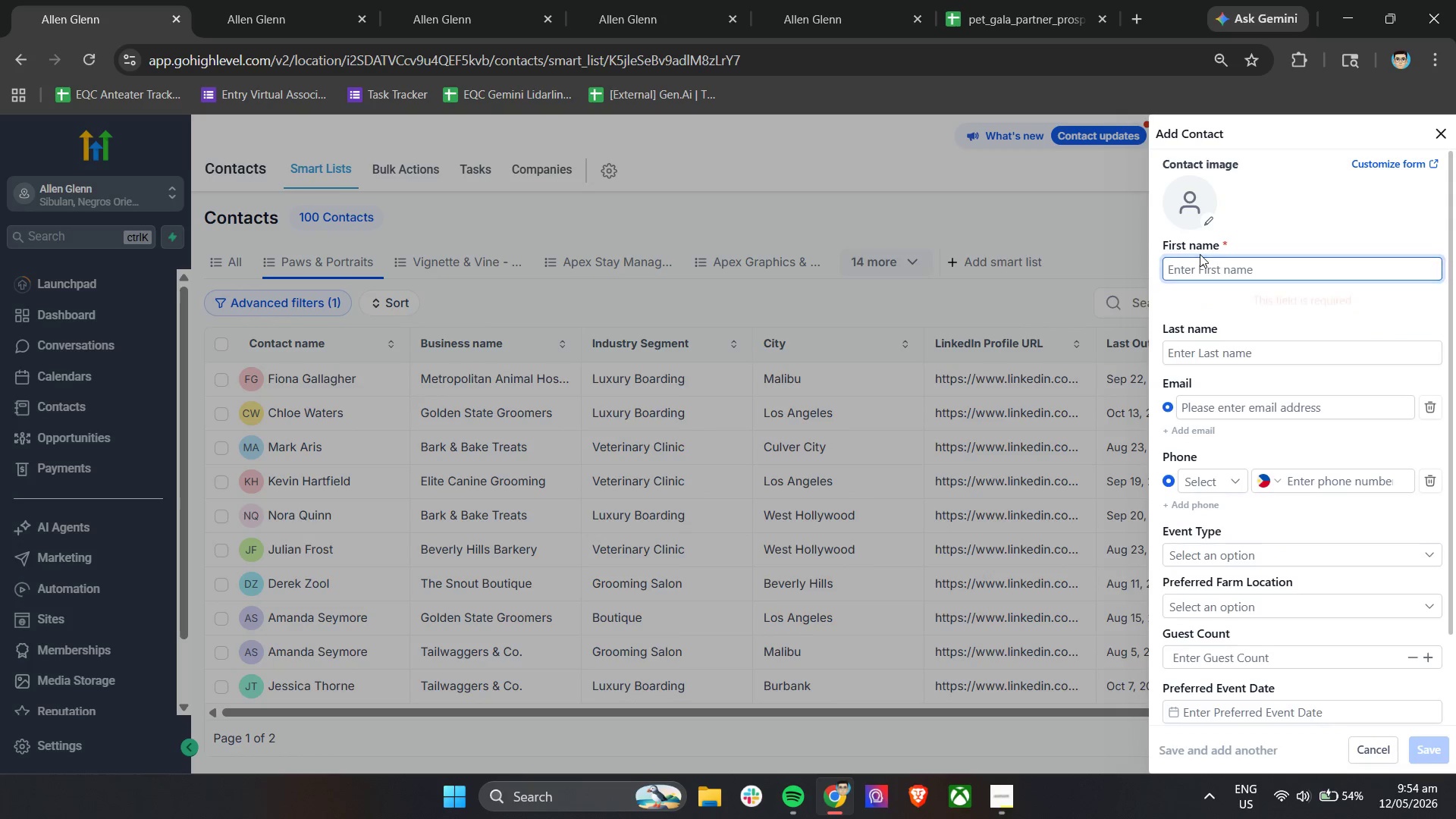 
double_click([1209, 265])
 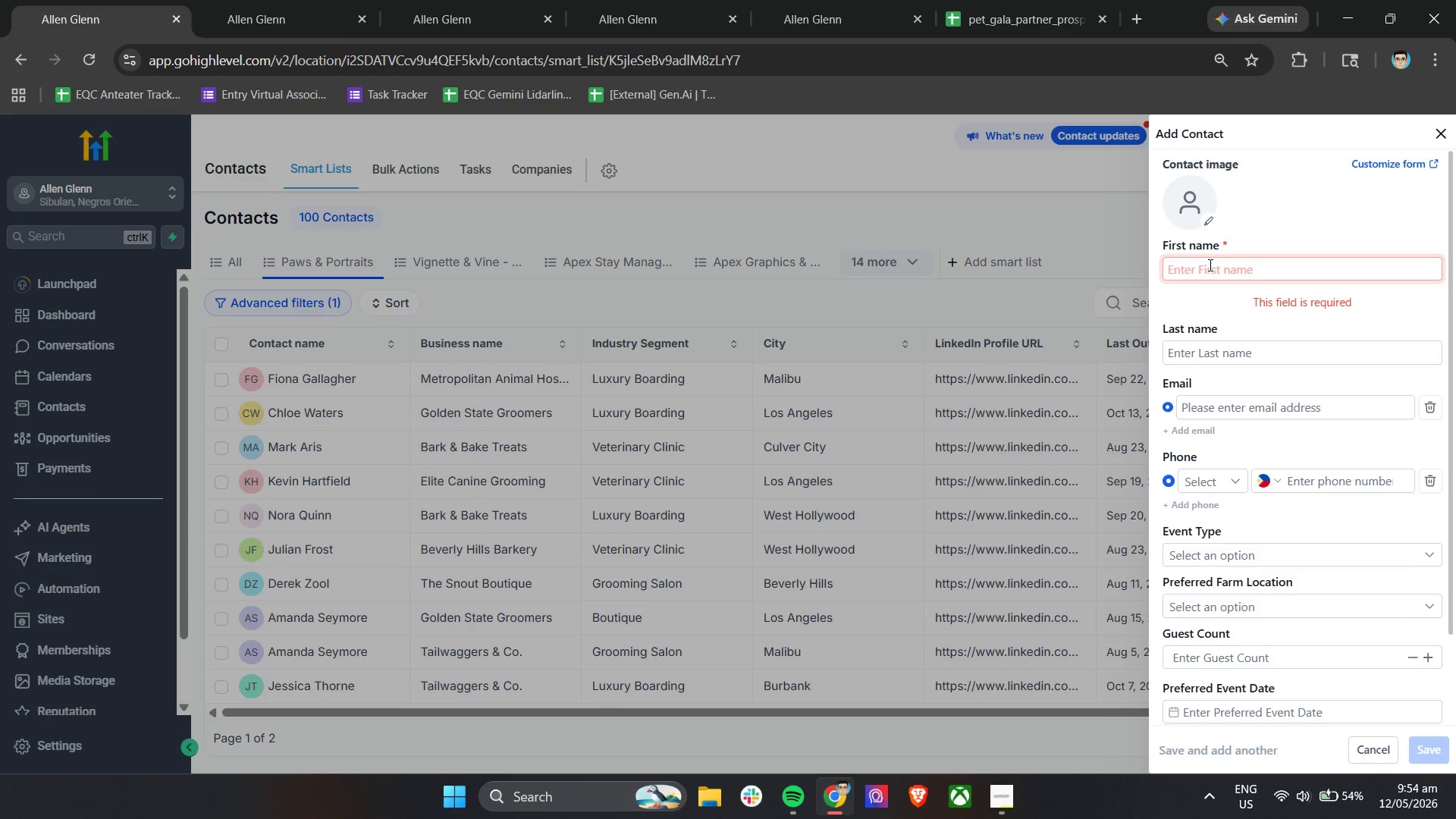 
type(Test 2 )
key(Tab)
type(Lead )
 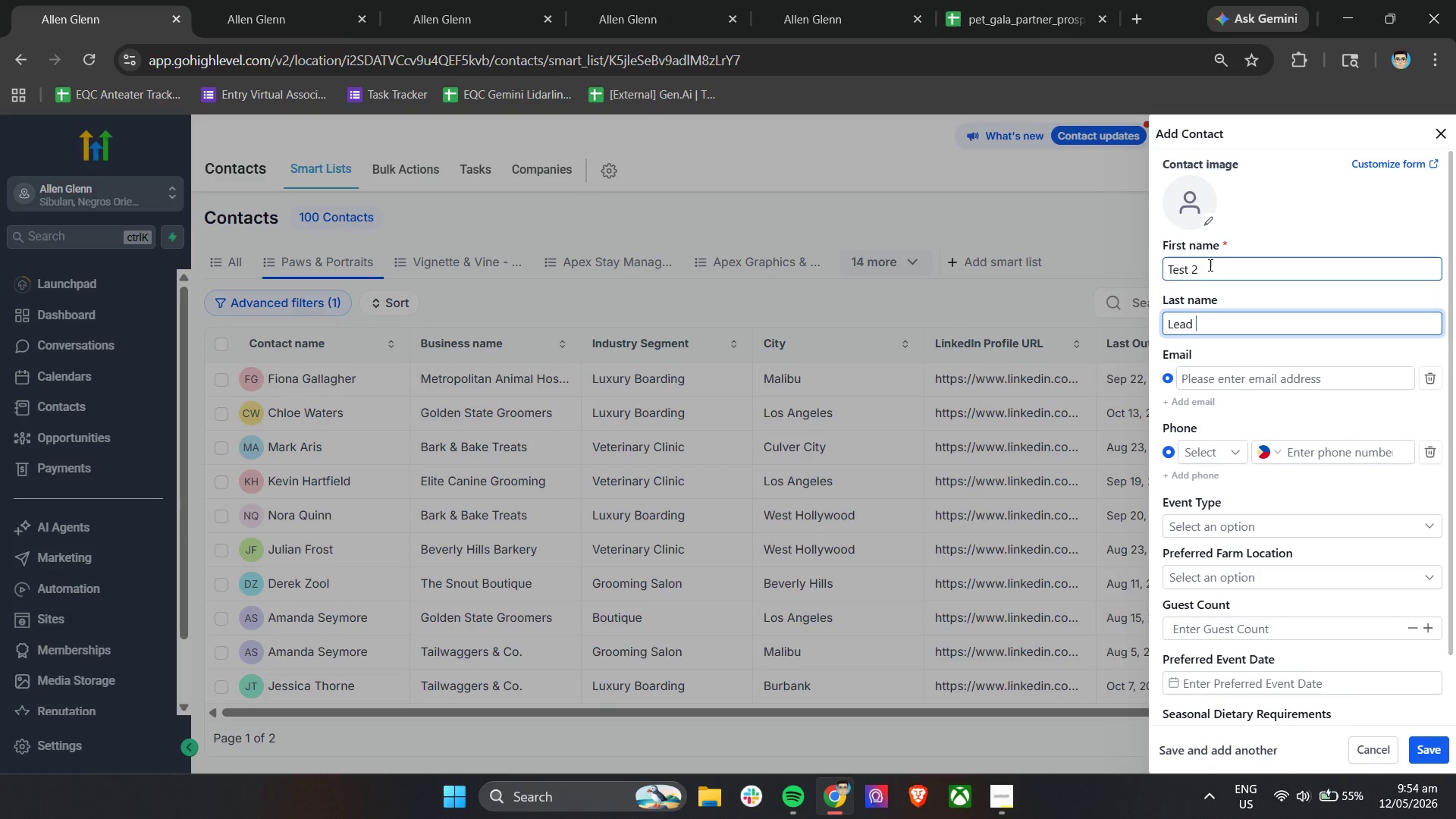 
left_click([1235, 375])
 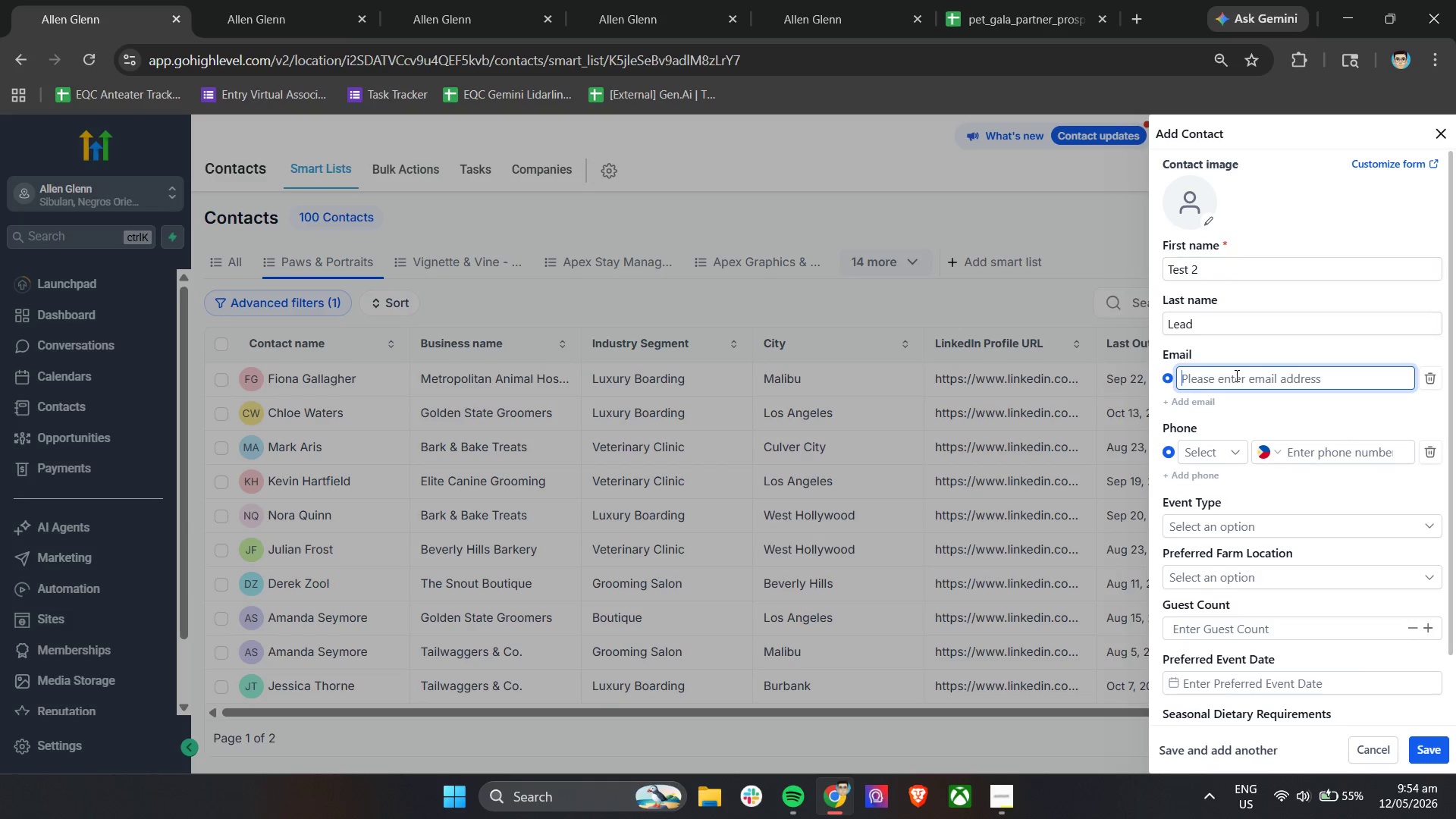 
type(boss.glenn7)
key(Backspace)
type(7)
key(Backspace)
type(65@gmail.com)
 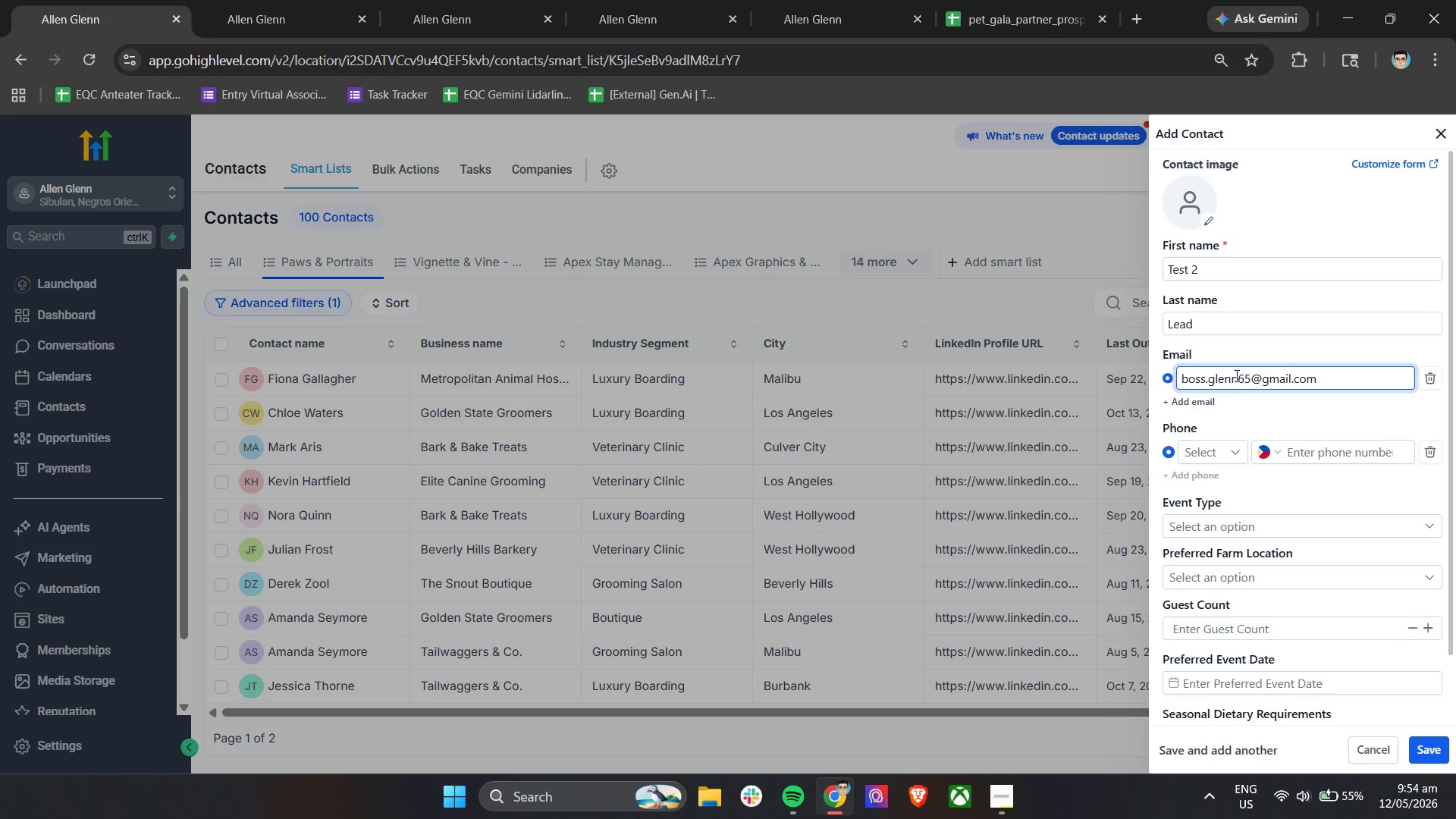 
scroll: coordinate [1291, 428], scroll_direction: down, amount: 8.0
 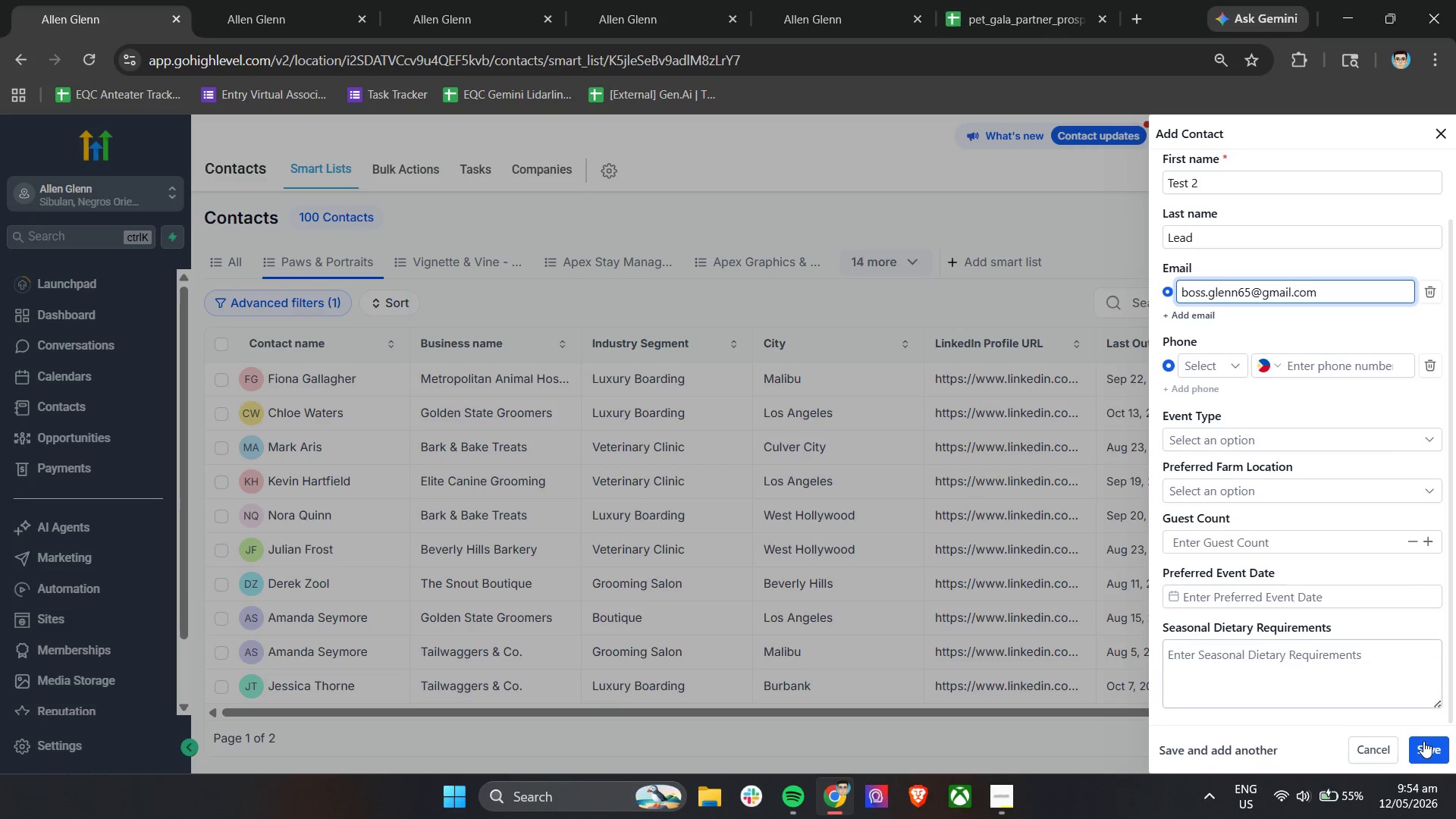 
left_click([1425, 744])
 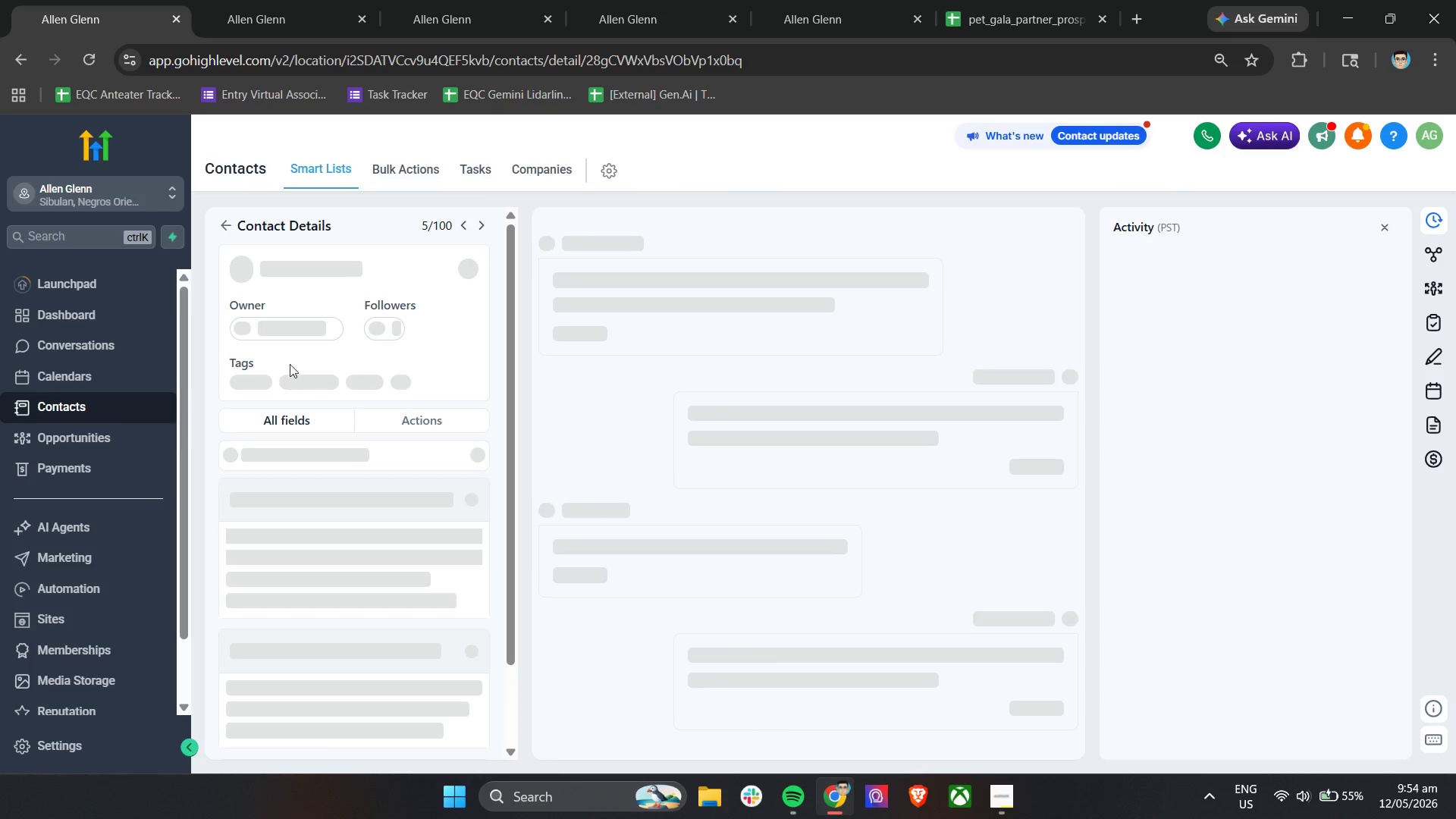 
left_click([288, 332])
 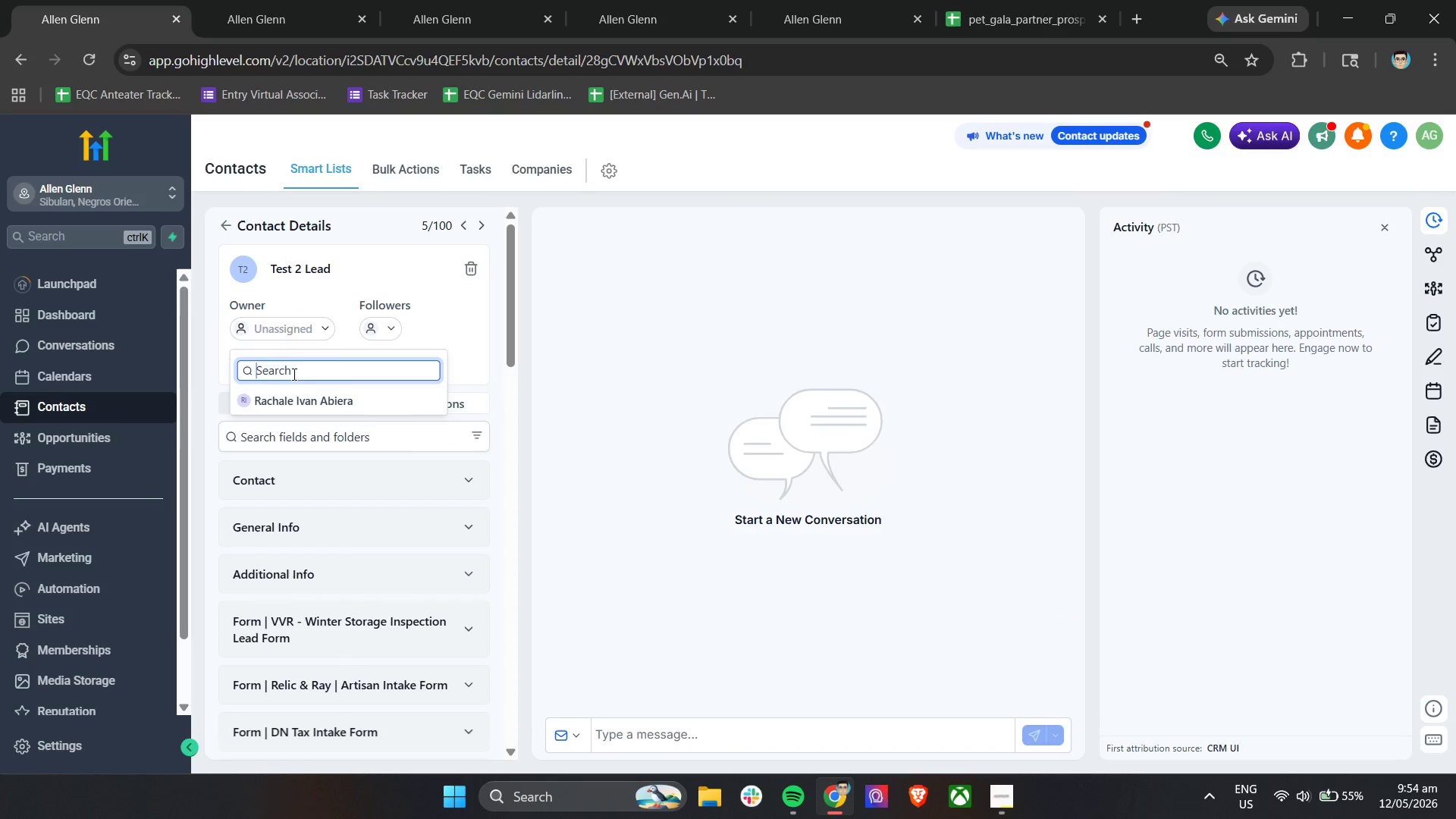 
left_click([293, 394])
 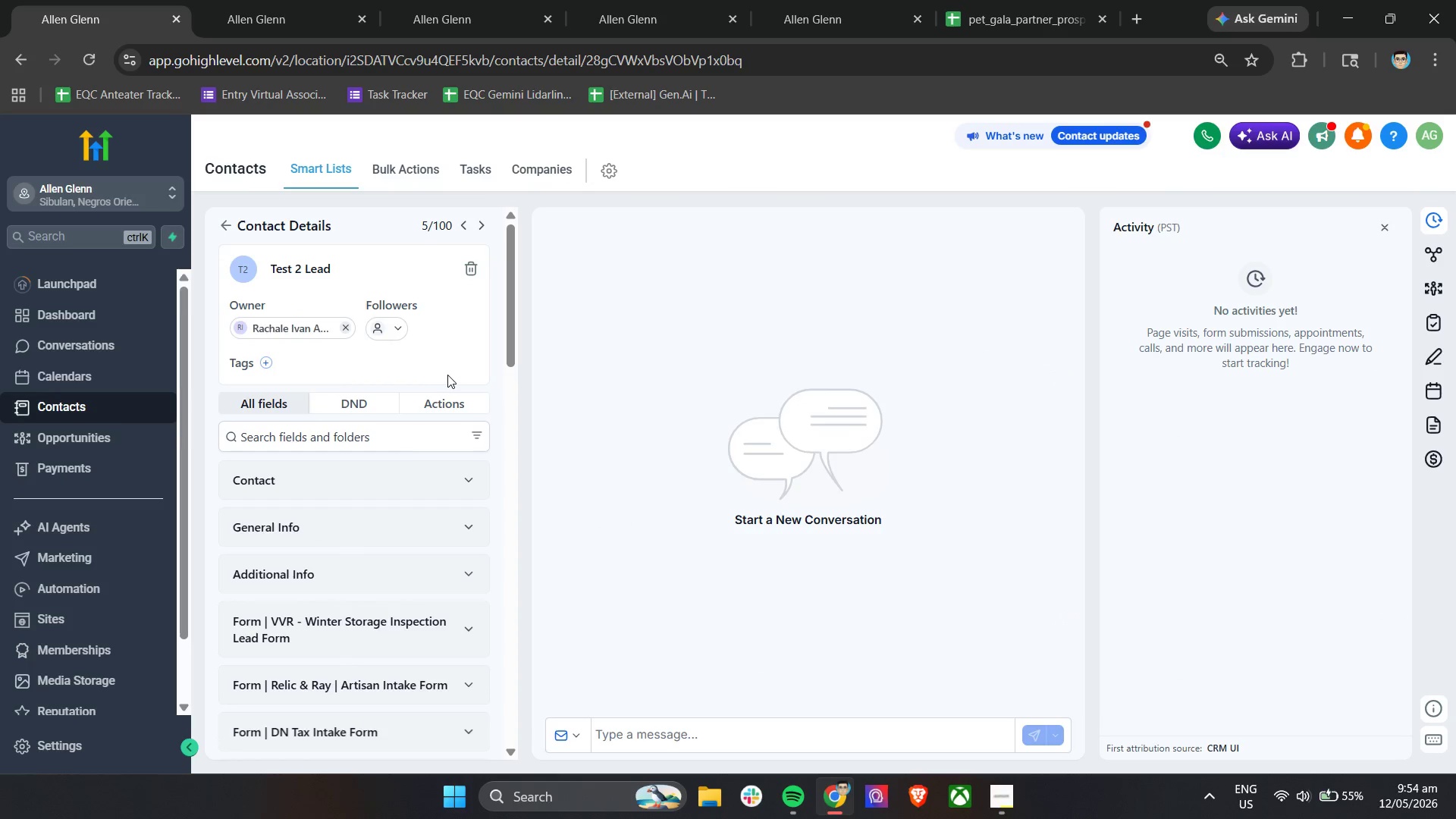 
scroll: coordinate [397, 425], scroll_direction: down, amount: 17.0
 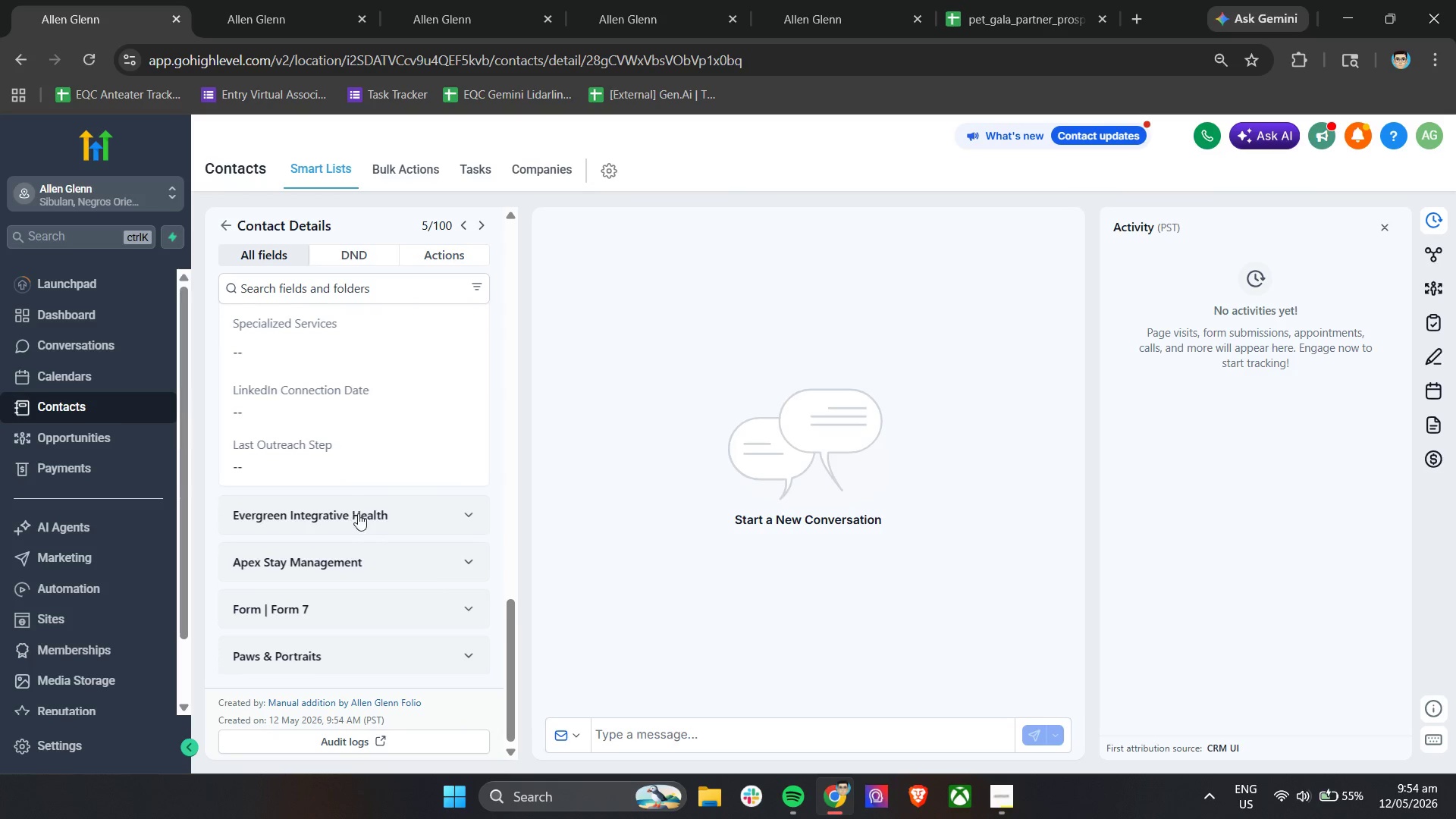 
scroll: coordinate [361, 515], scroll_direction: up, amount: 3.0
 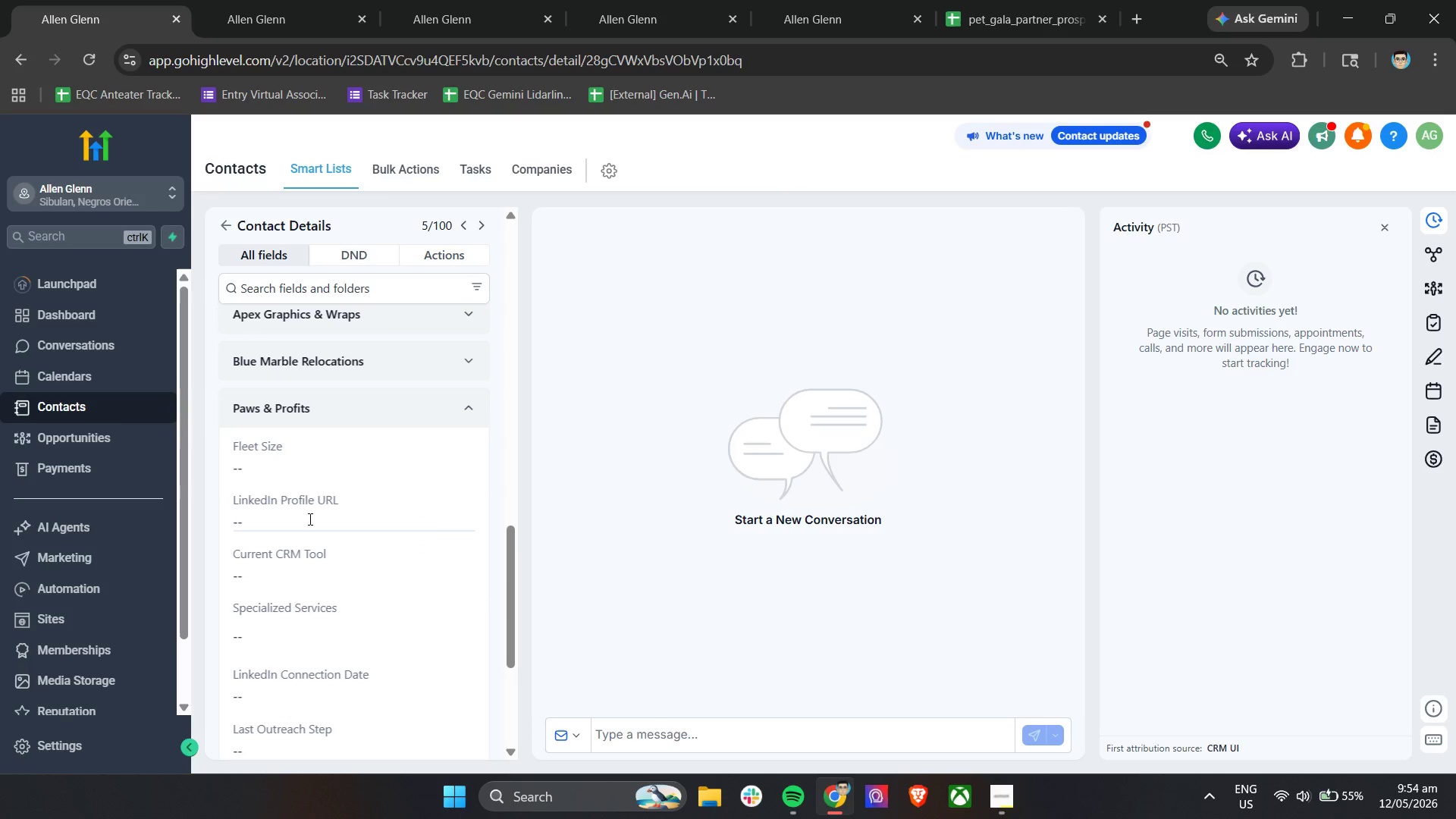 
left_click([307, 519])
 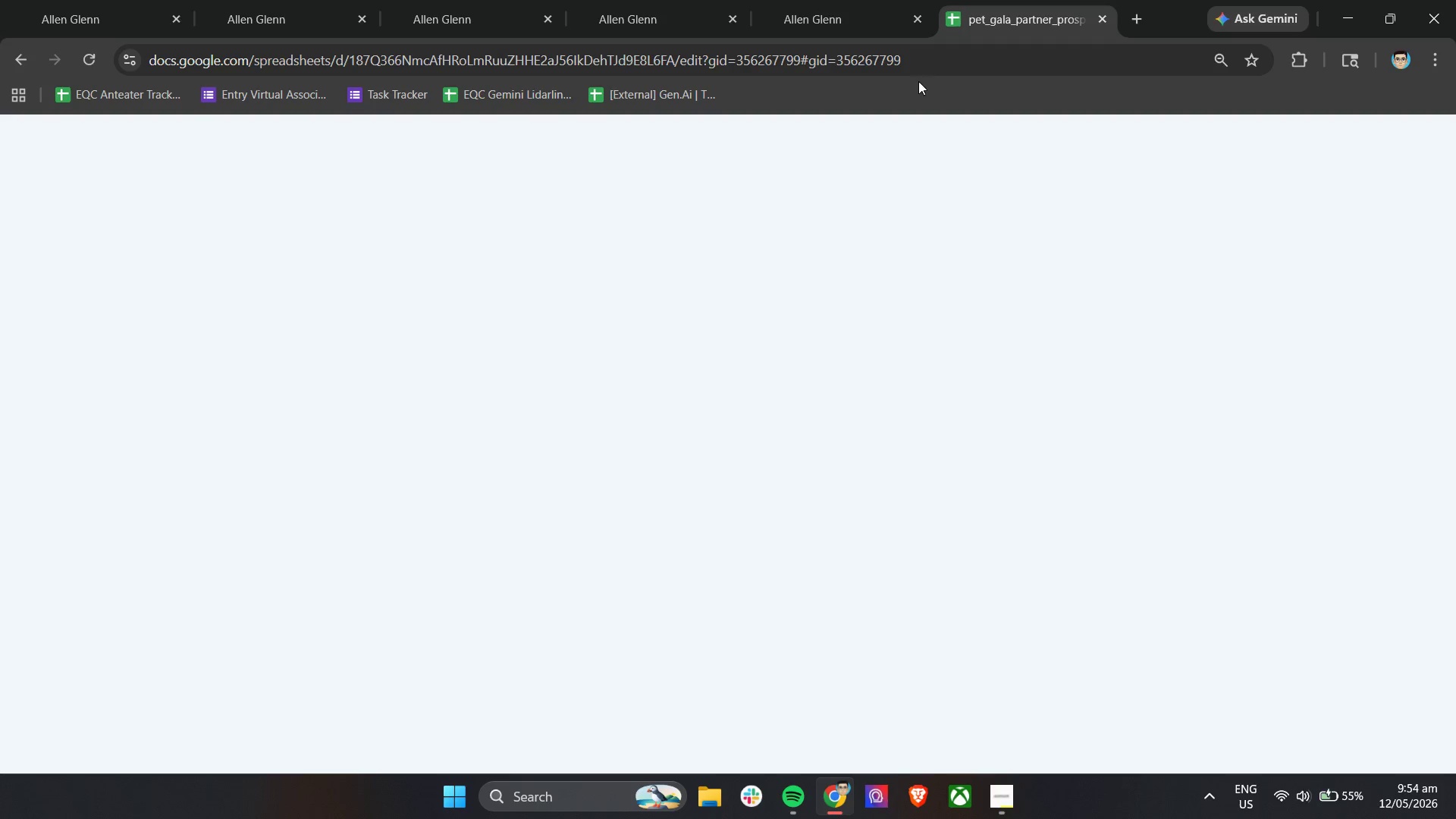 
key(Control+ControlLeft)
 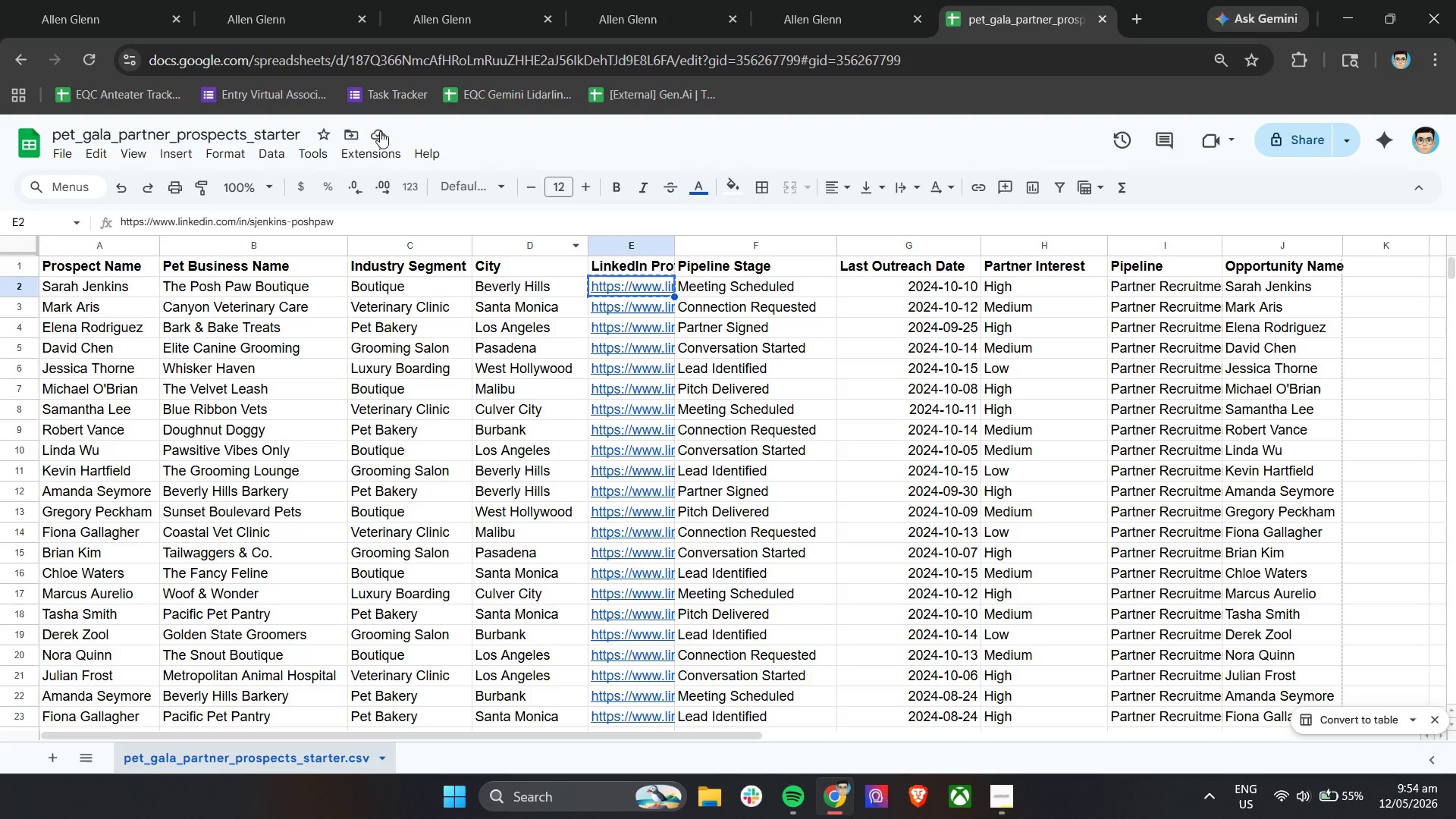 
key(Control+C)
 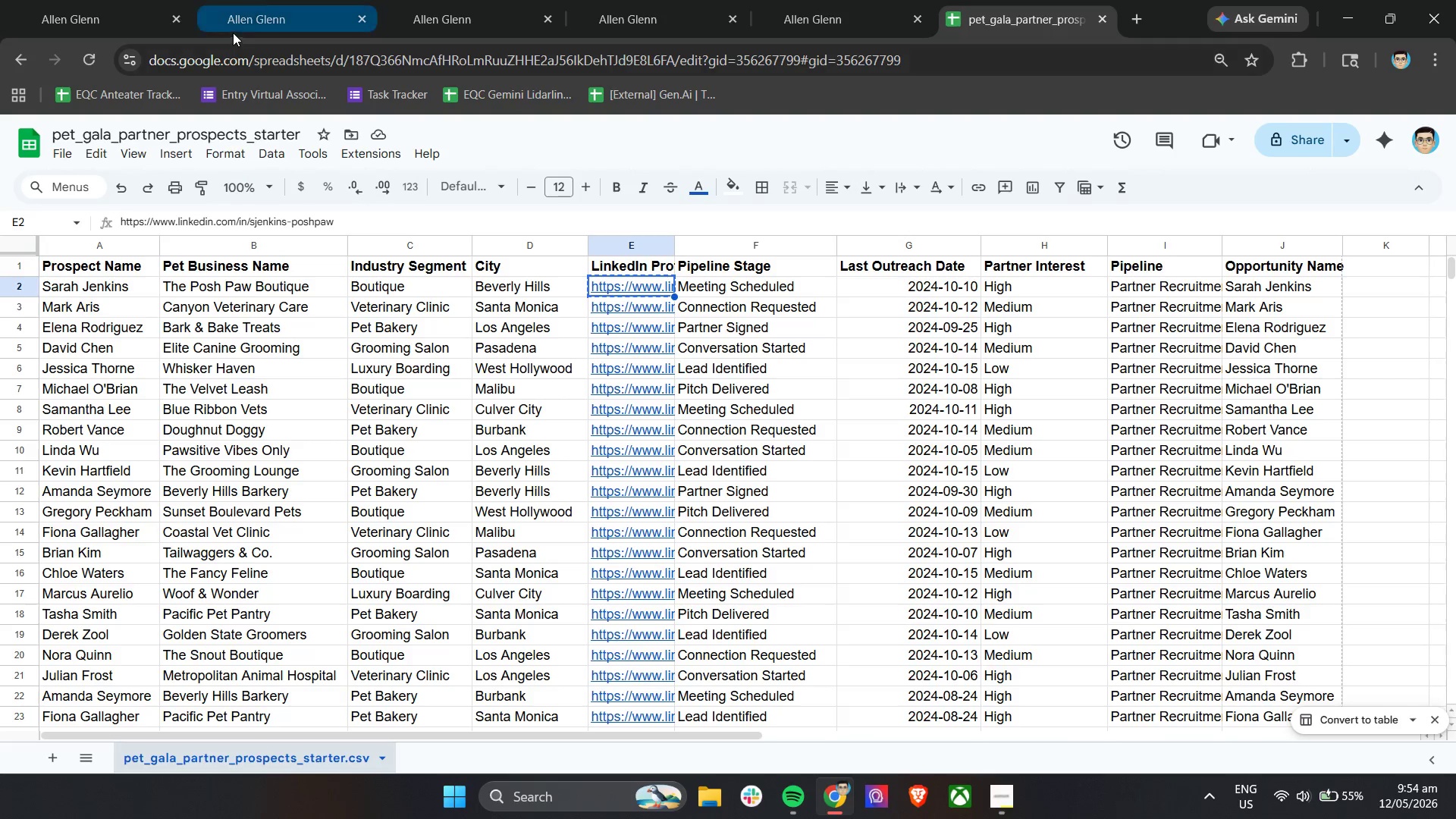 
left_click([267, 4])
 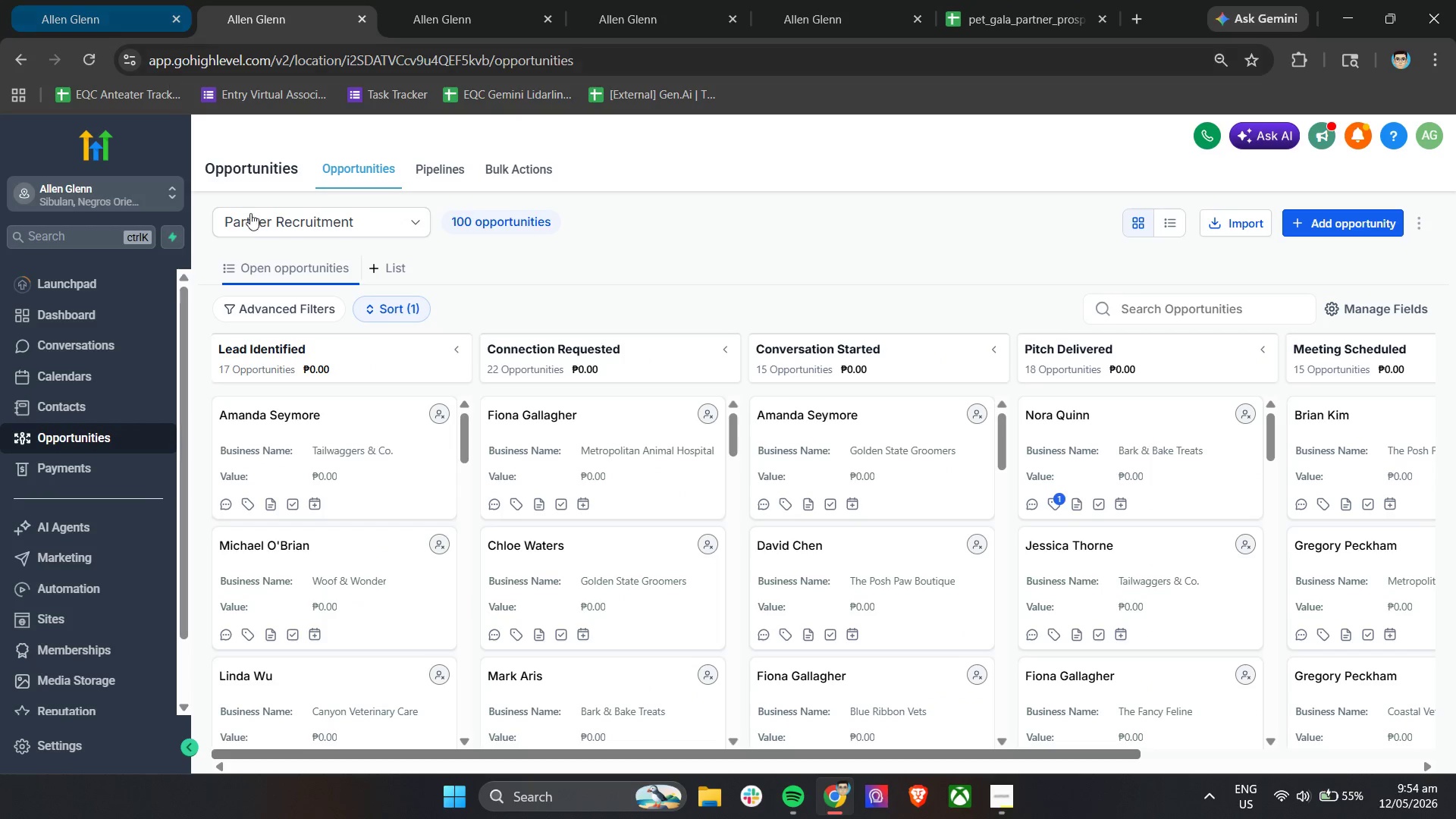 
left_click([71, 0])
 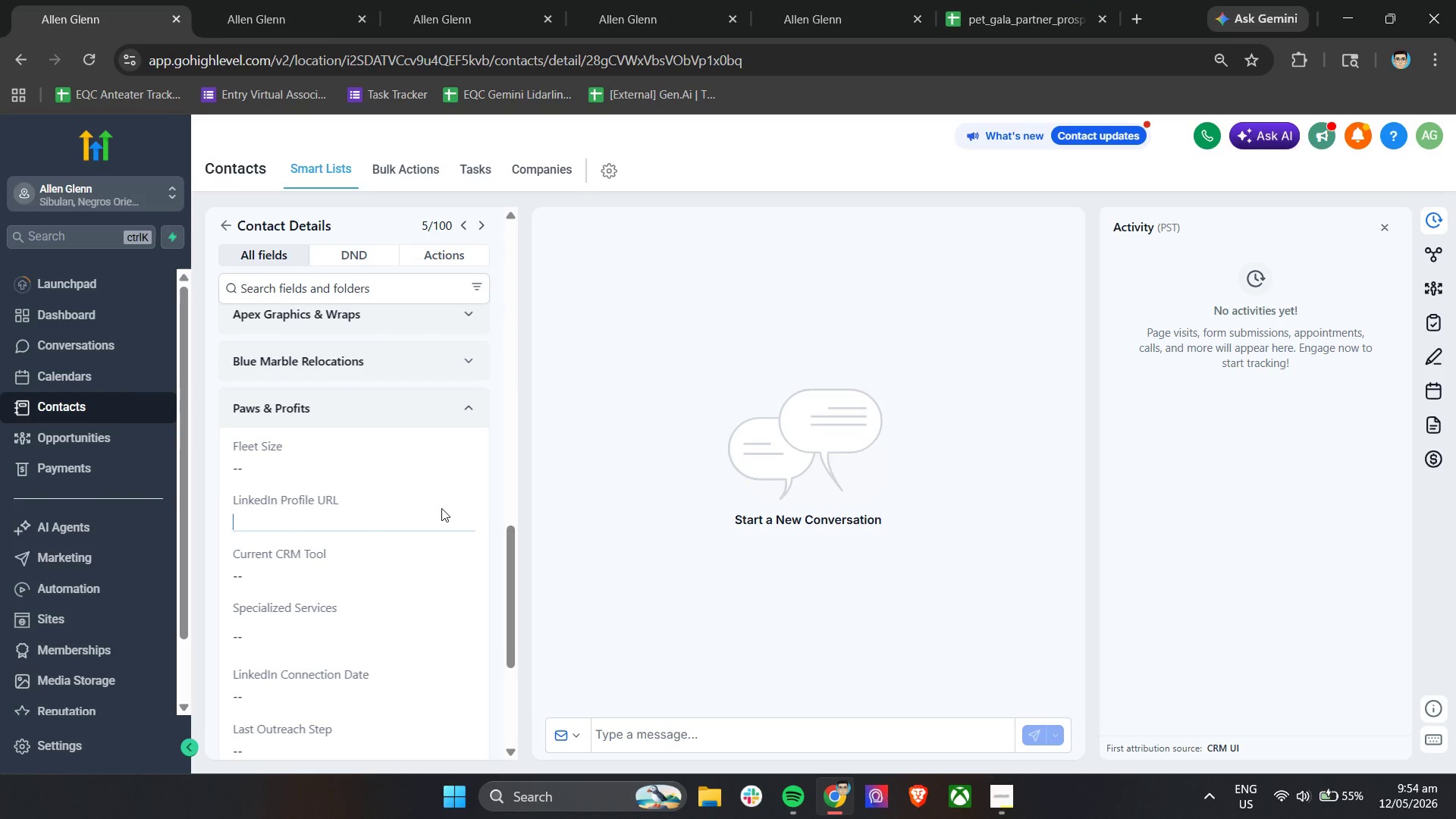 
key(Control+V)
 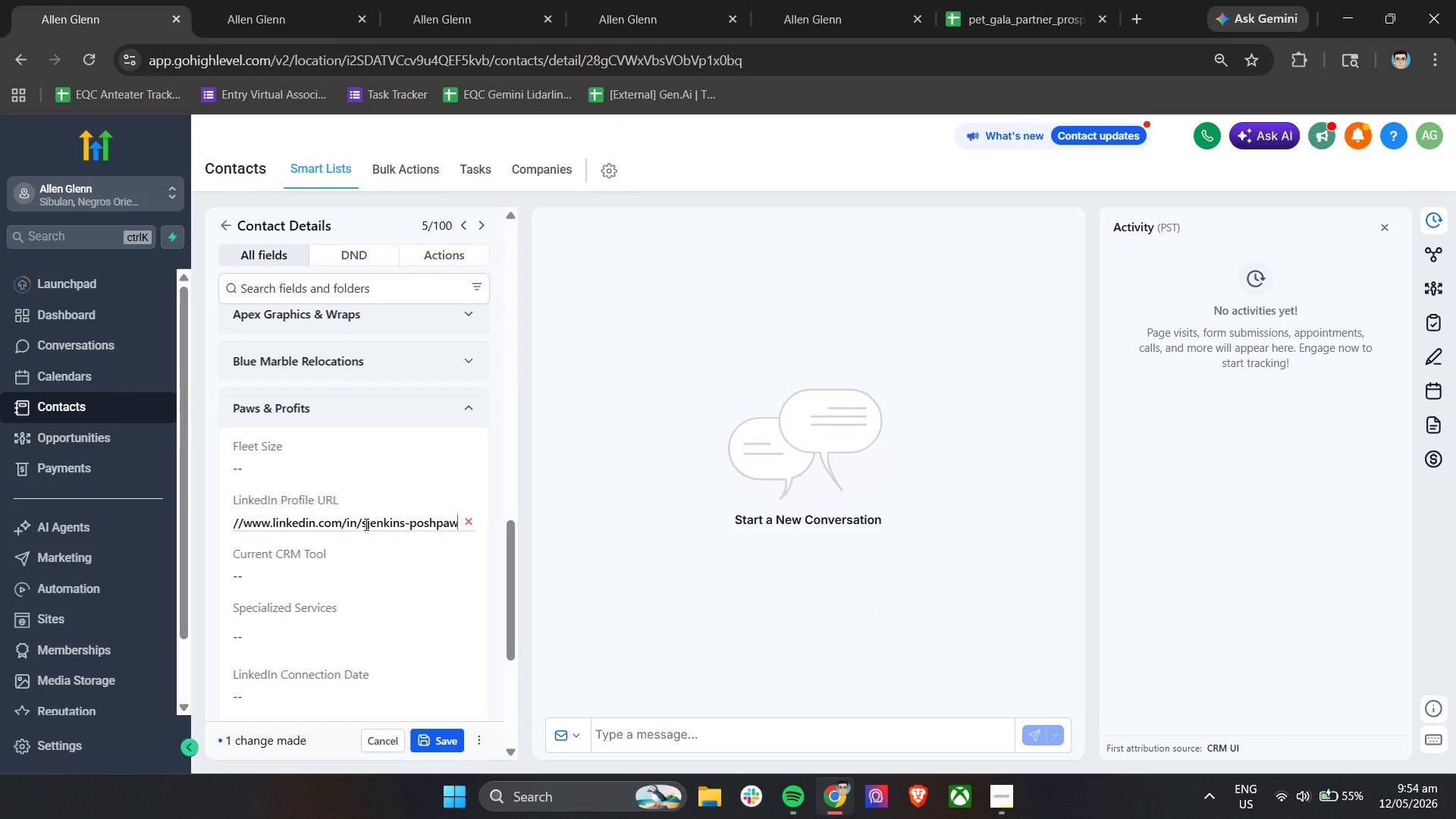 
left_click_drag(start_coordinate=[363, 525], to_coordinate=[461, 526])
 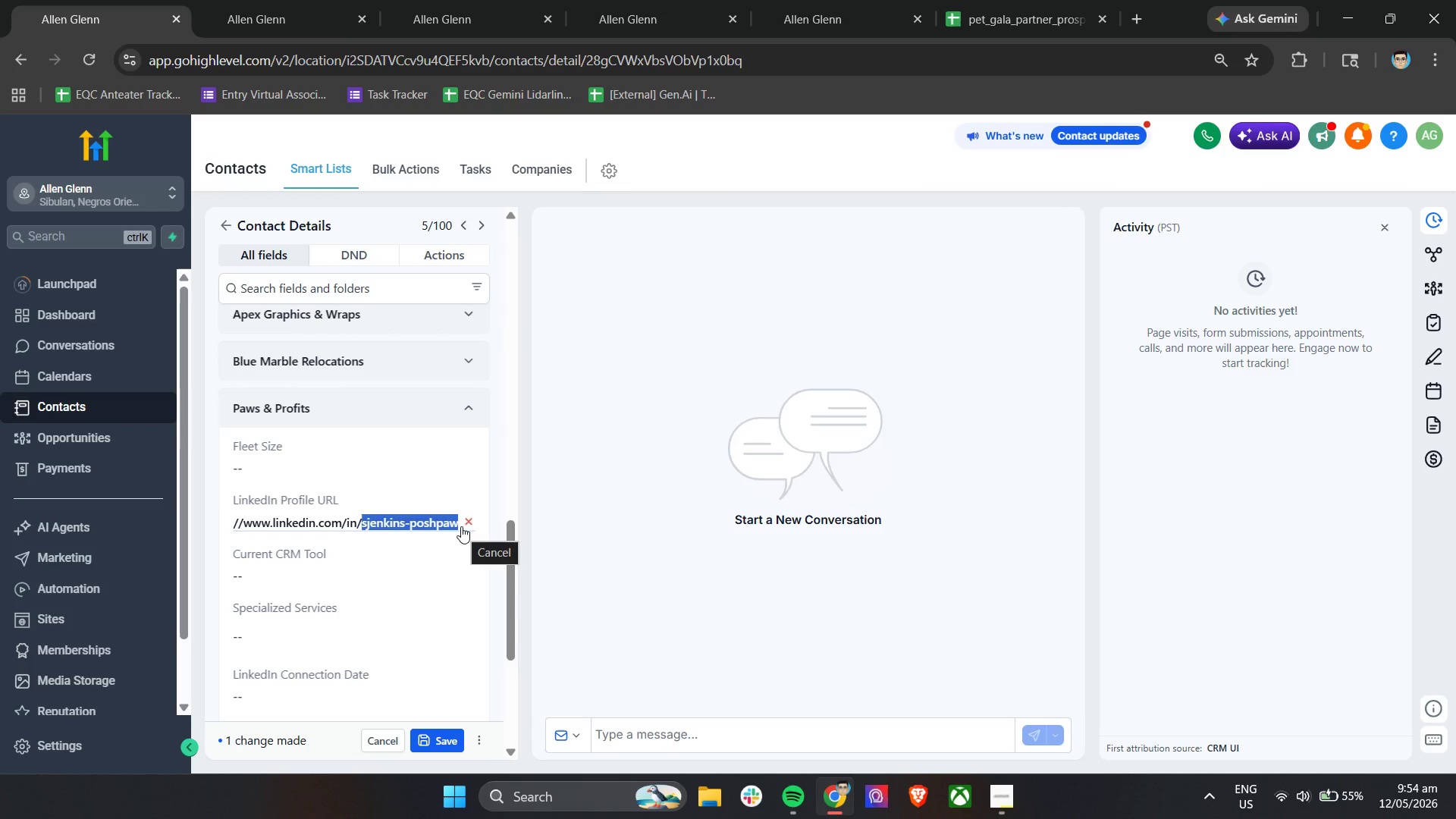 
type(test2-la)
key(Backspace)
type(ead)
 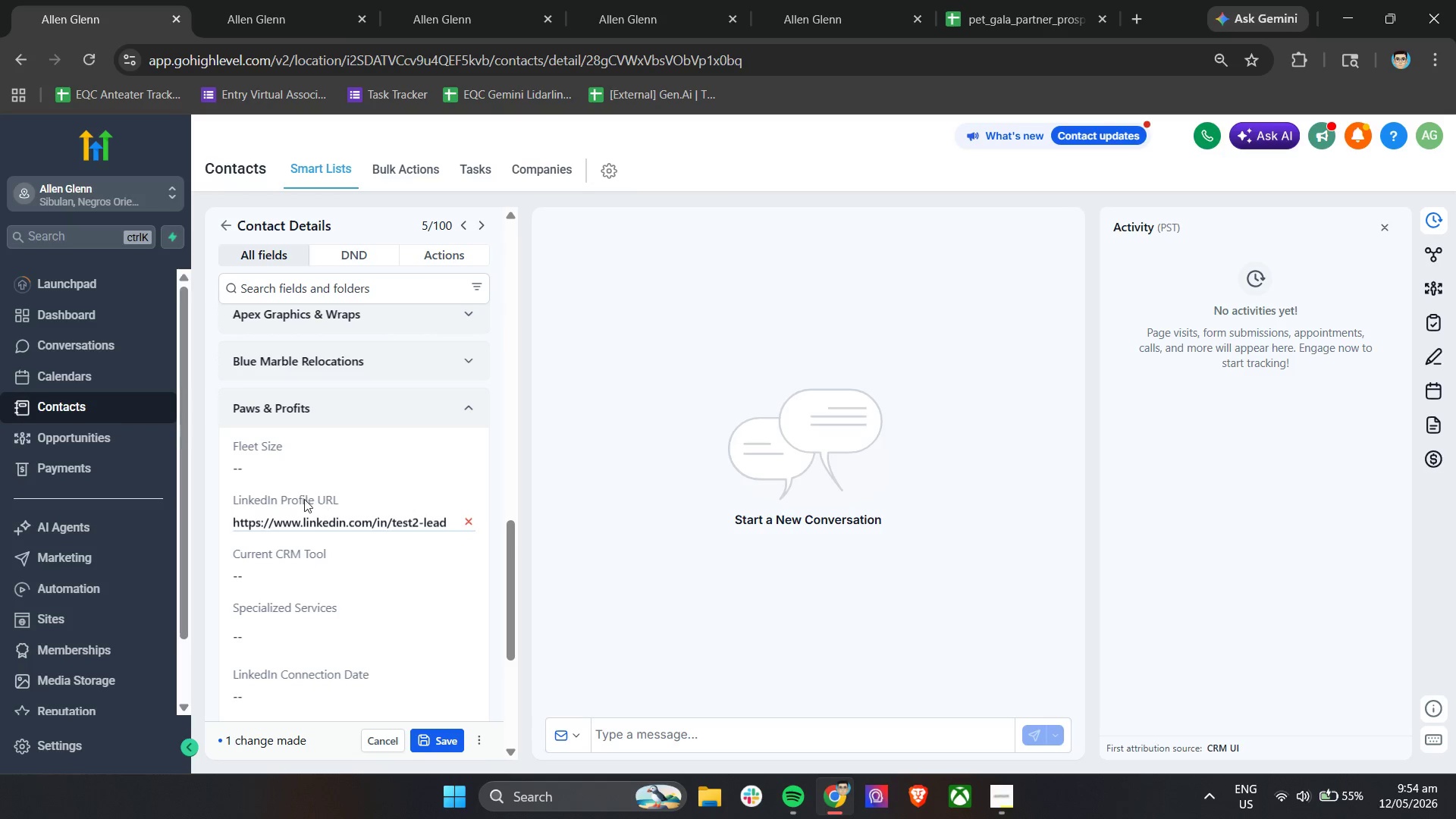 
scroll: coordinate [441, 563], scroll_direction: down, amount: 5.0
 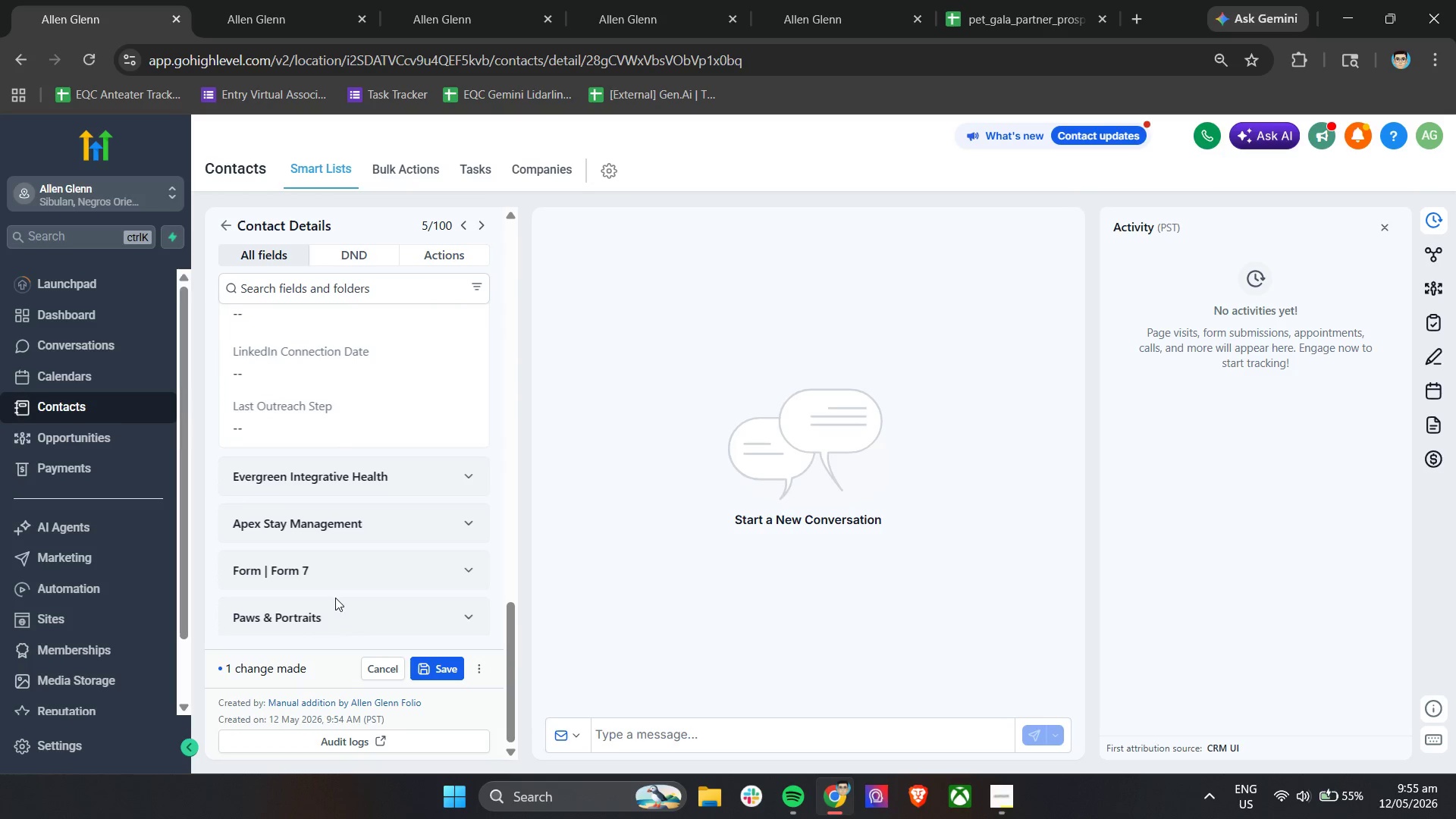 
left_click([326, 617])
 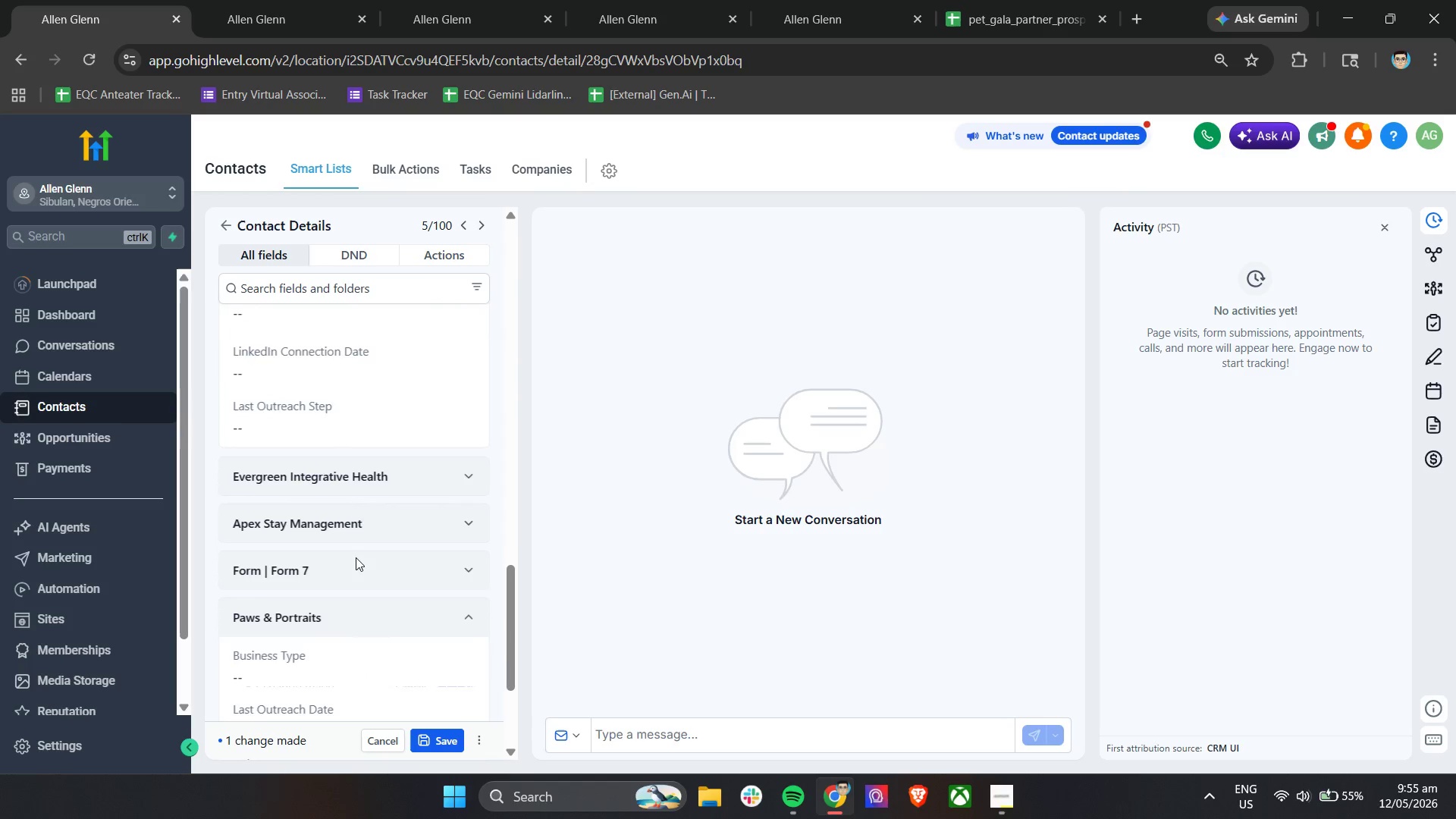 
scroll: coordinate [357, 557], scroll_direction: down, amount: 3.0
 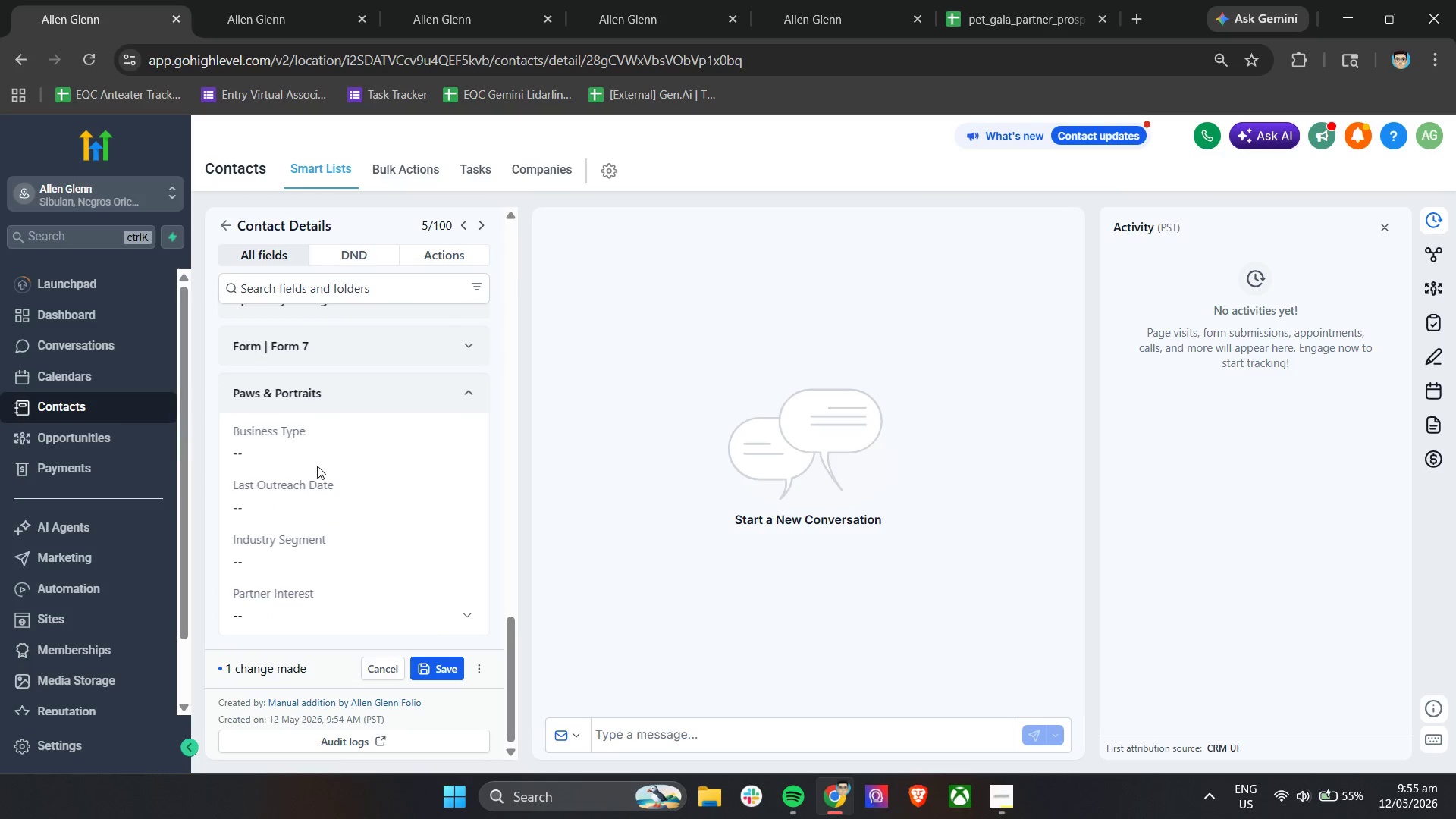 
left_click([312, 455])
 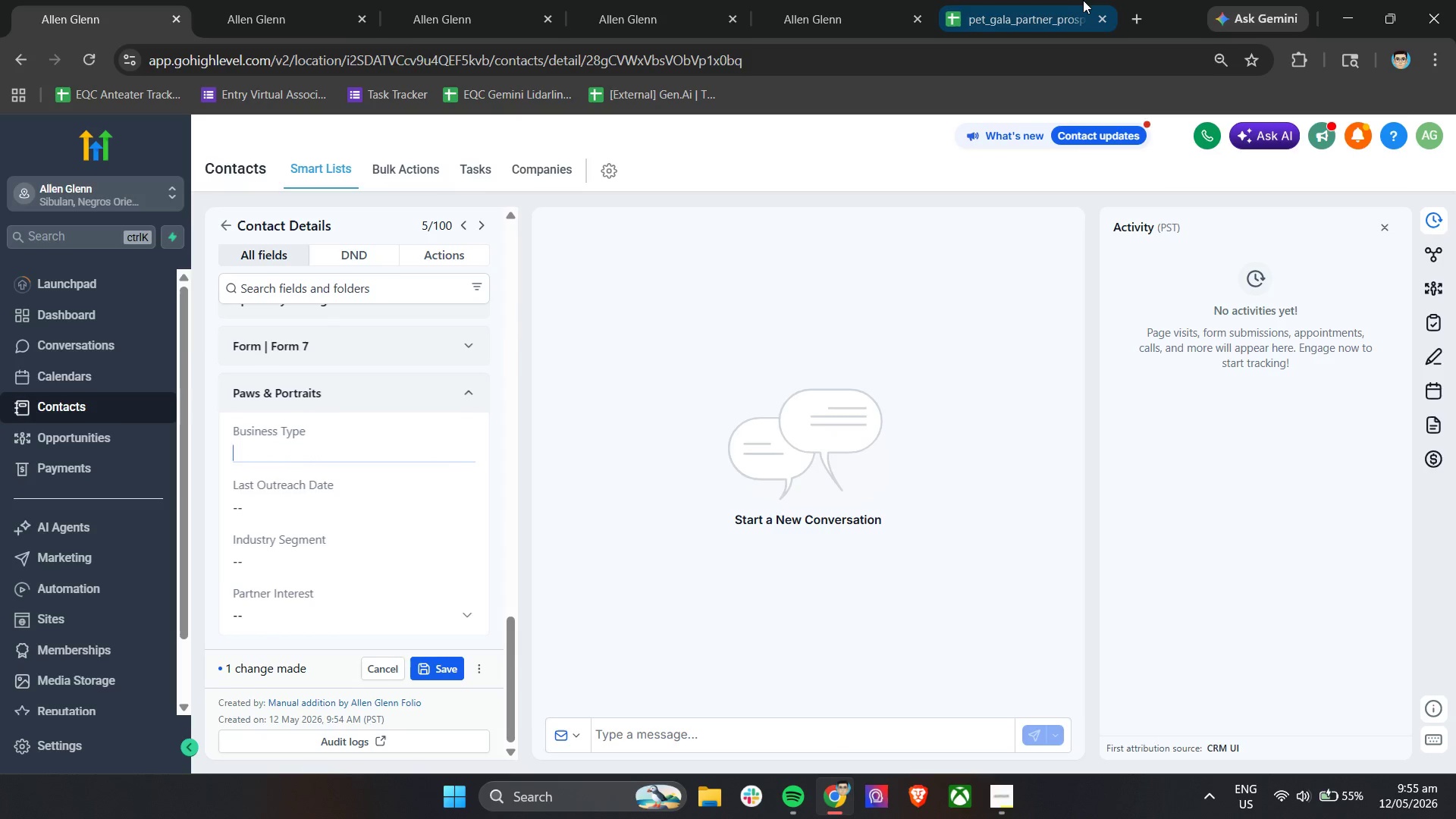 
left_click([1084, 0])
 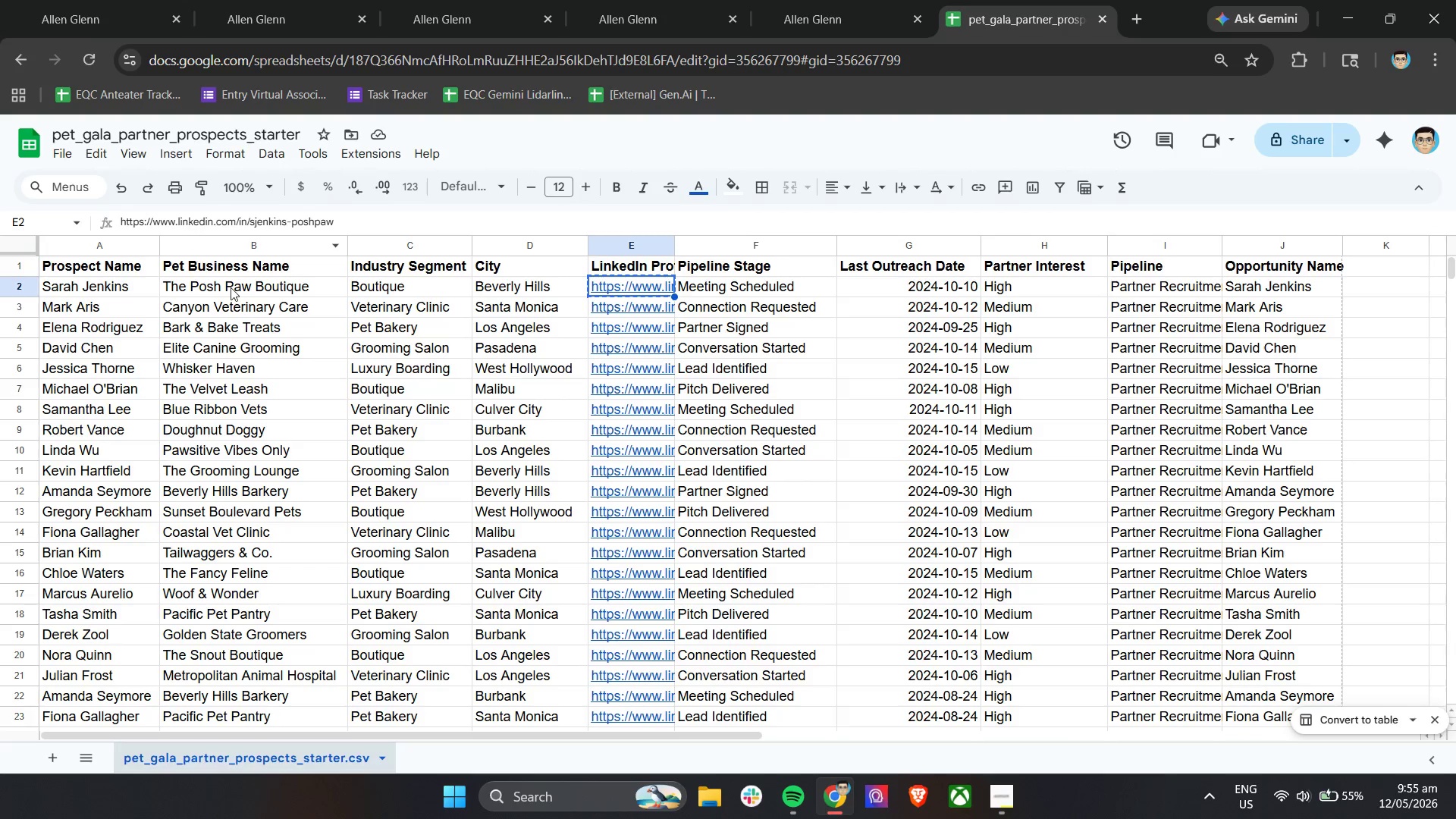 
left_click([234, 289])
 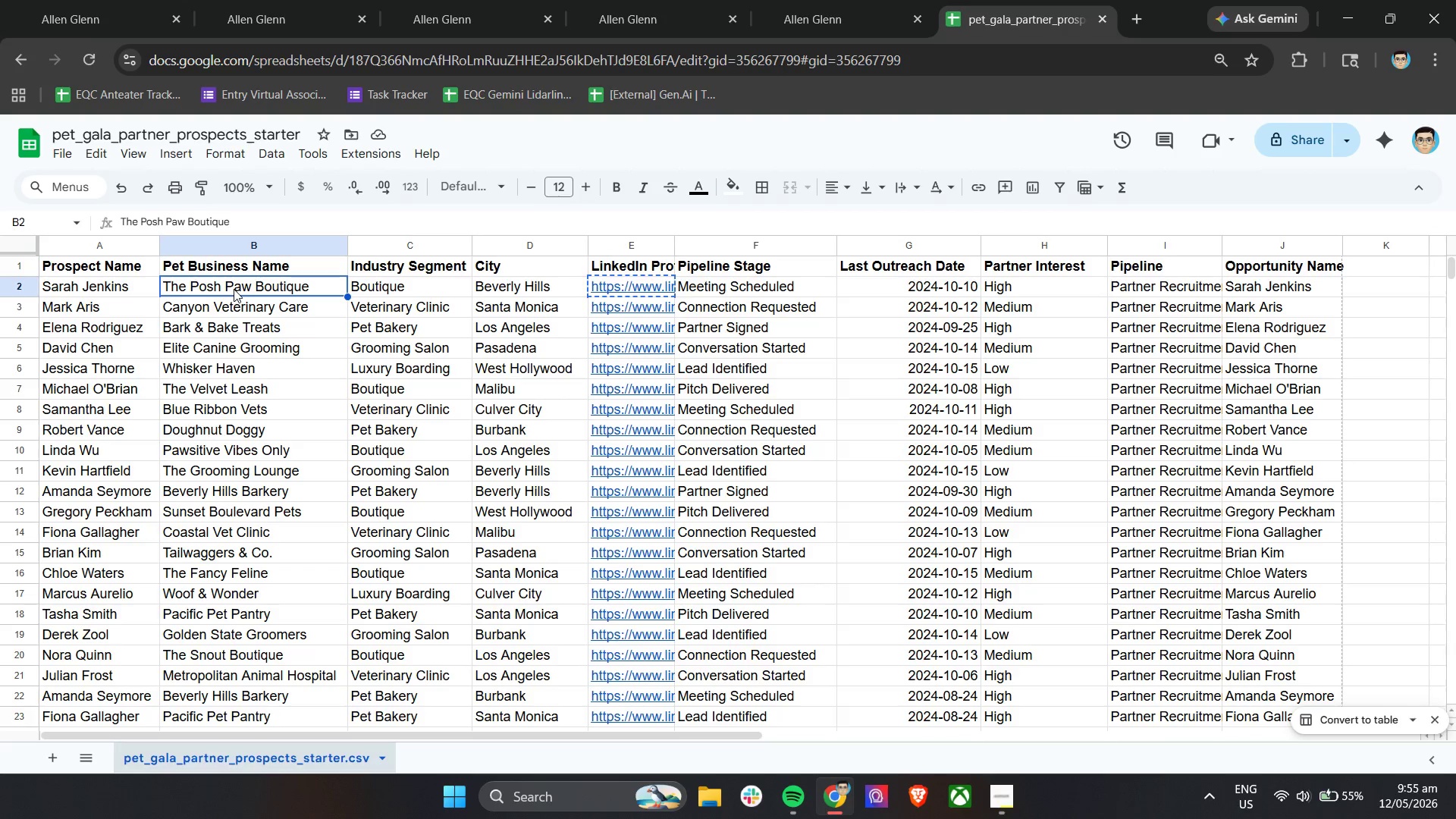 
key(Control+ControlLeft)
 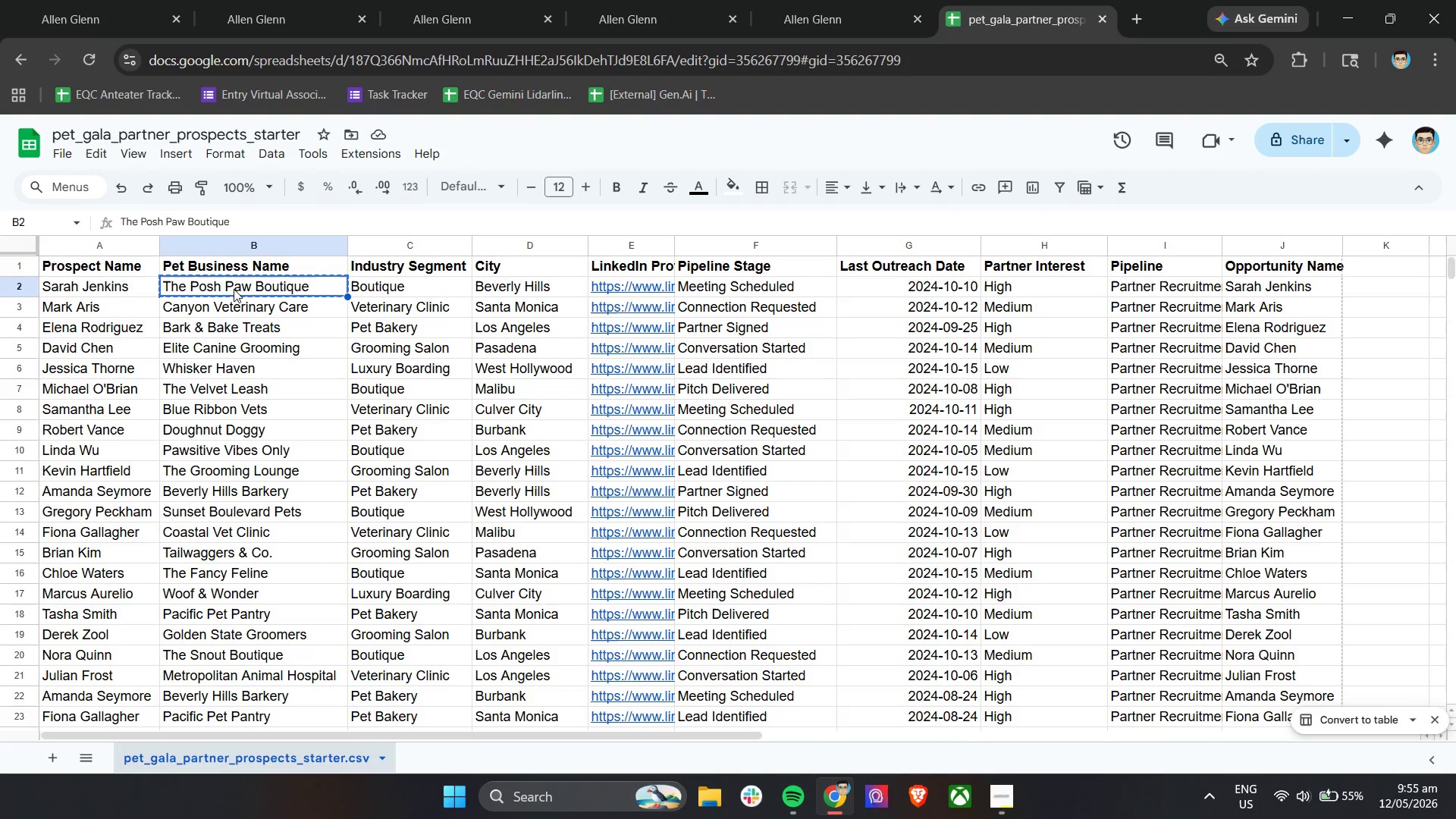 
key(Control+C)
 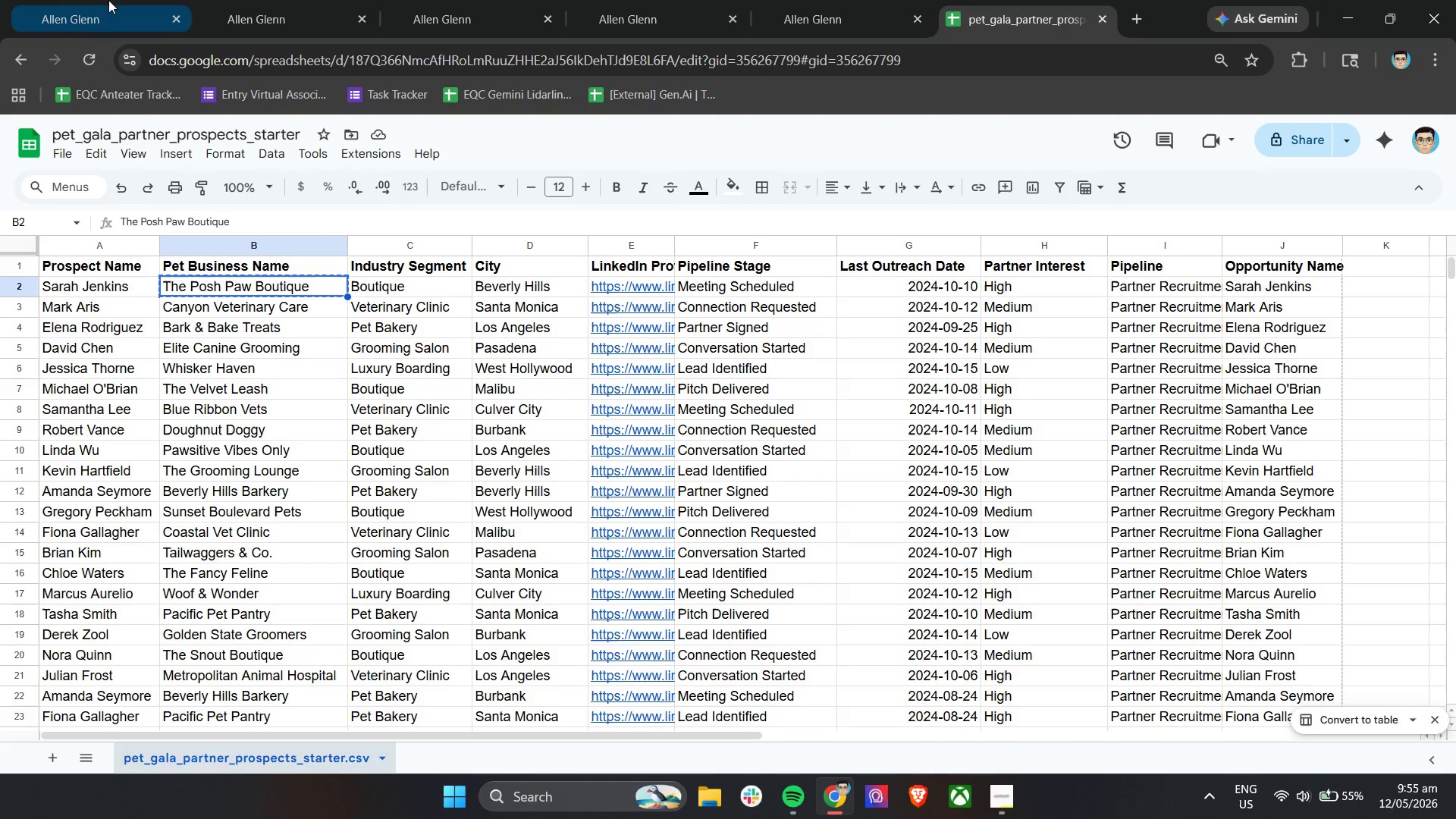 
left_click([108, 0])
 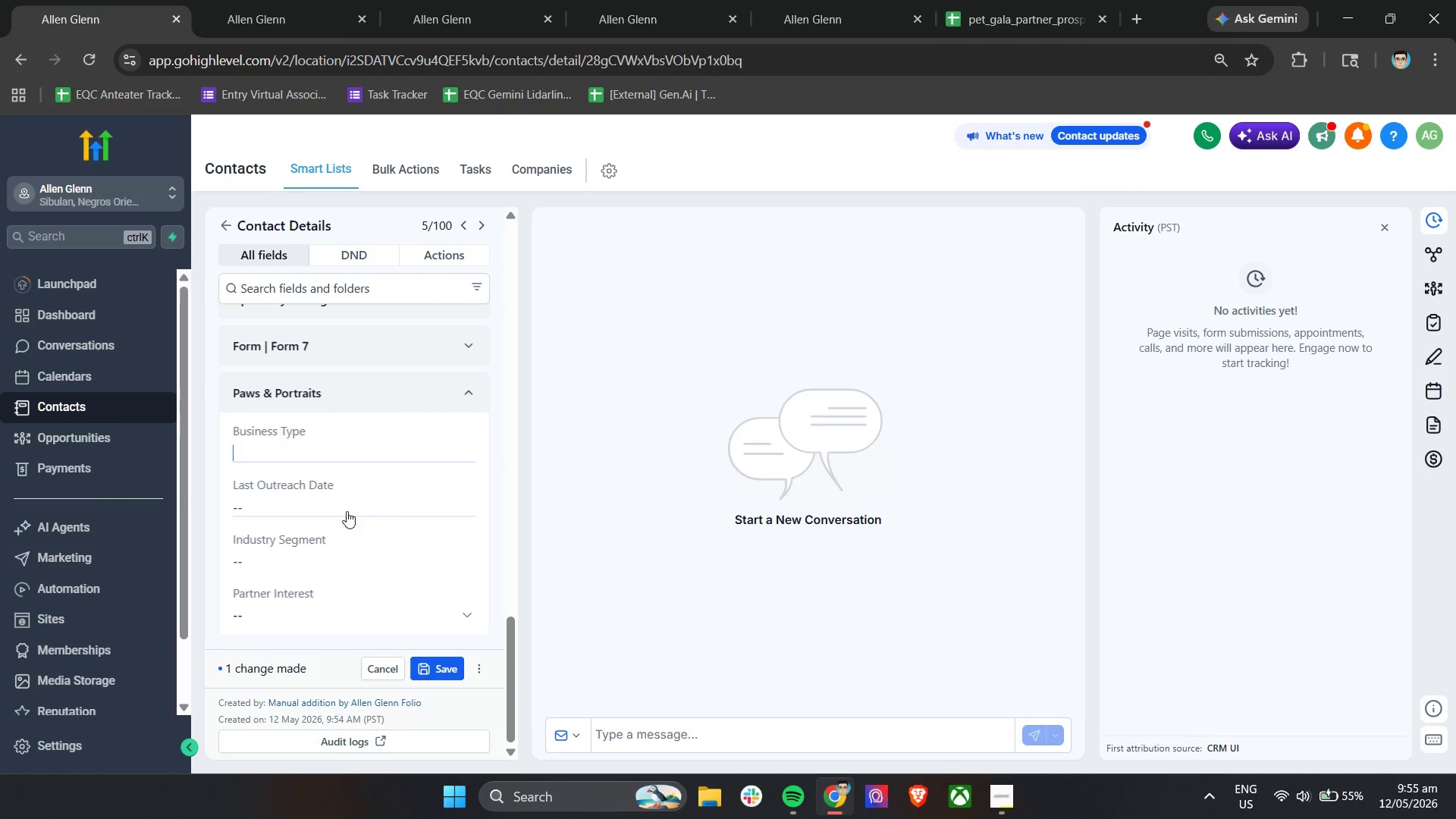 
key(Control+ControlLeft)
 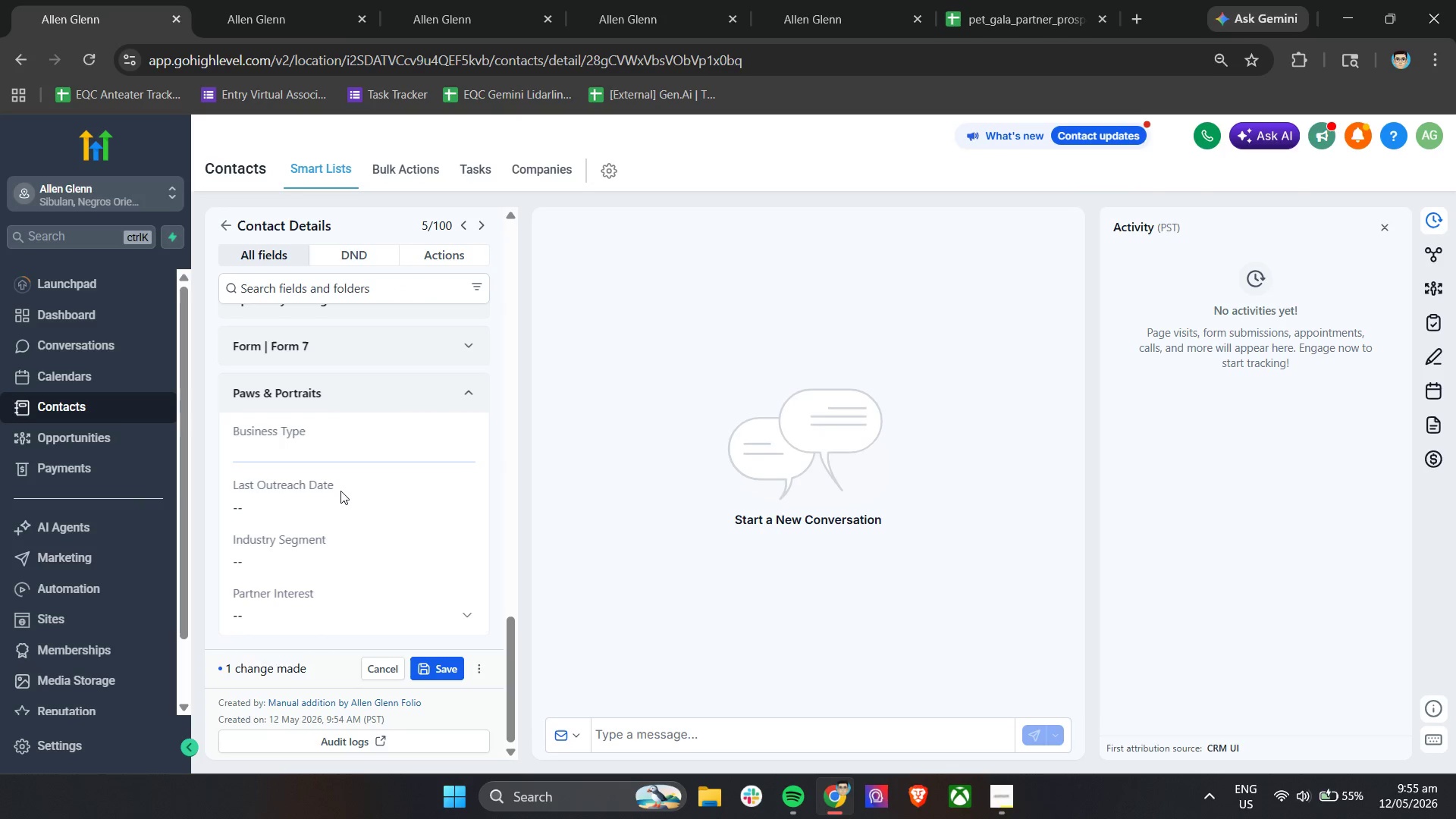 
key(Control+V)
 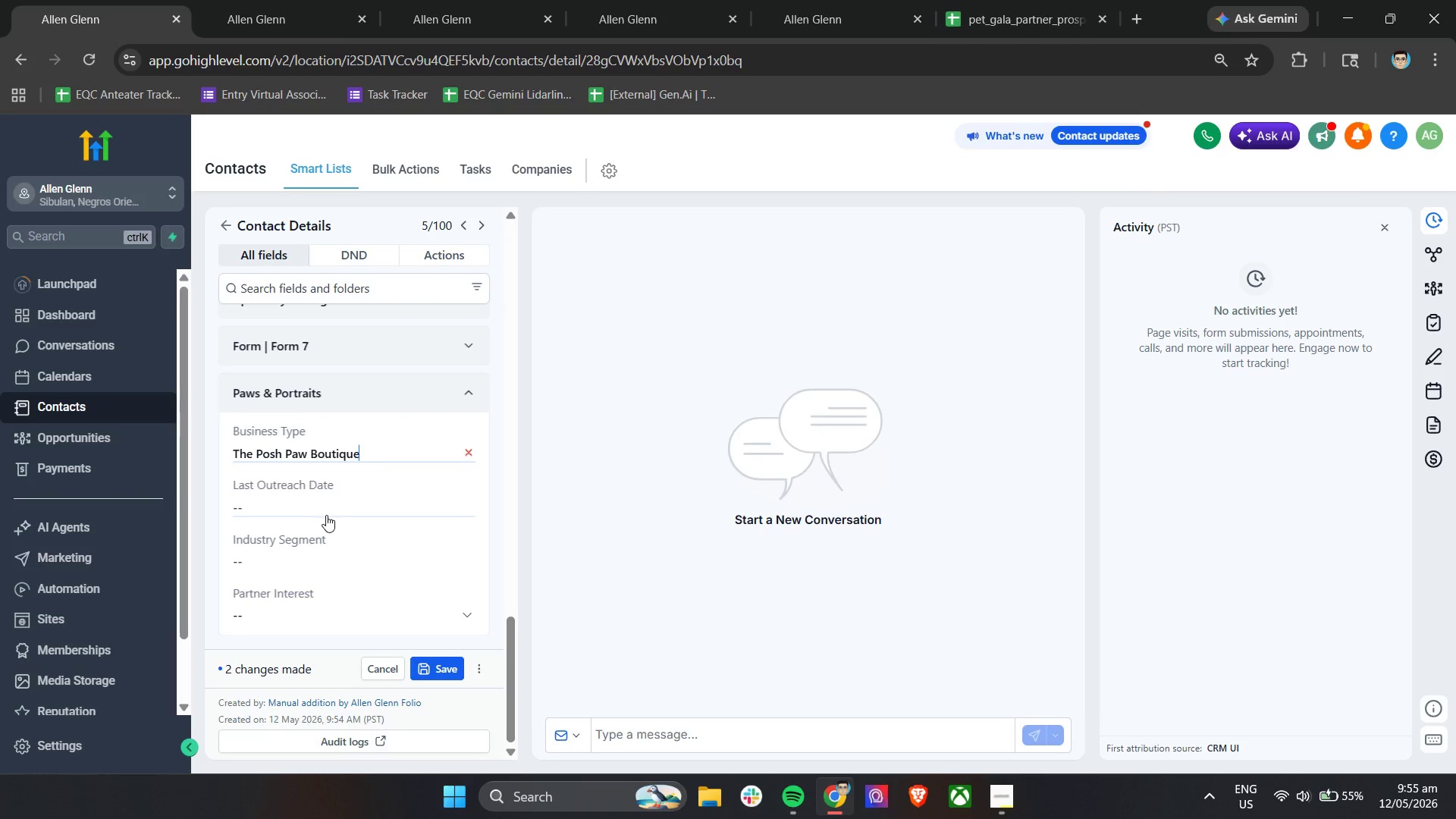 
left_click([326, 515])
 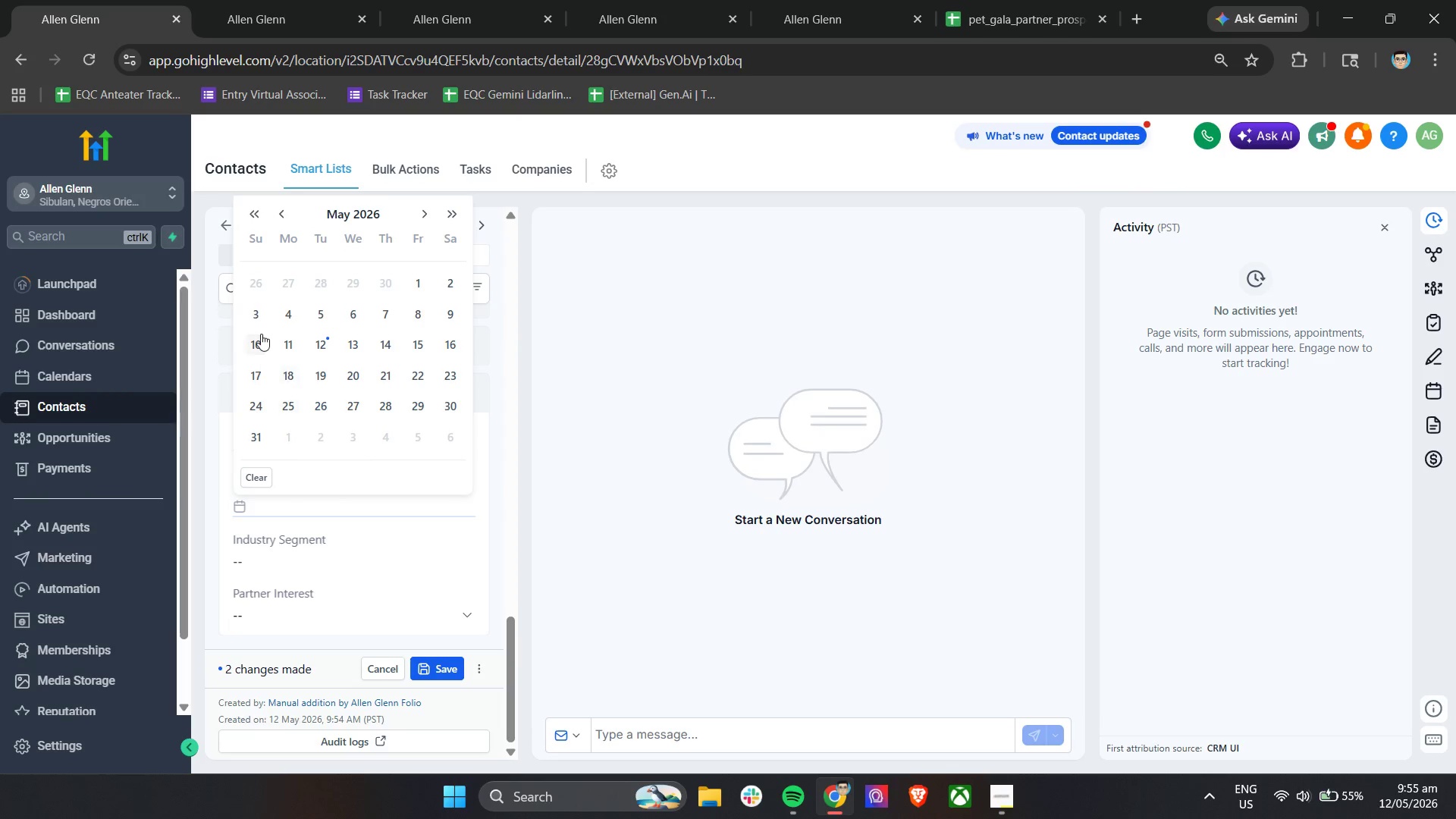 
left_click([254, 341])
 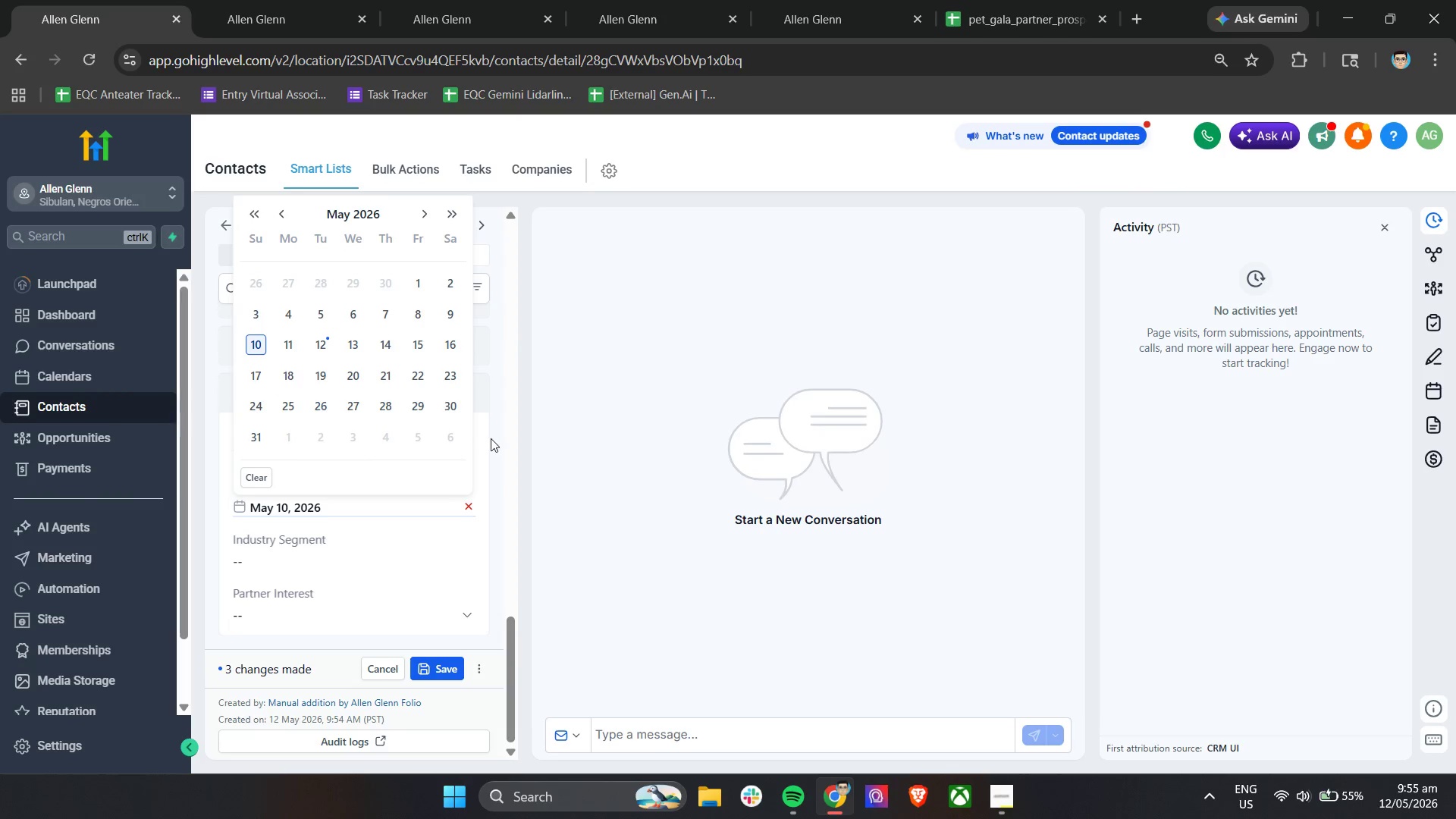 
left_click([493, 439])
 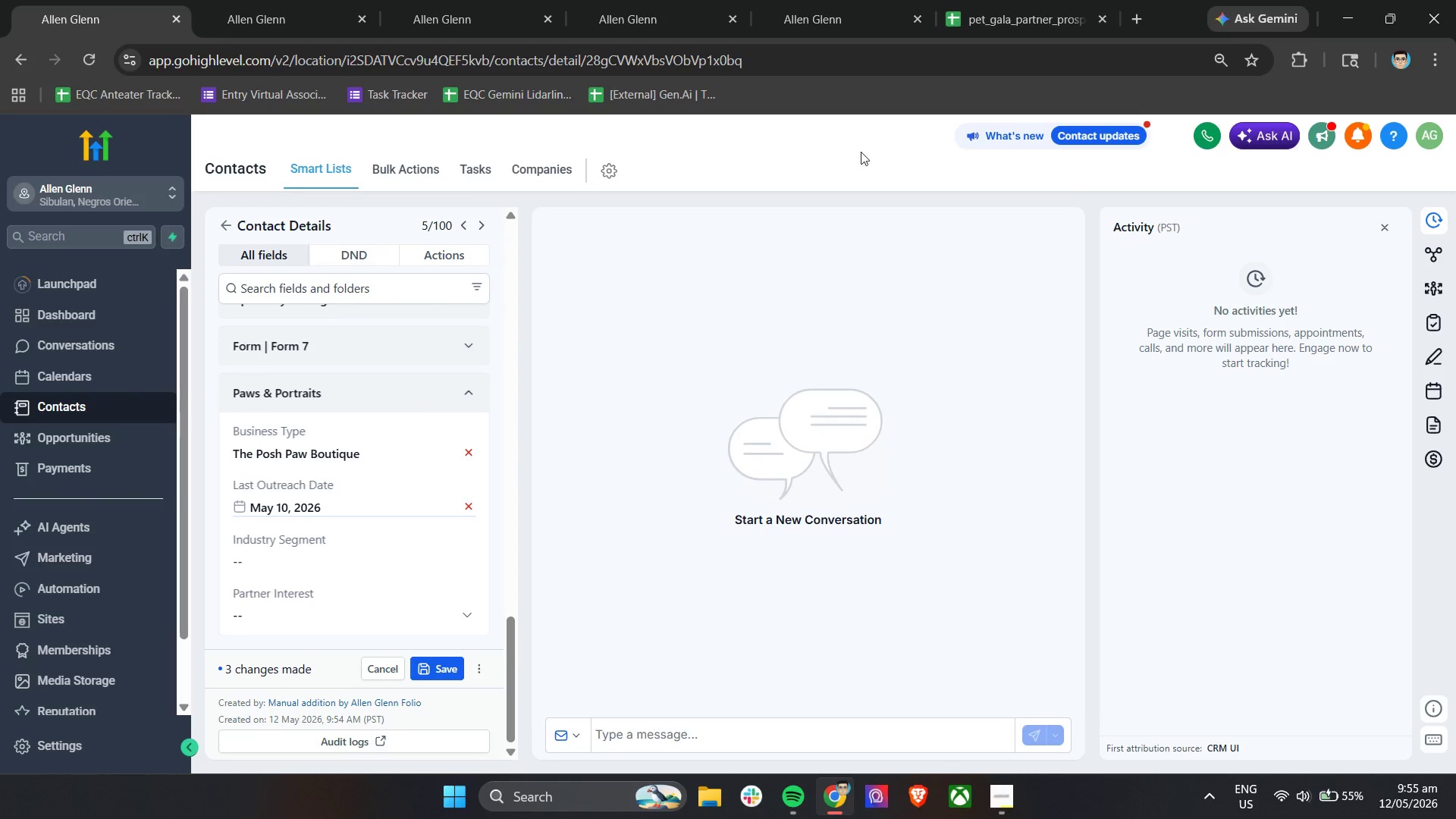 
left_click([993, 16])
 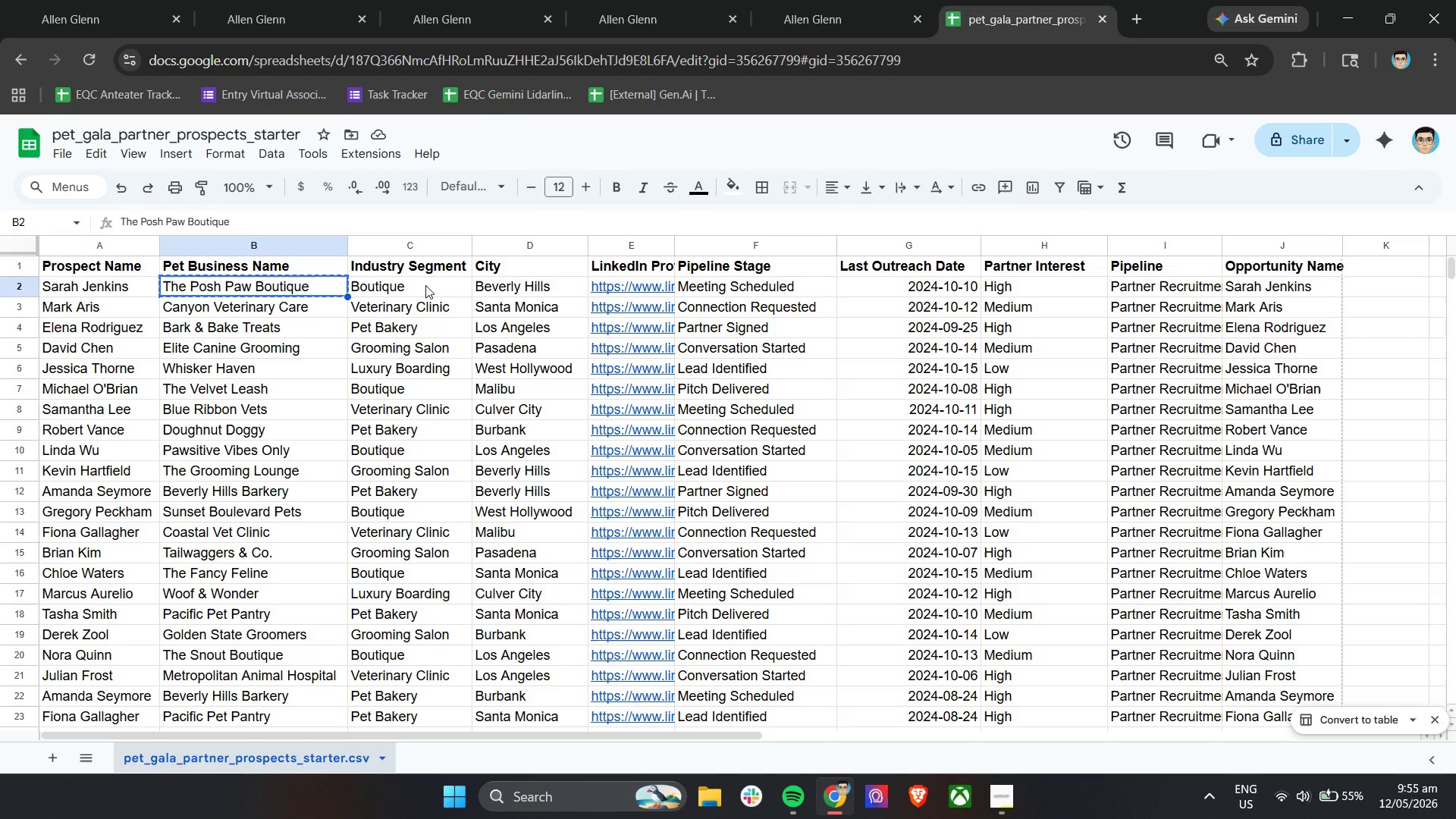 
left_click([417, 315])
 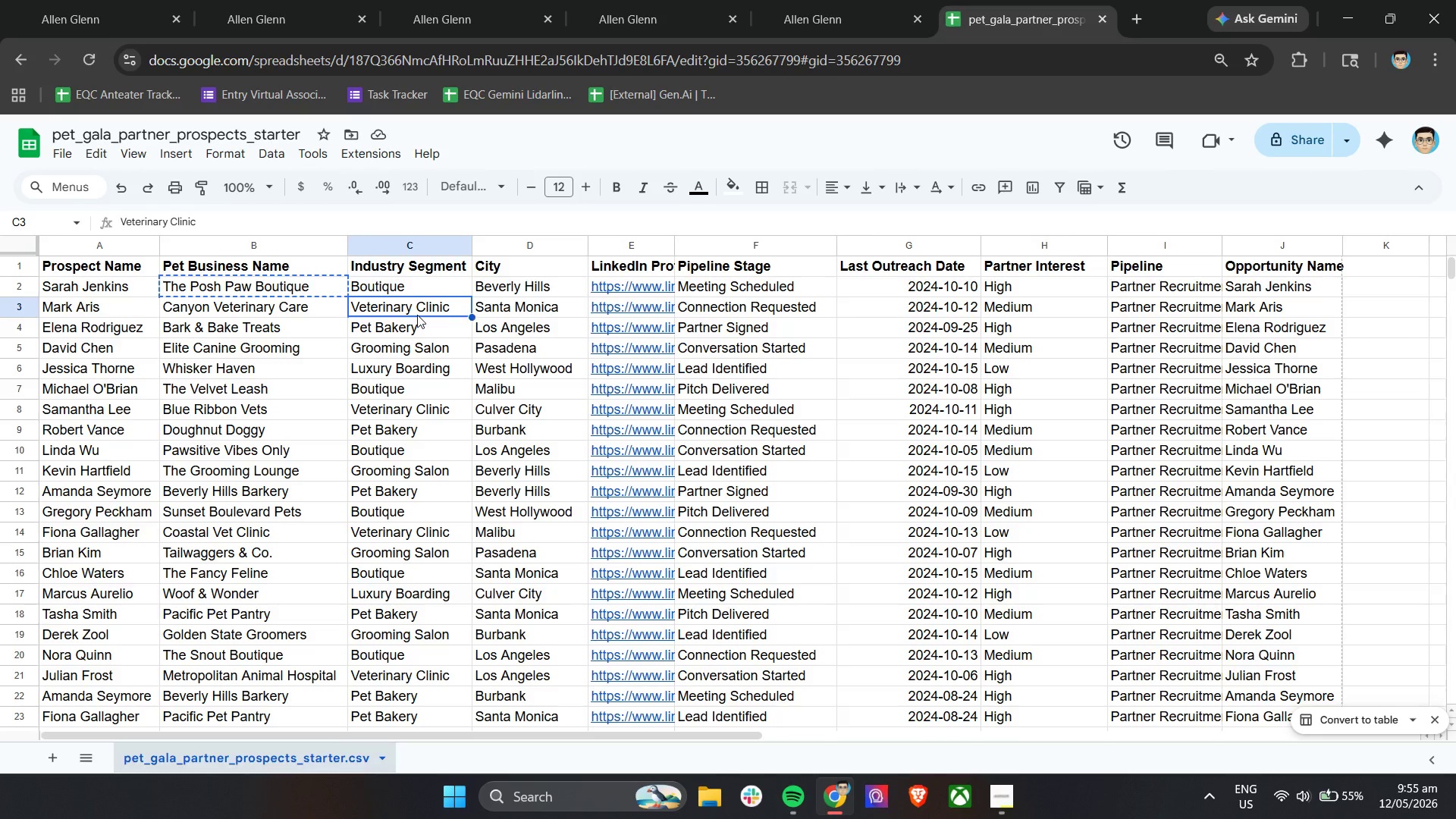 
key(Control+C)
 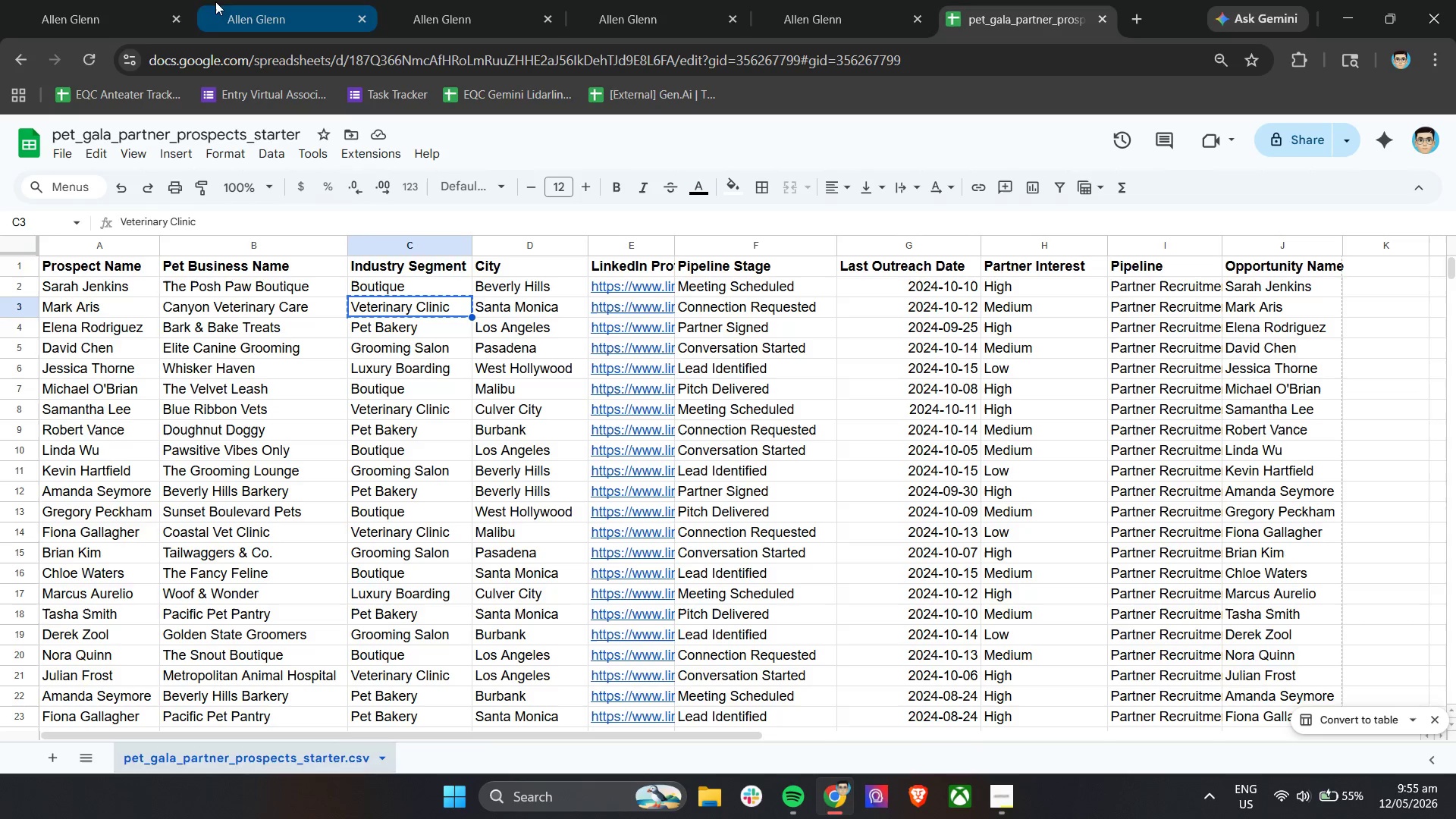 
left_click([89, 0])
 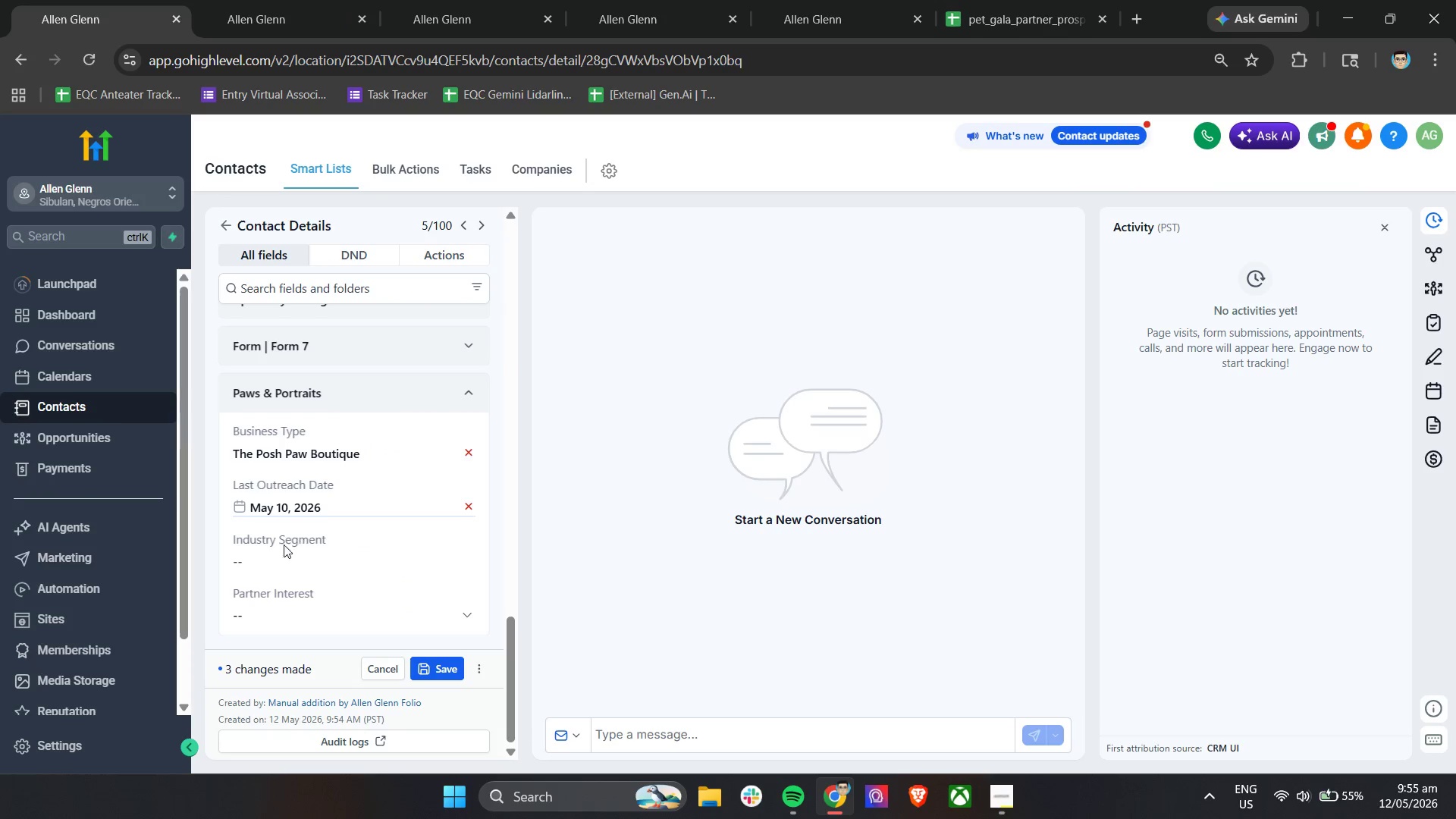 
left_click([271, 559])
 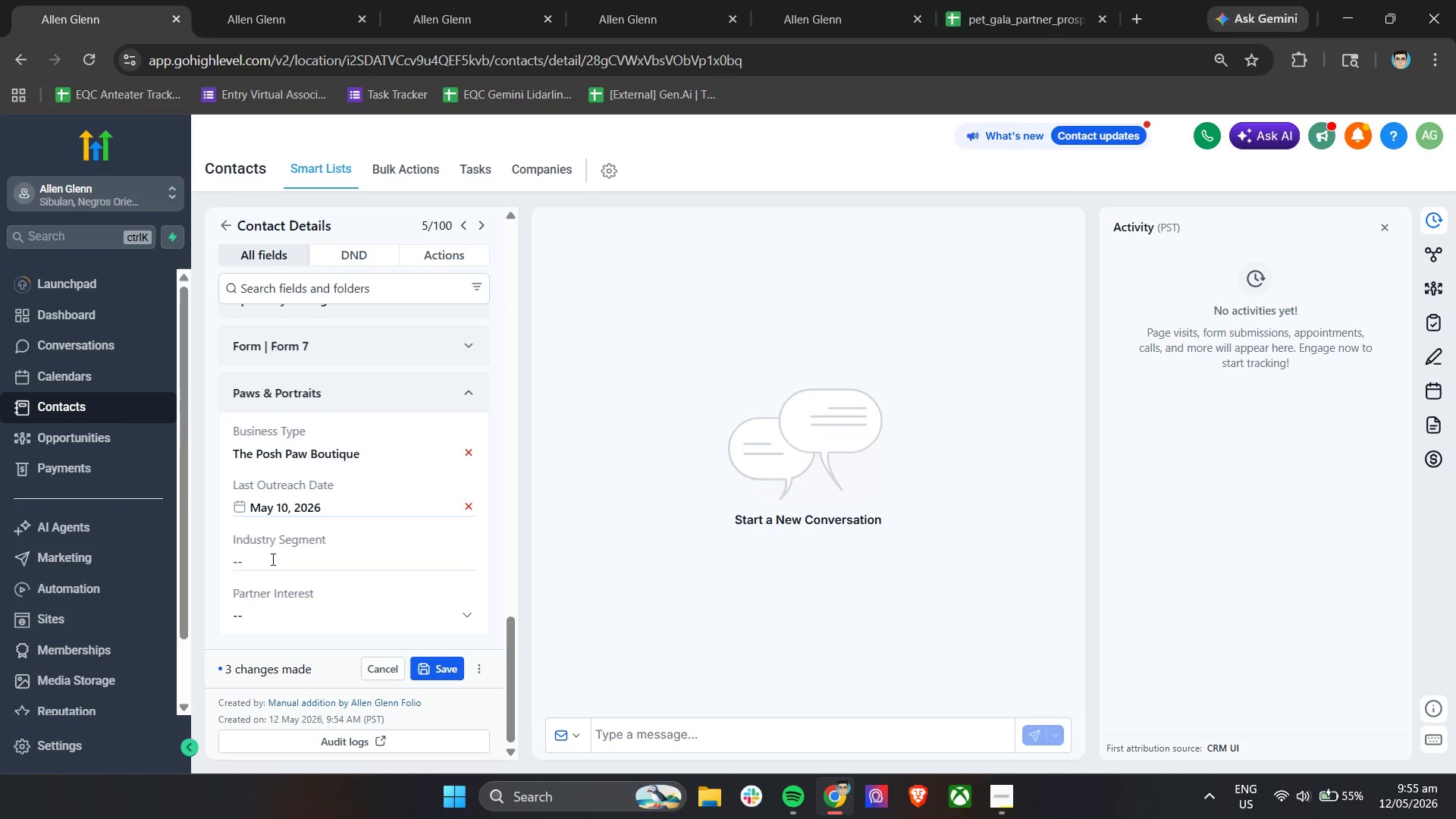 
key(Control+ControlLeft)
 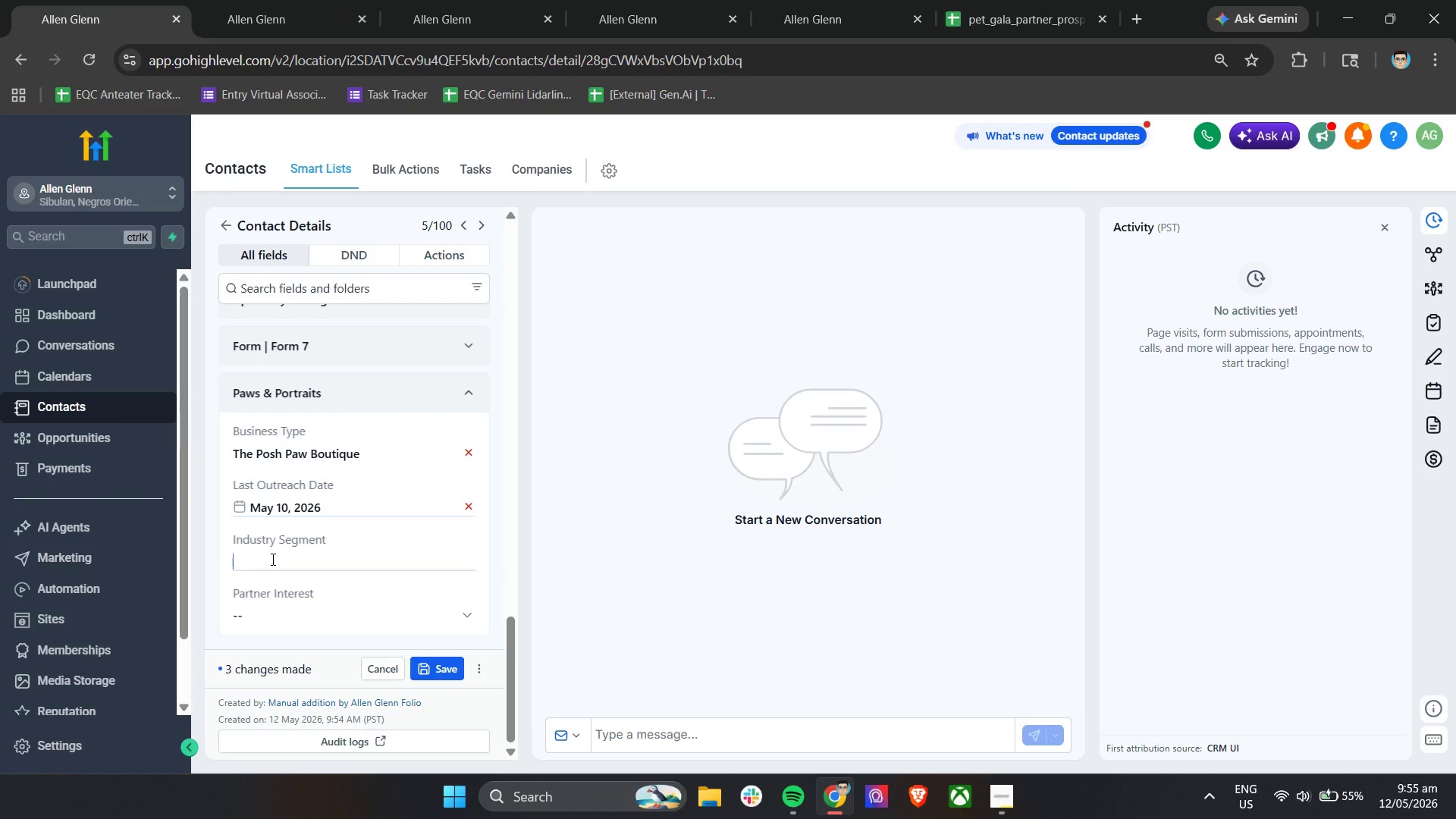 
key(Control+V)
 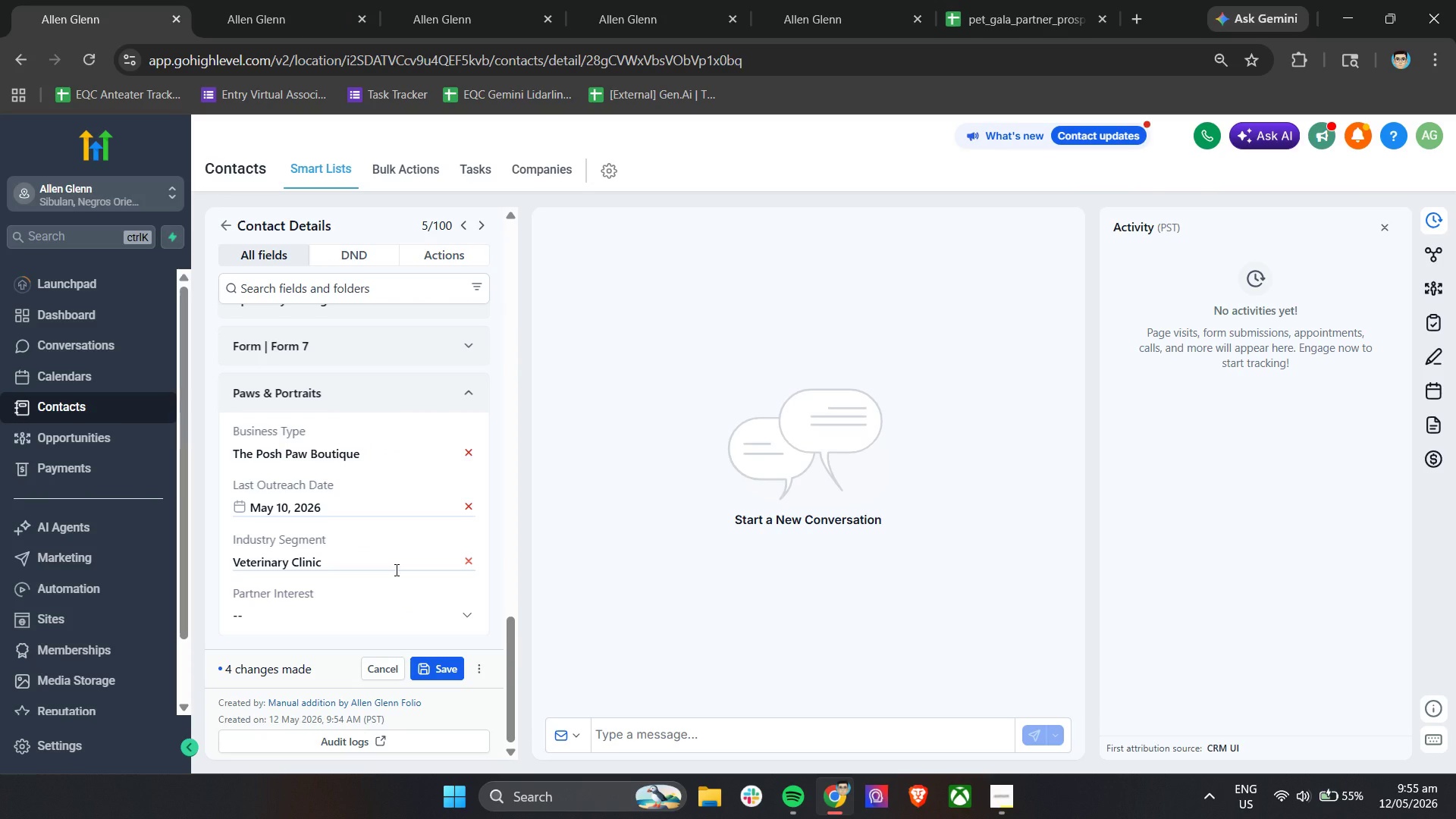 
scroll: coordinate [395, 570], scroll_direction: down, amount: 2.0
 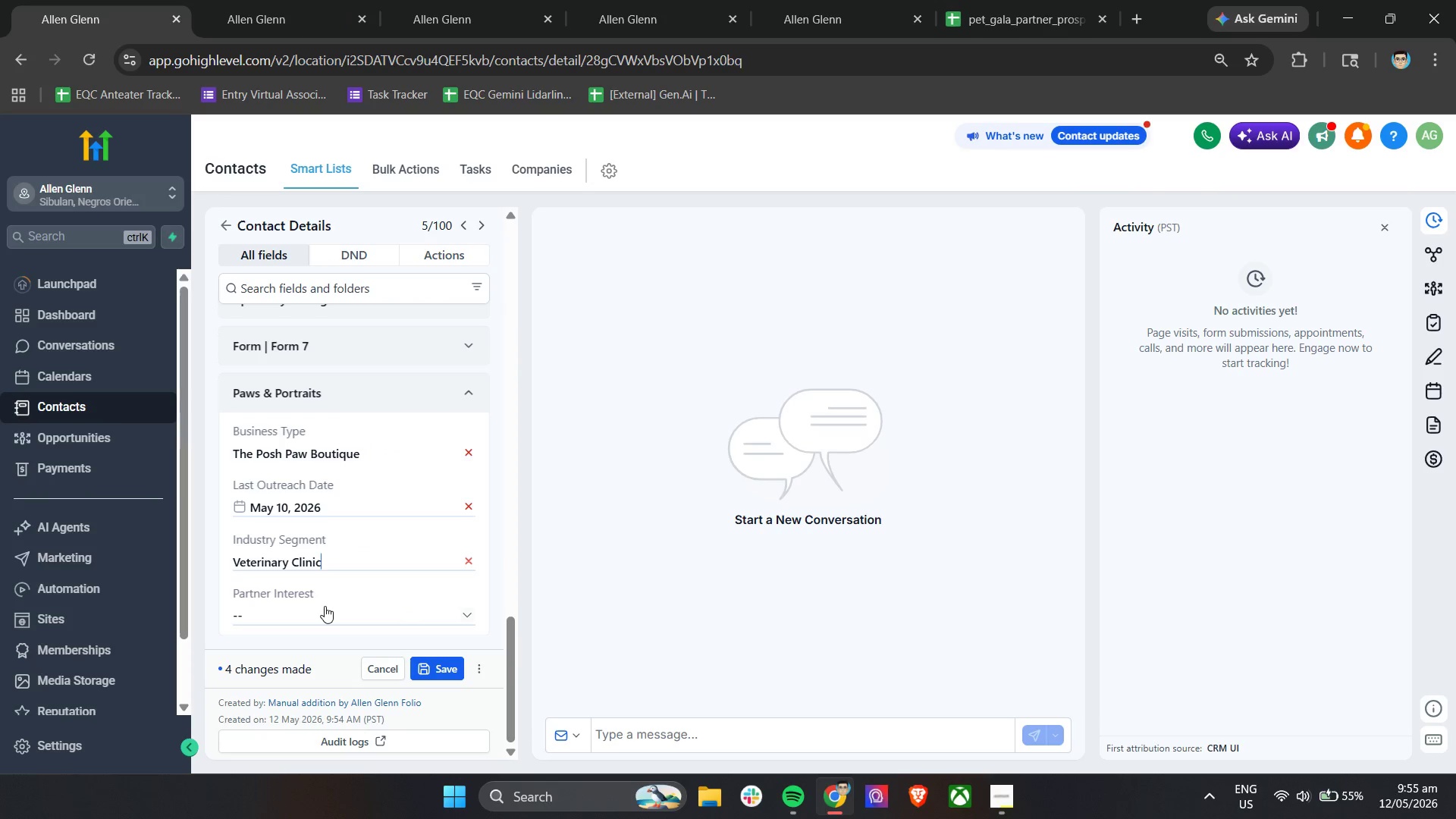 
left_click([325, 606])
 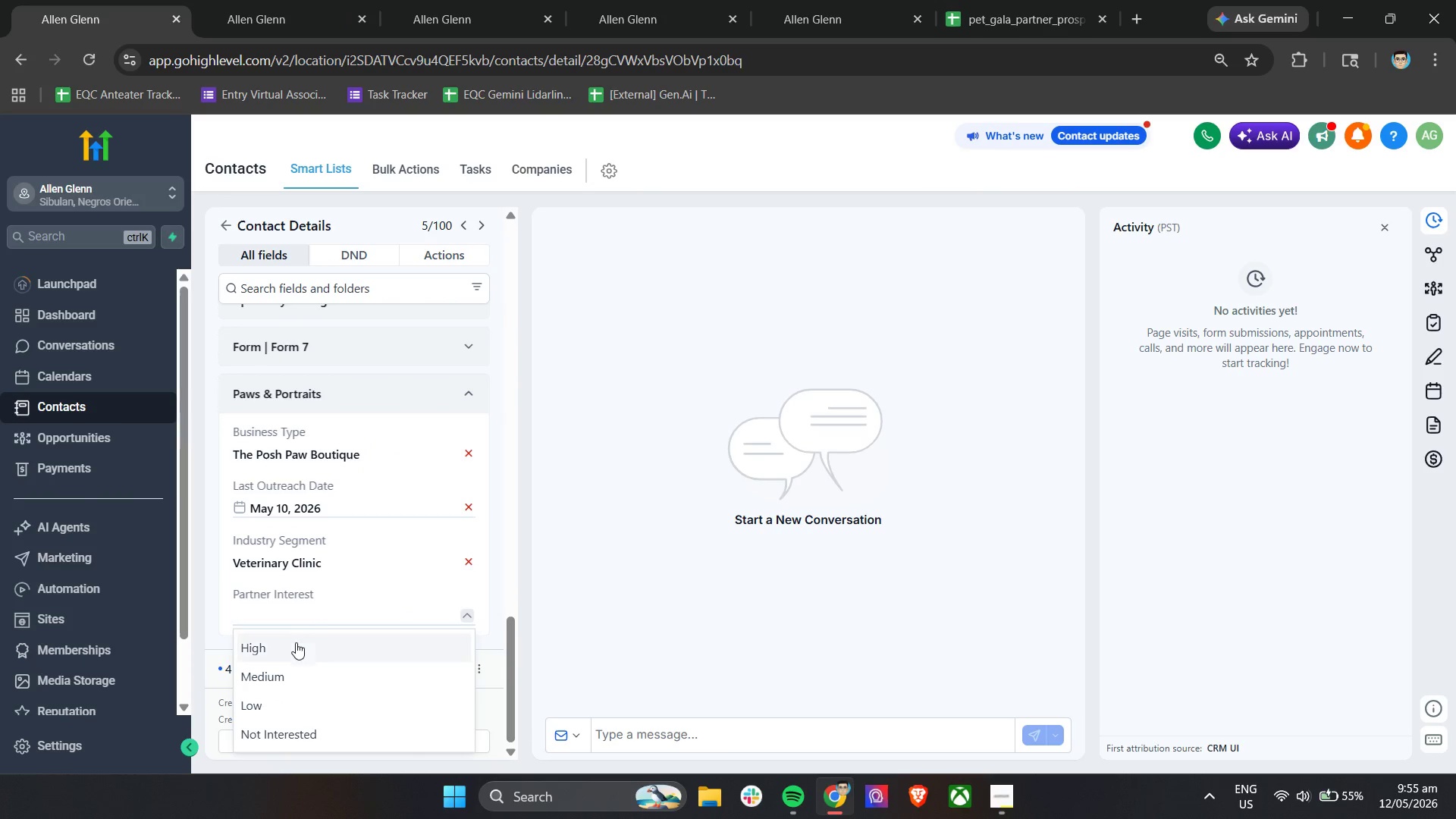 
left_click([291, 650])
 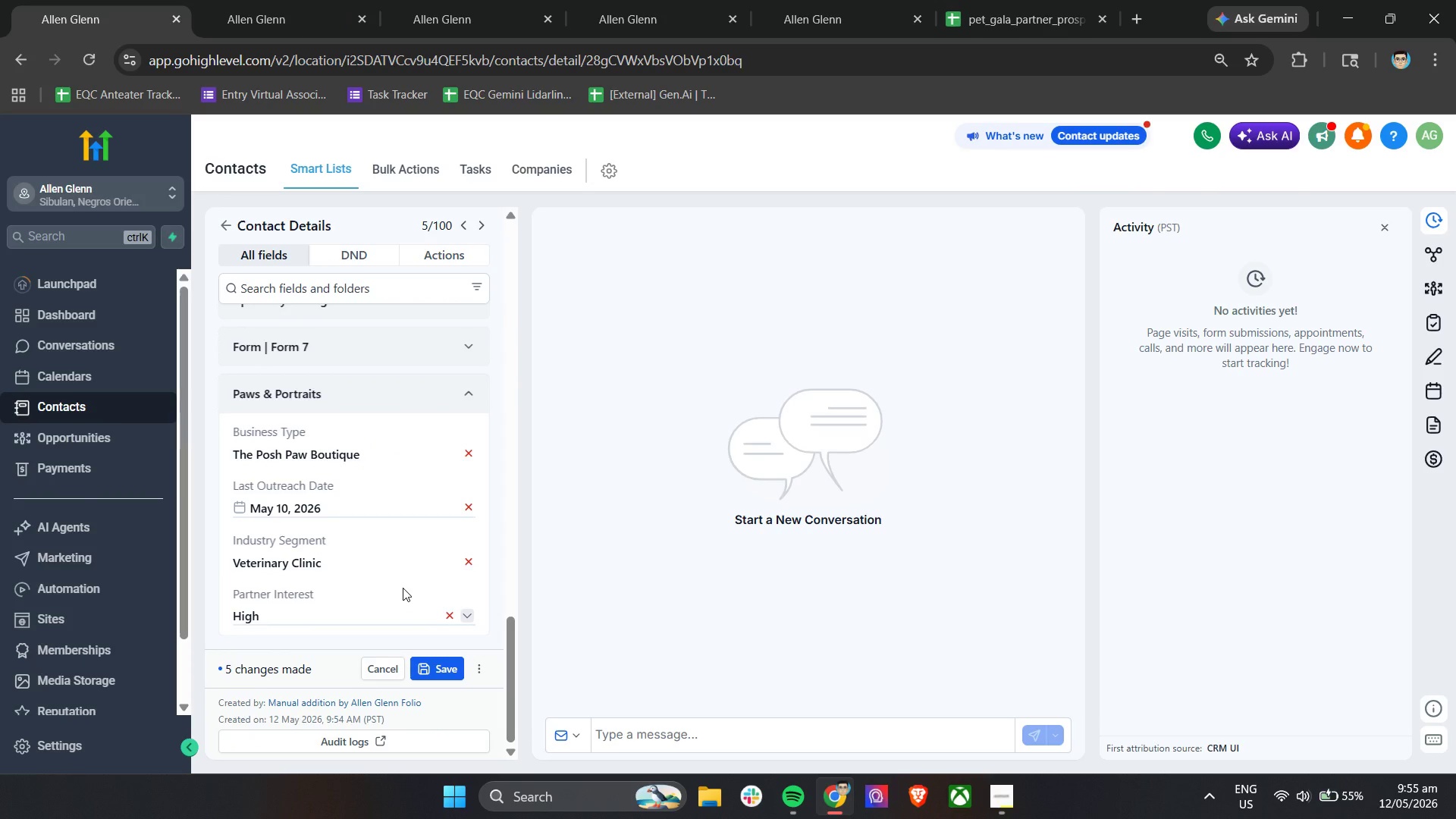 
scroll: coordinate [408, 581], scroll_direction: up, amount: 18.0
 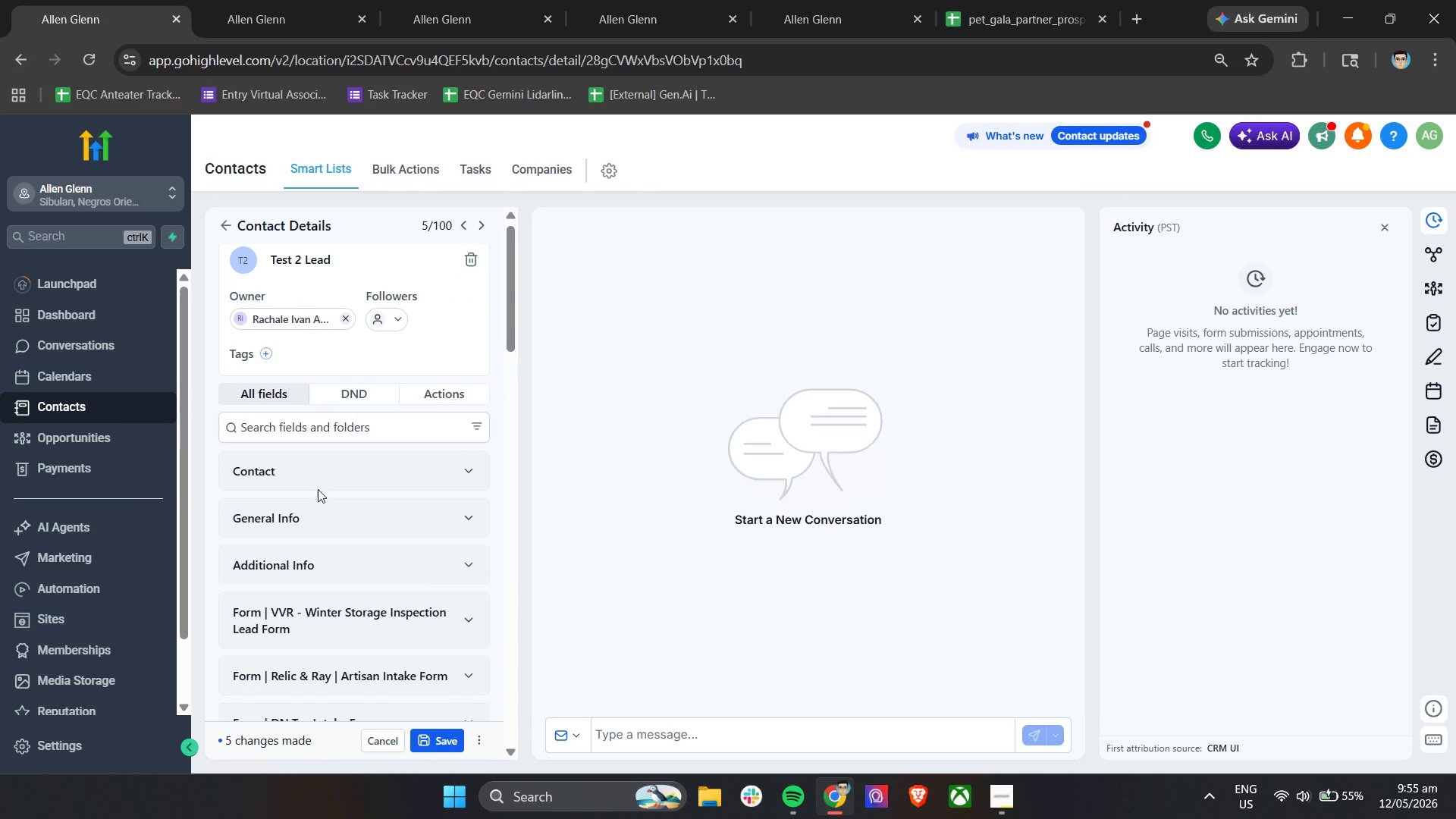 
left_click([305, 517])
 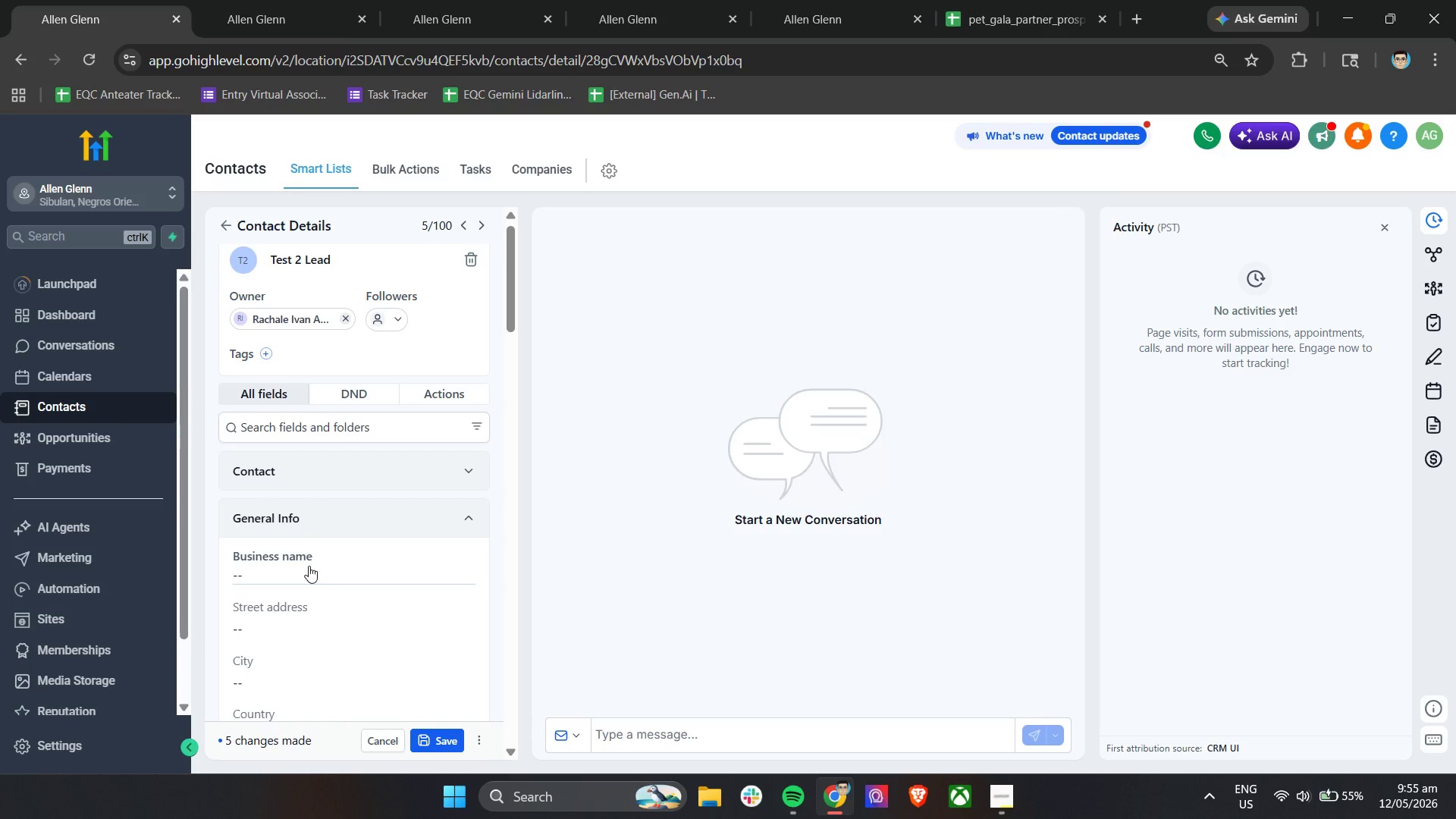 
left_click([307, 571])
 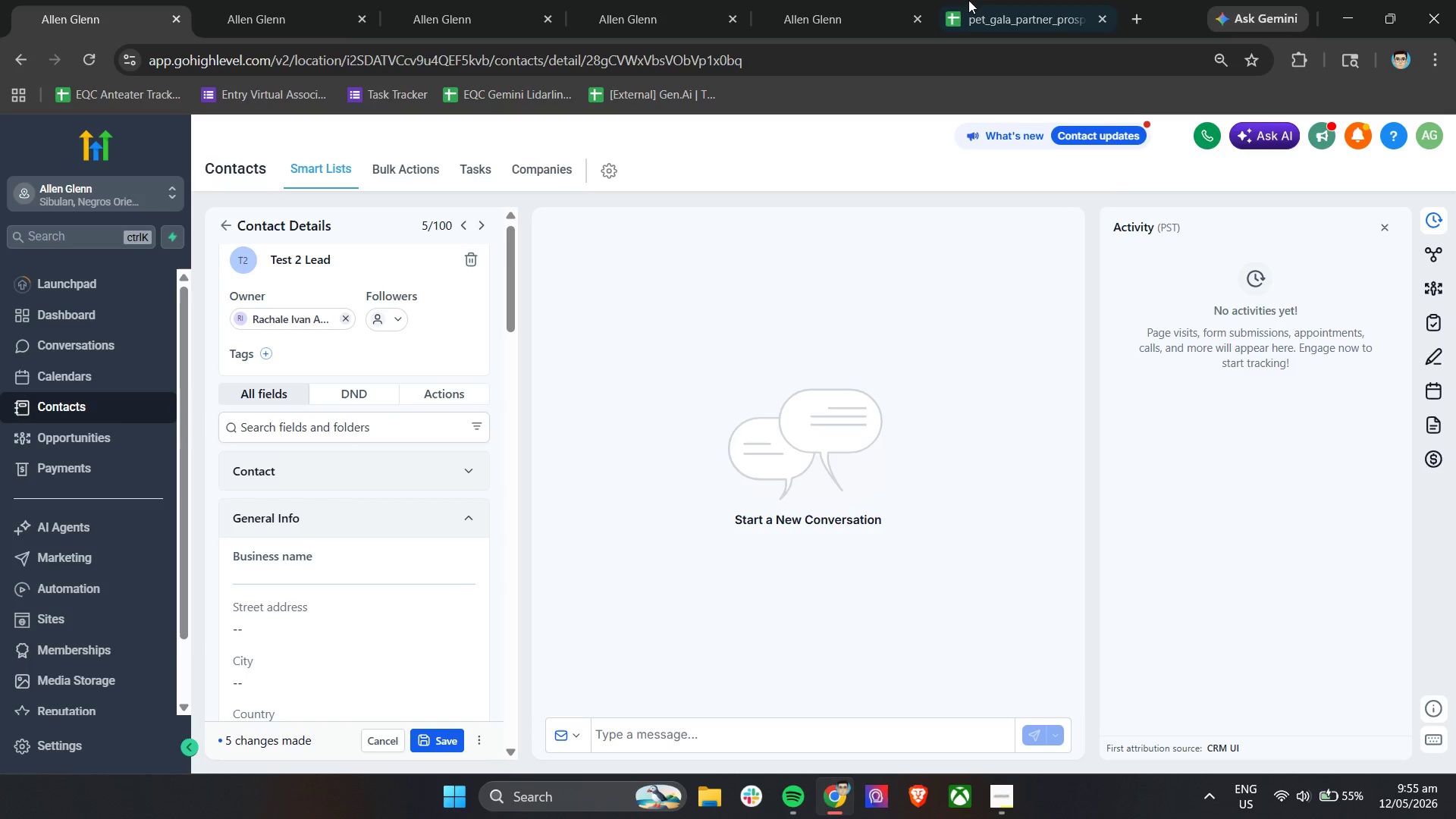 
left_click([983, 0])
 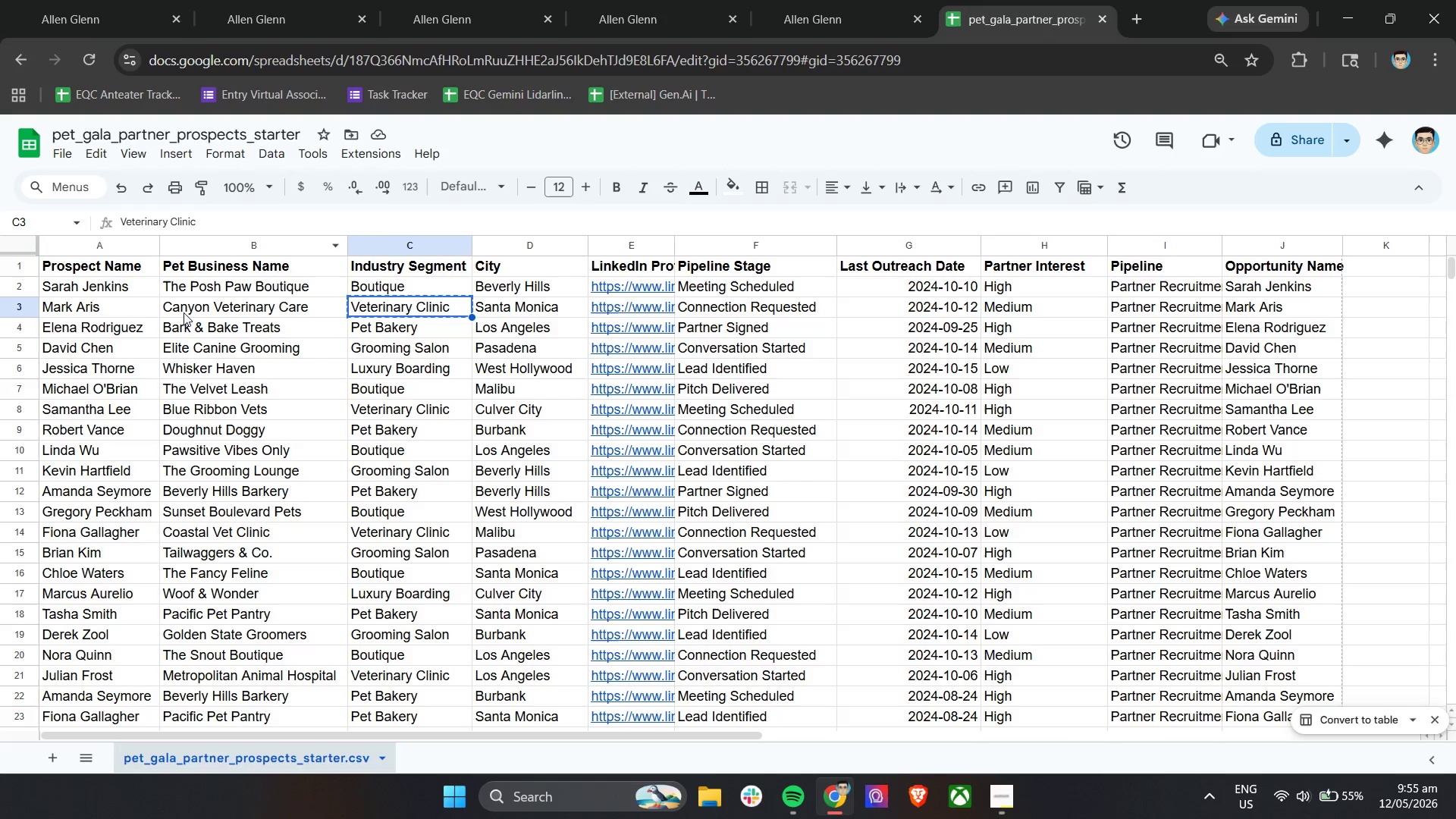 
left_click([231, 285])
 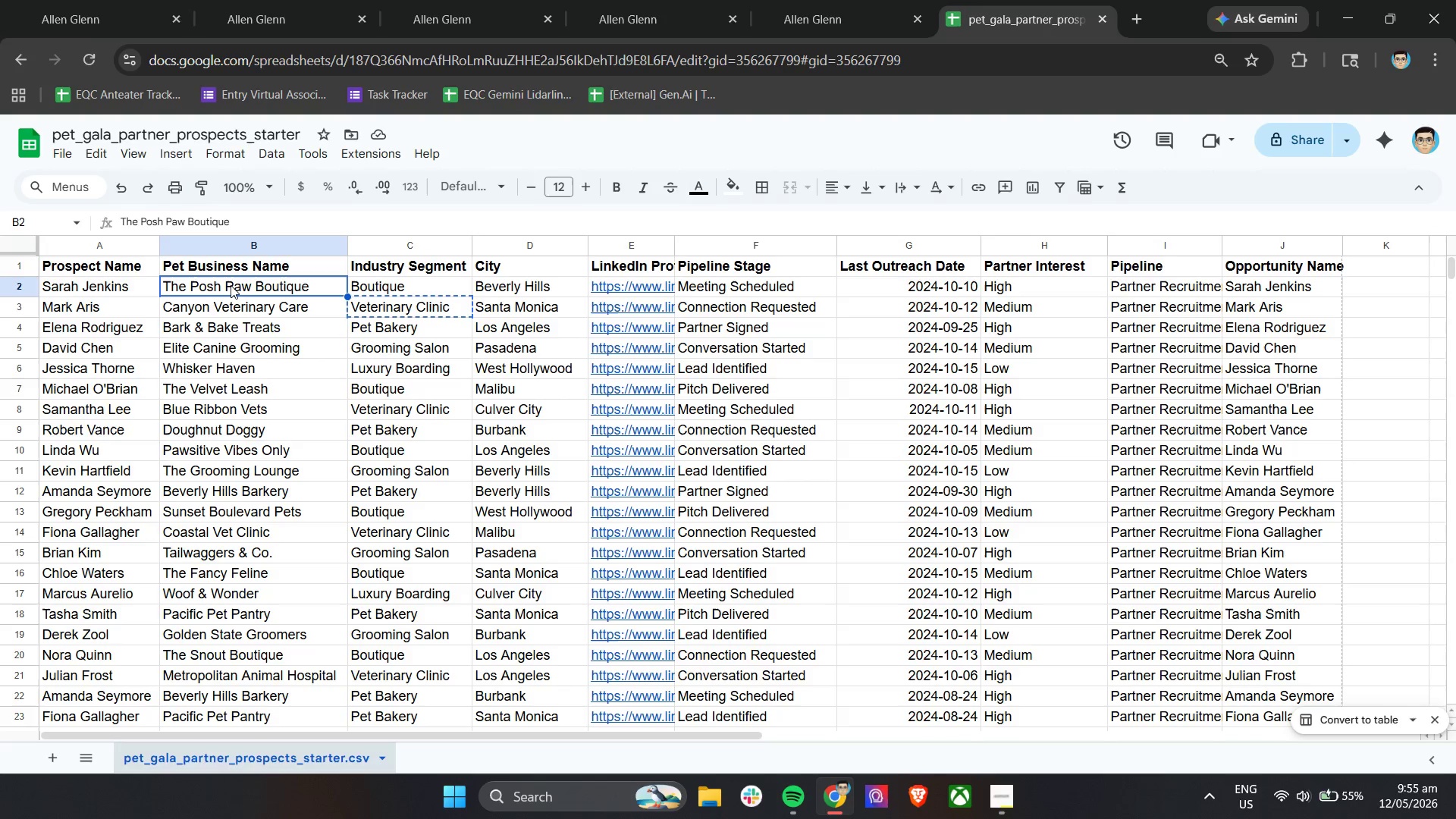 
key(Control+C)
 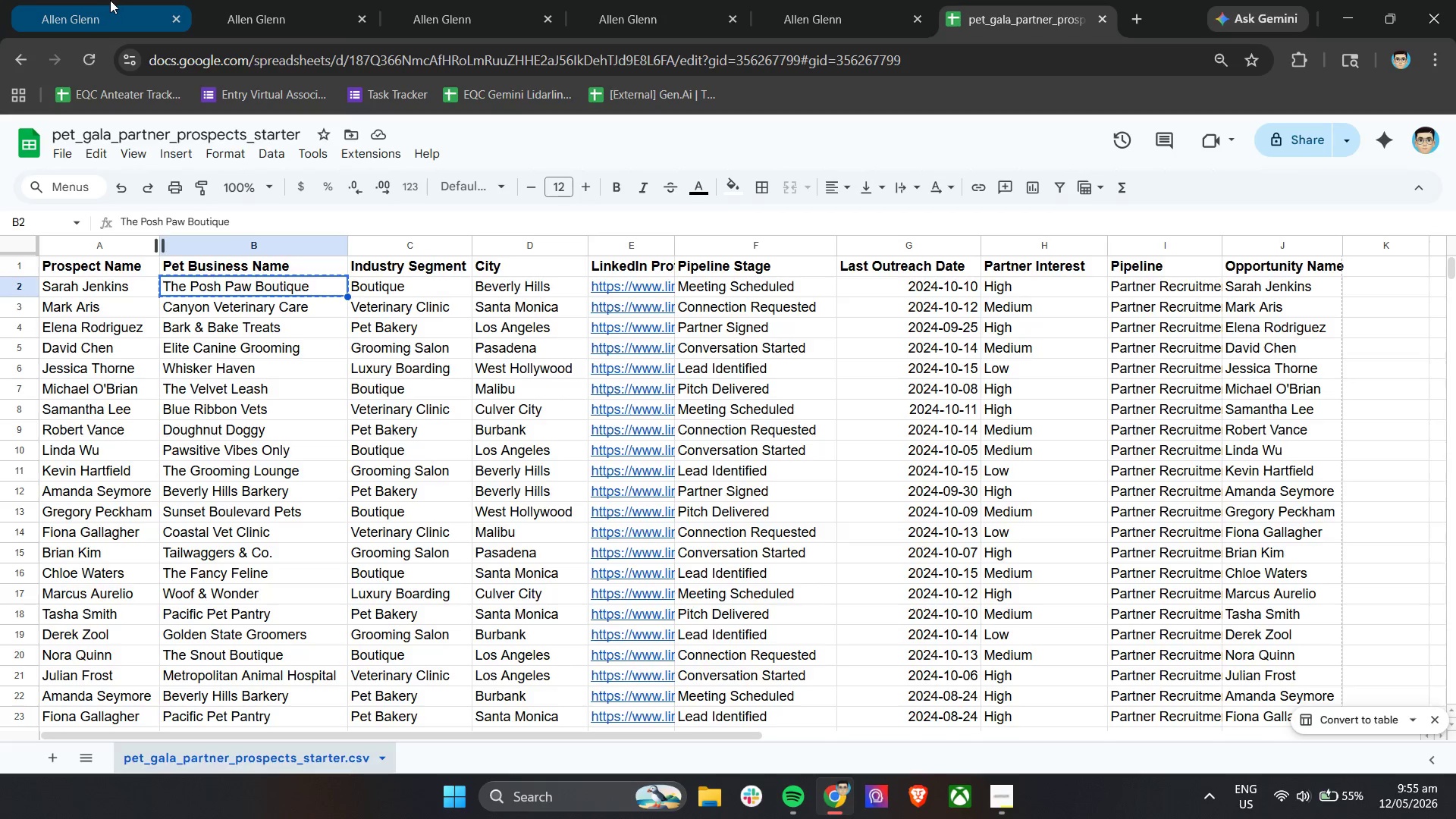 
left_click([110, 0])
 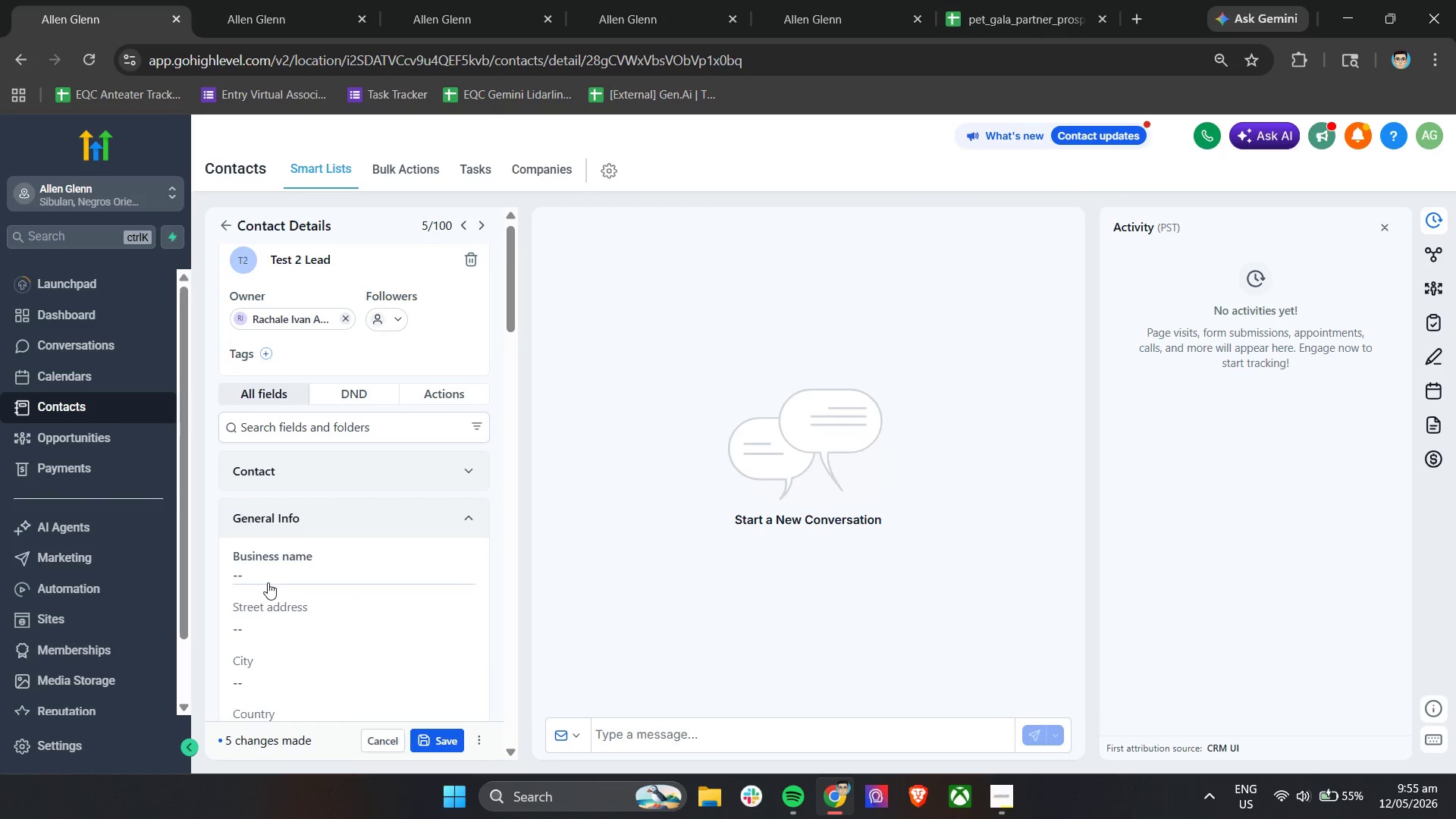 
key(Control+V)
 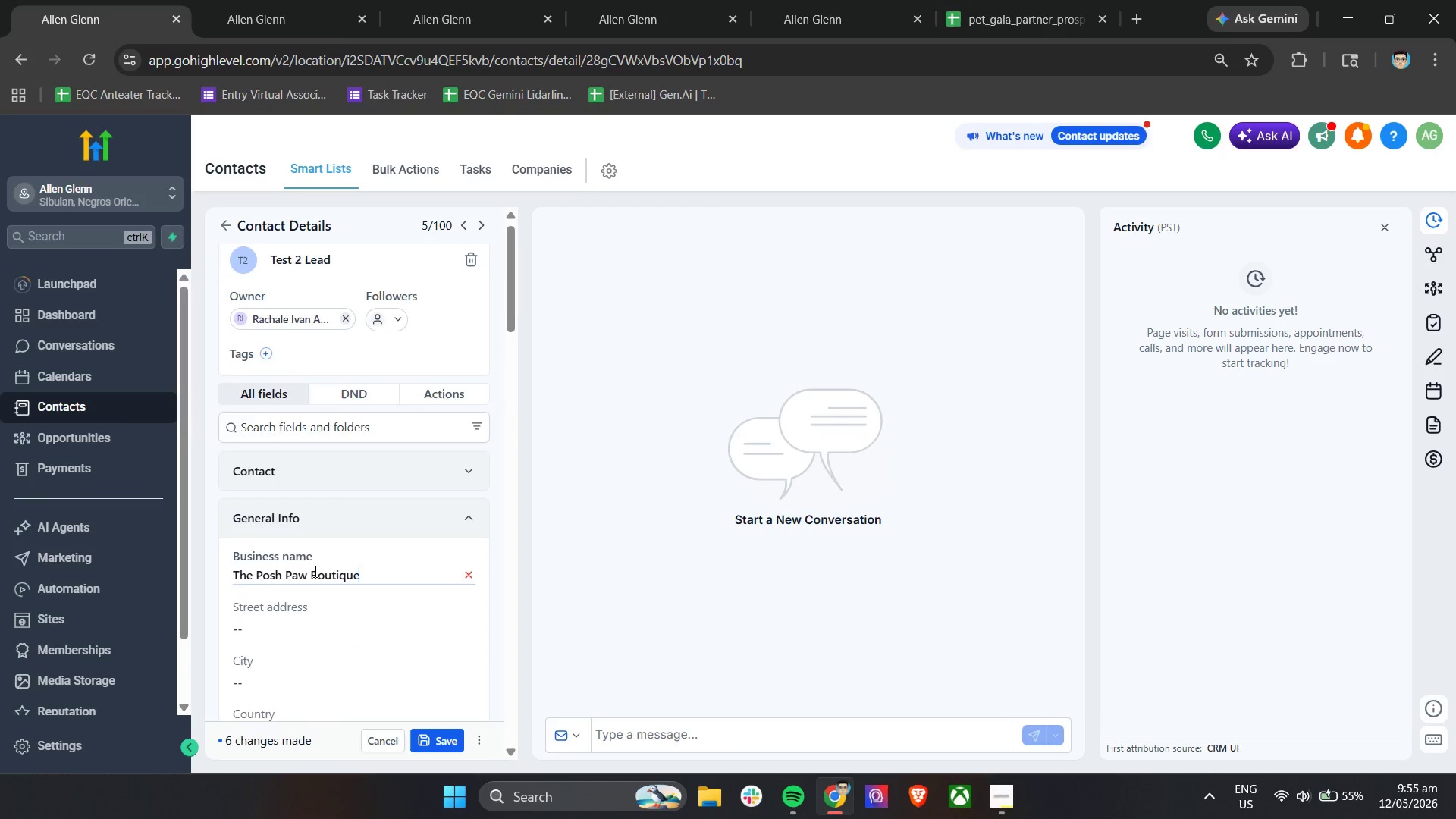 
scroll: coordinate [316, 573], scroll_direction: down, amount: 22.0
 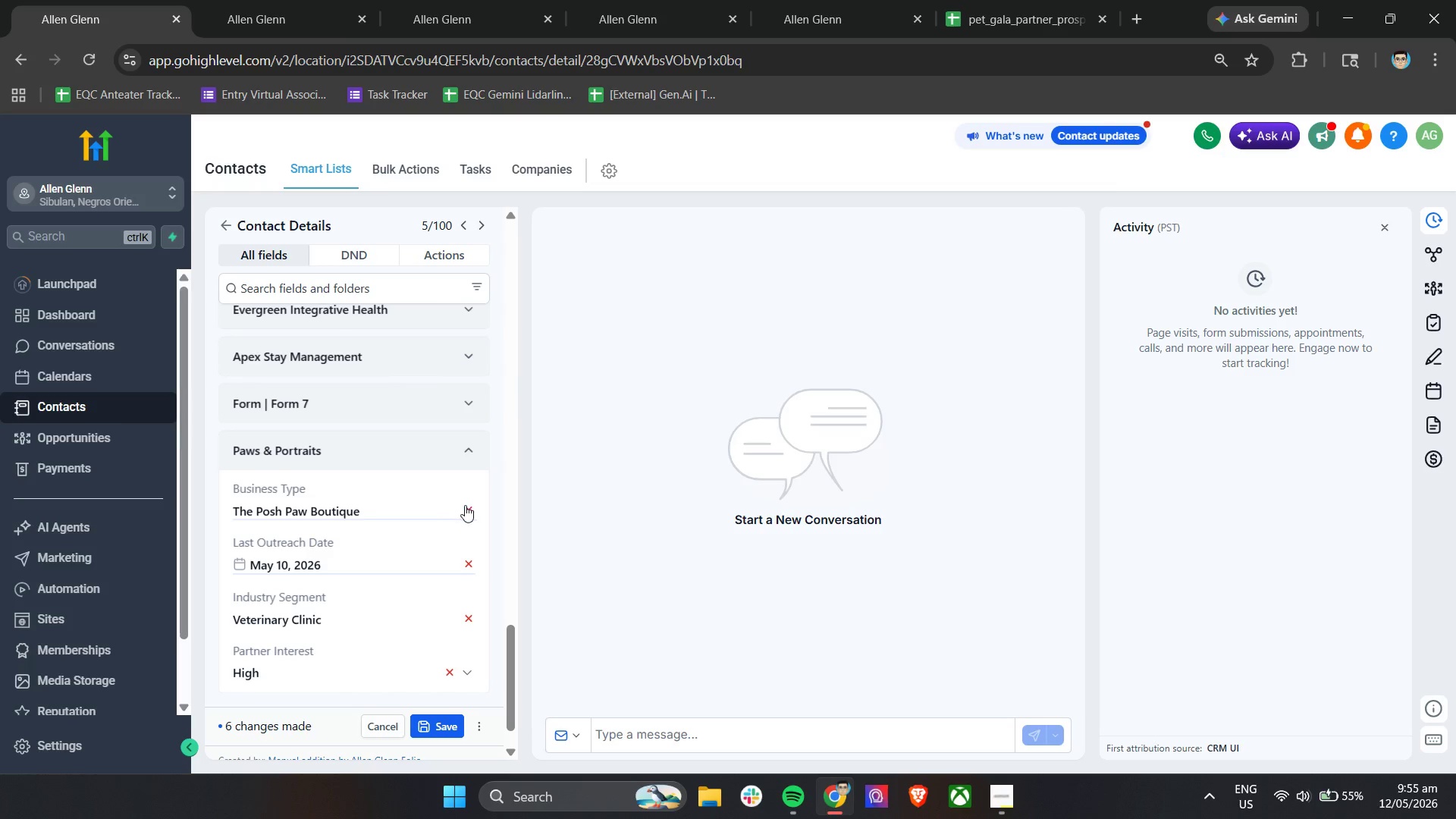 
wait(5.06)
 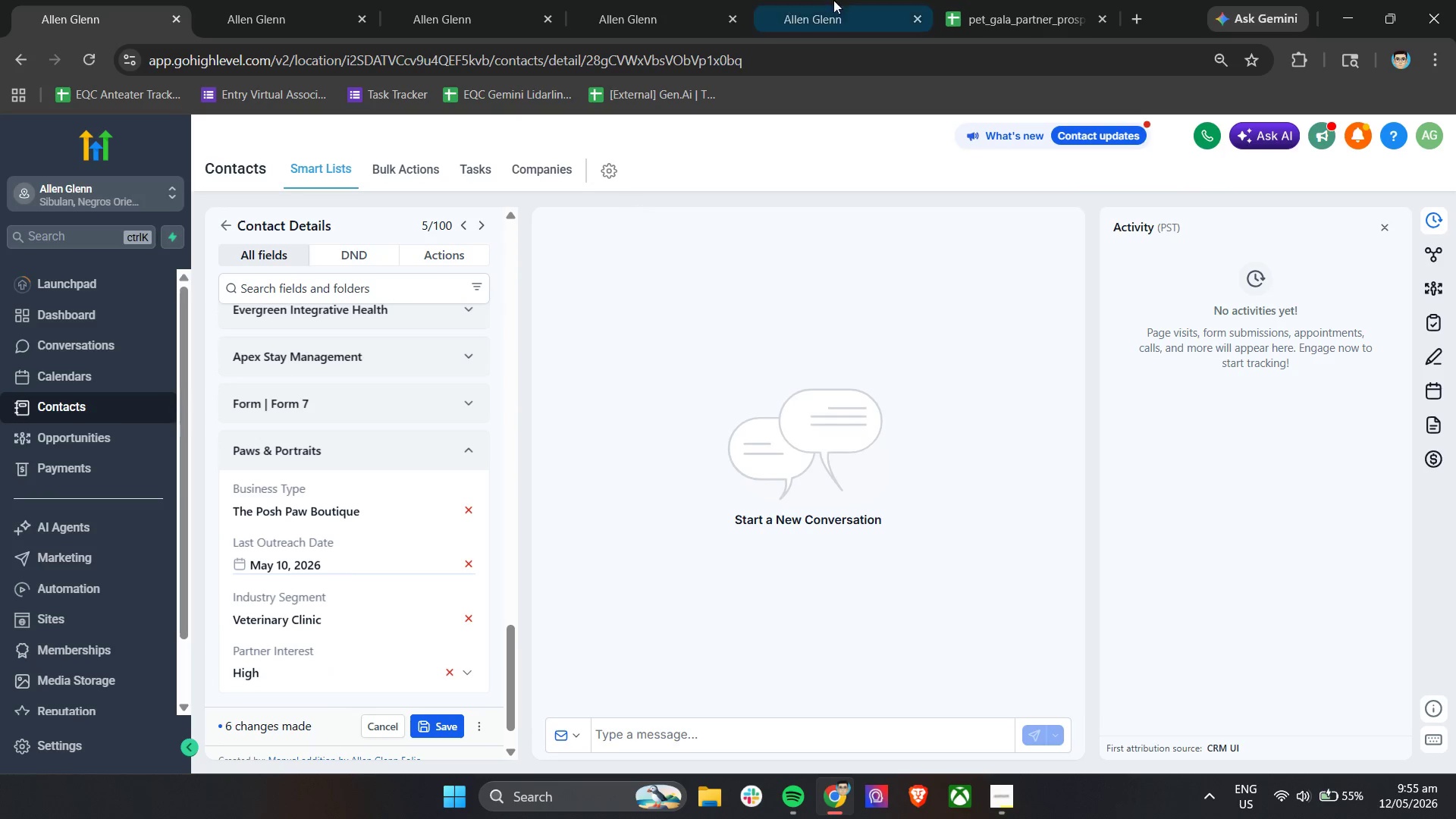 
left_click([855, 0])
 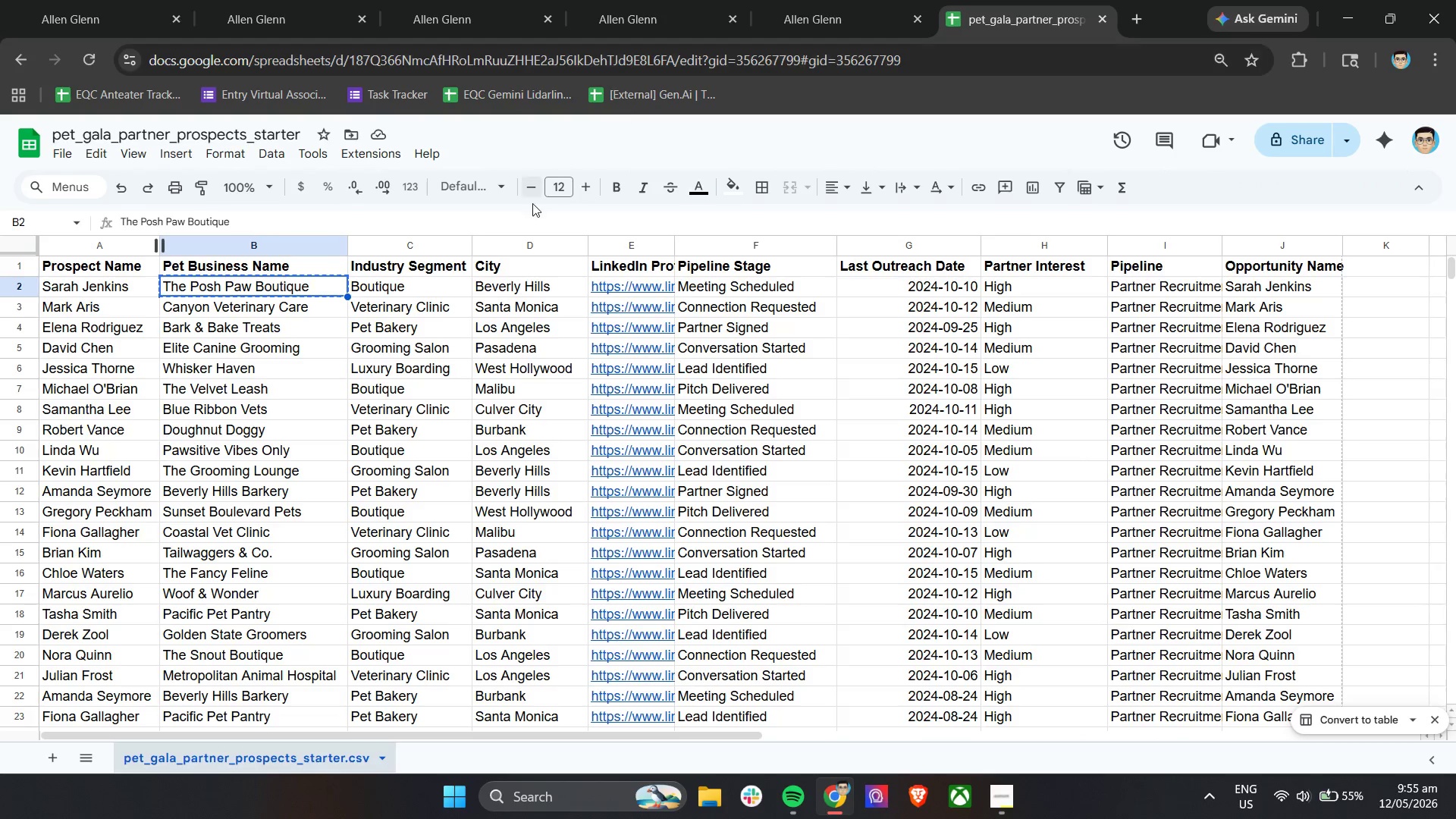 
scroll: coordinate [200, 293], scroll_direction: up, amount: 8.0
 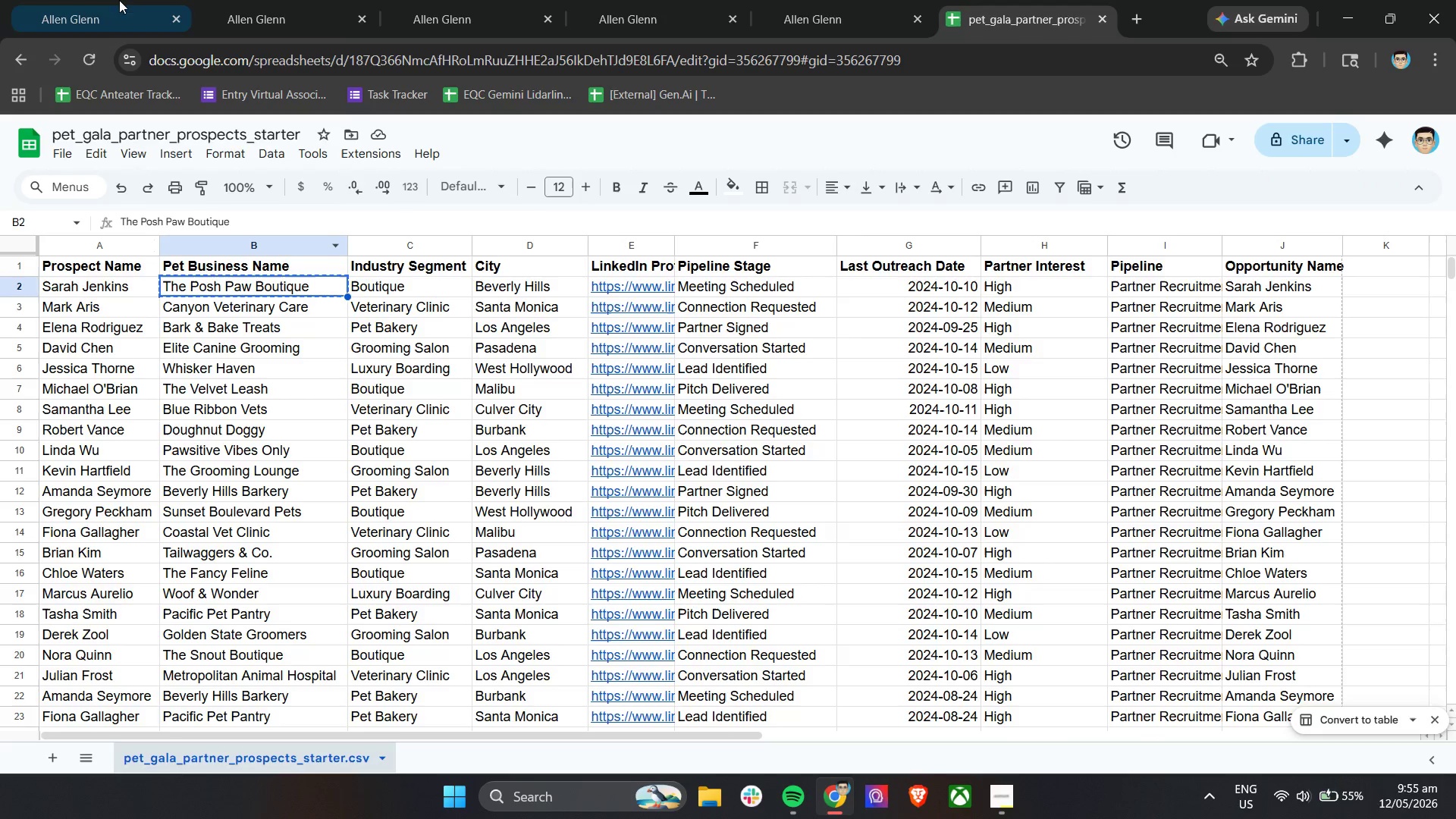 
left_click([117, 0])
 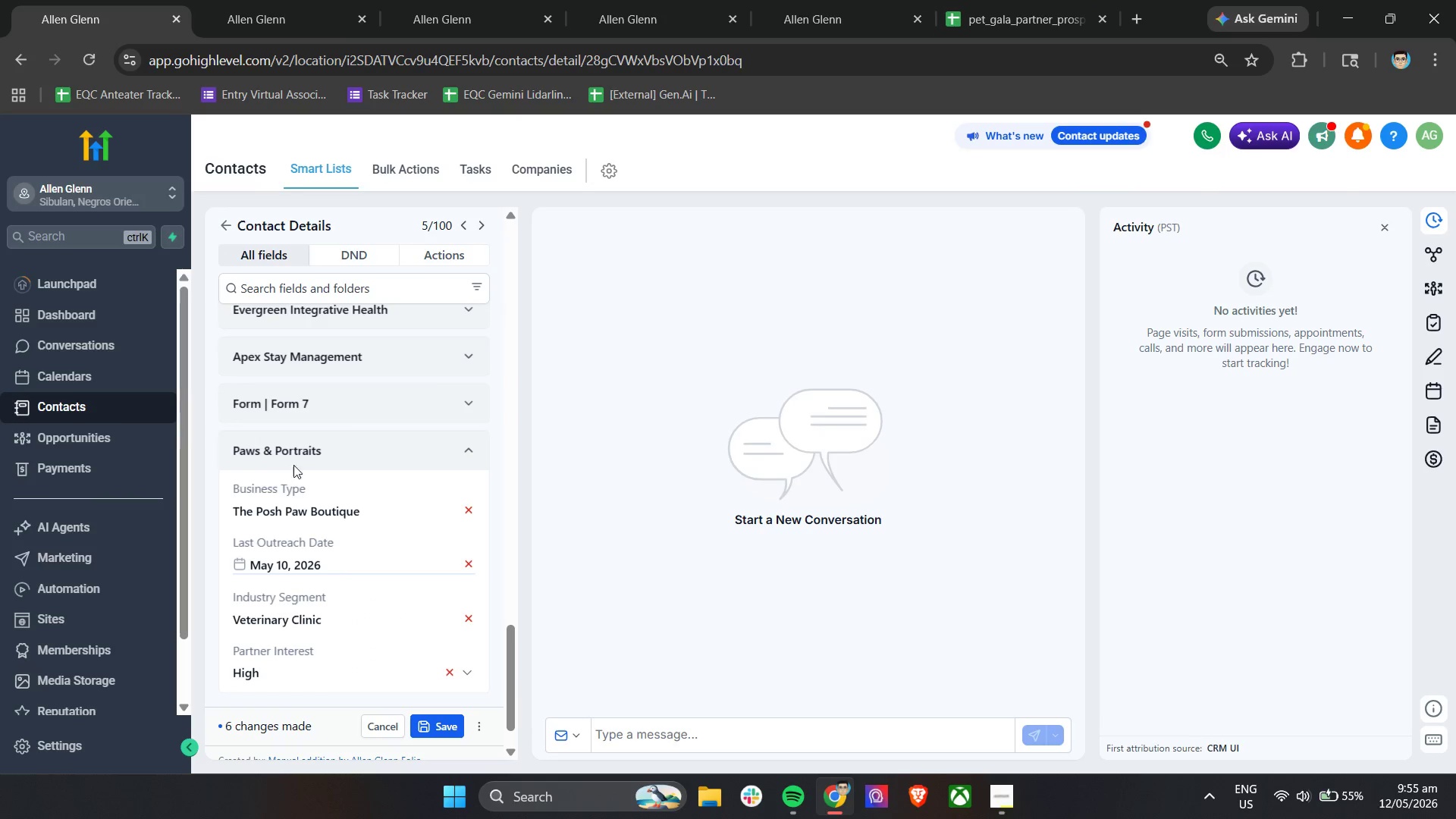 
scroll: coordinate [359, 500], scroll_direction: up, amount: 20.0
 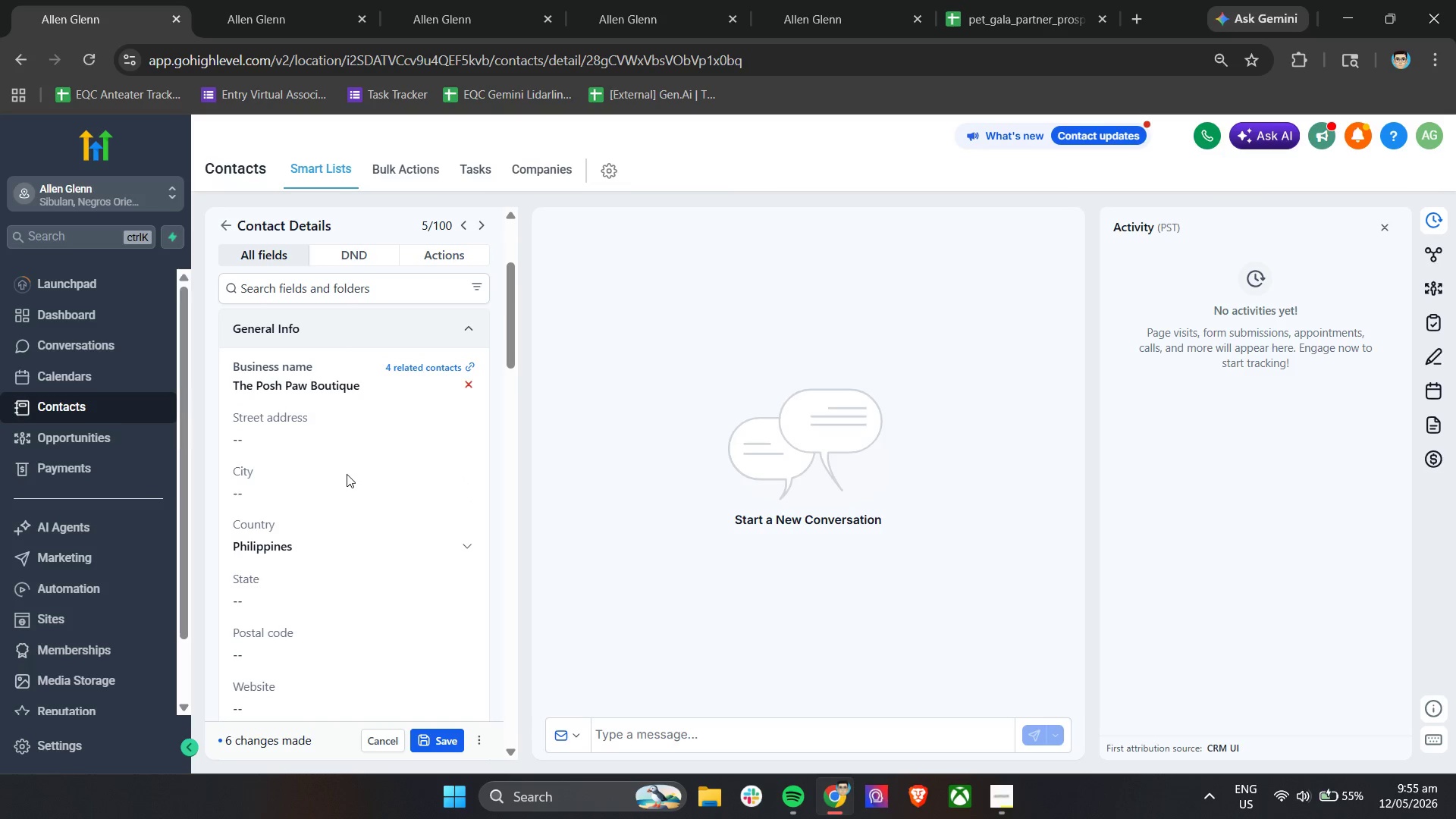 
left_click([329, 491])
 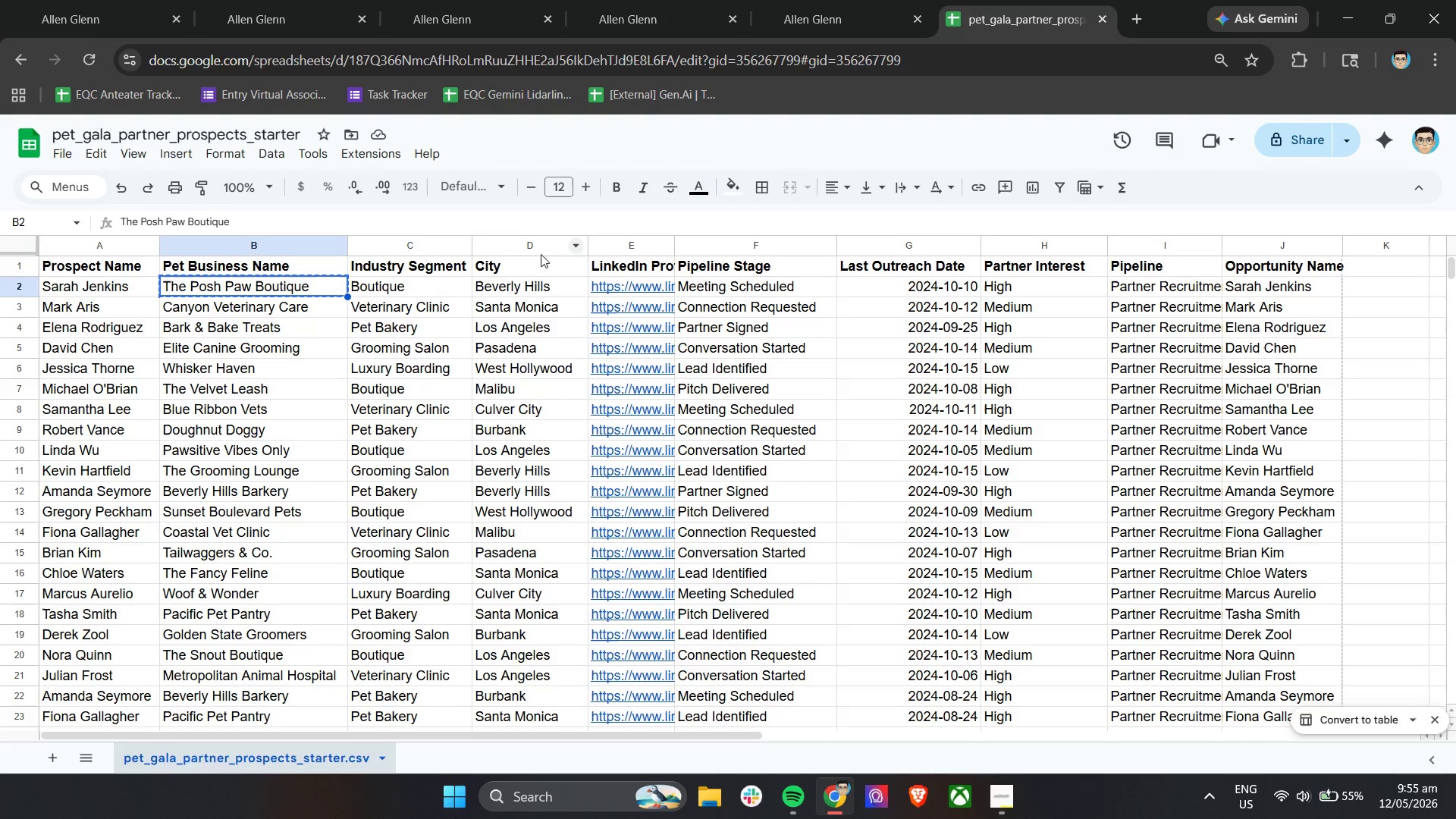 
left_click([485, 287])
 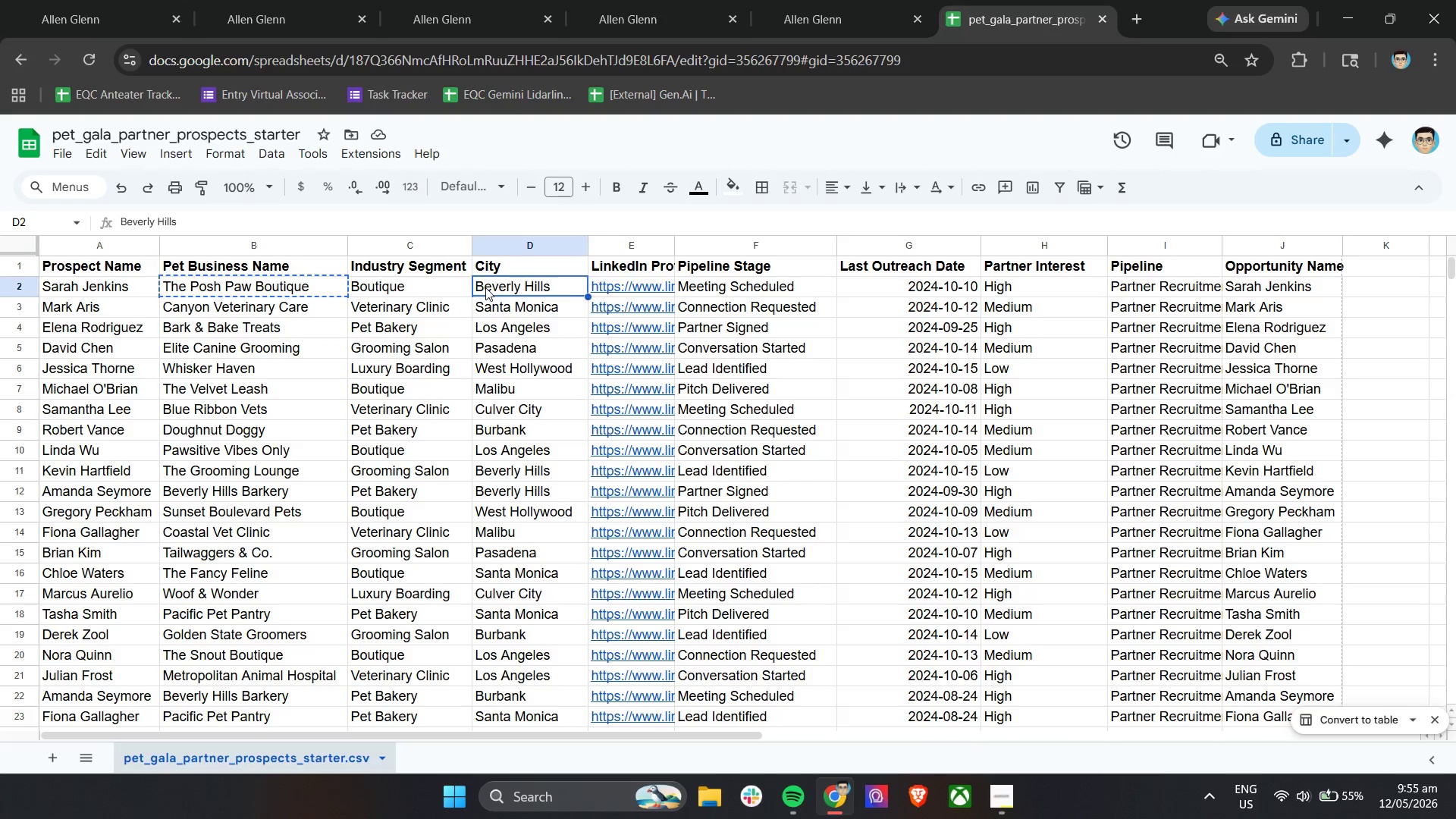 
key(Control+ControlLeft)
 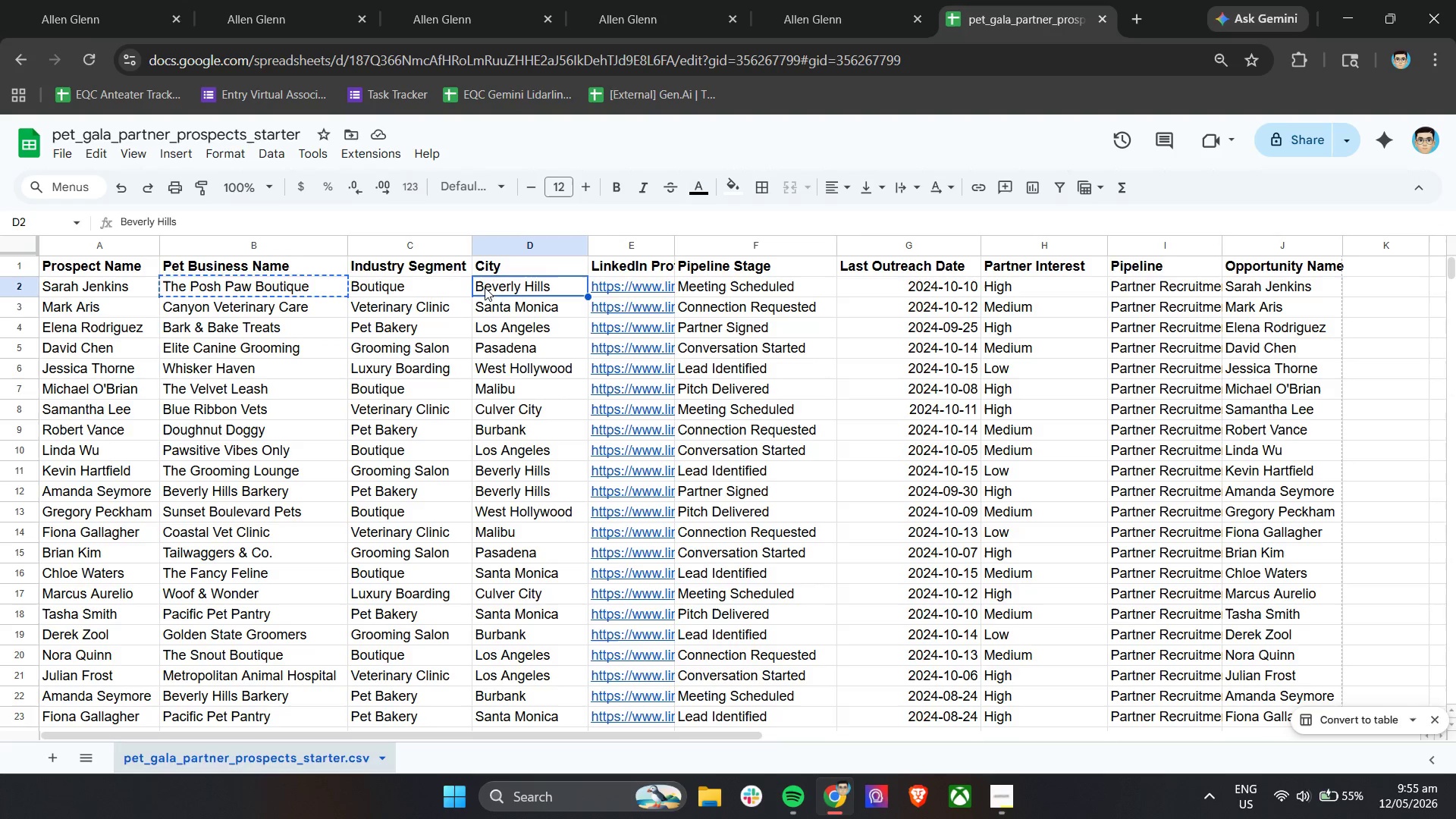 
key(Control+C)
 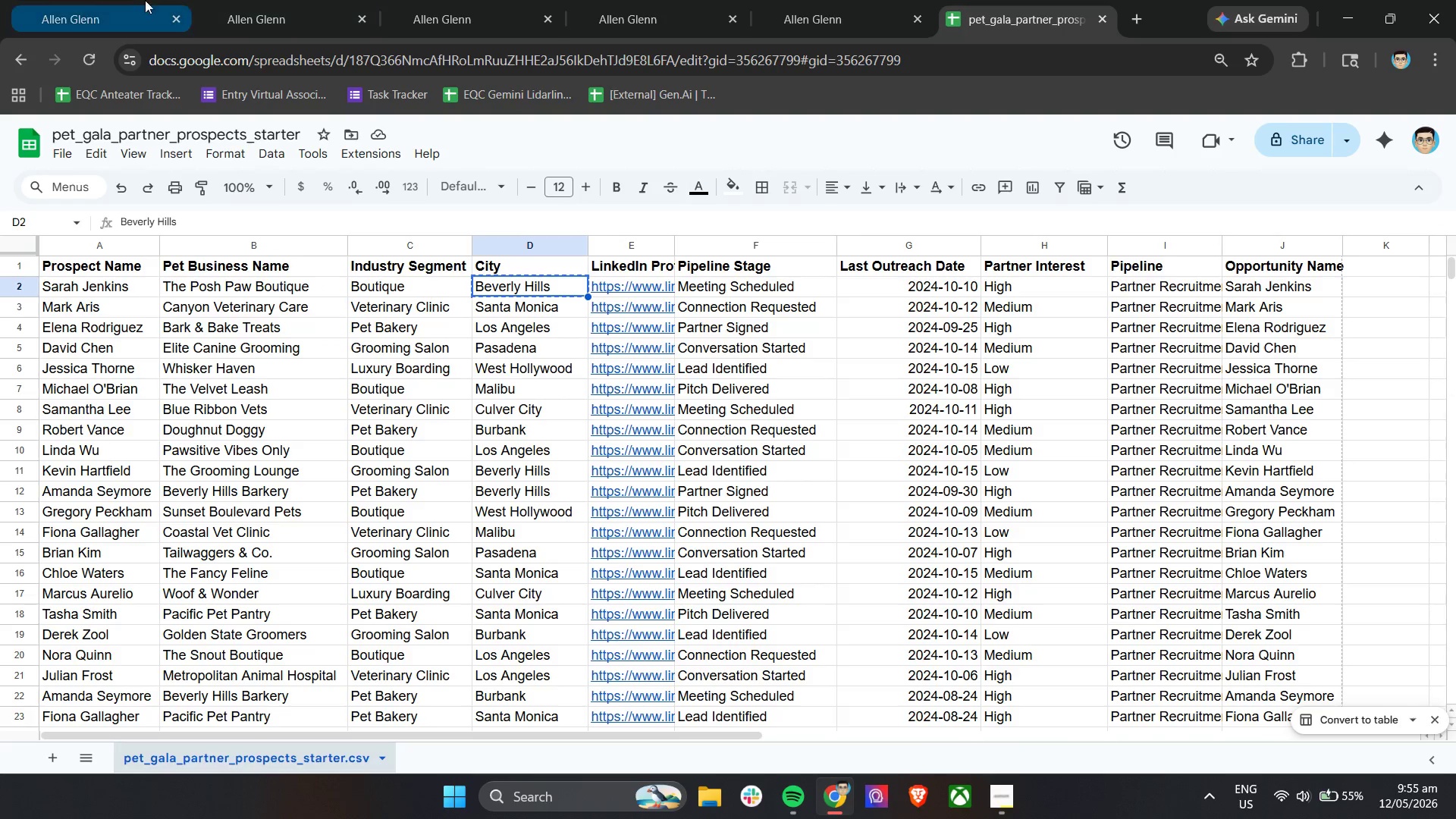 
left_click([141, 0])
 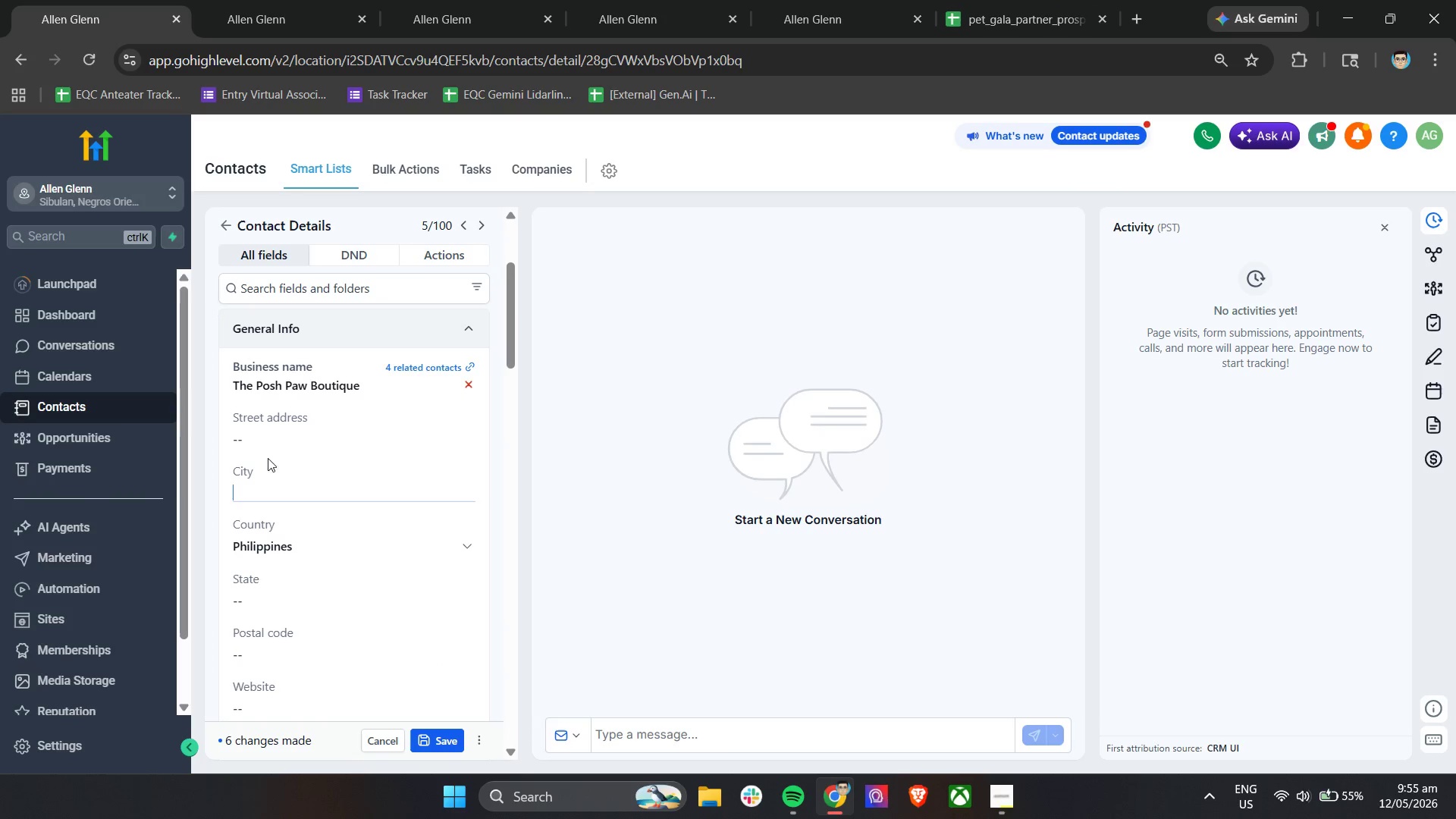 
key(Control+ControlLeft)
 